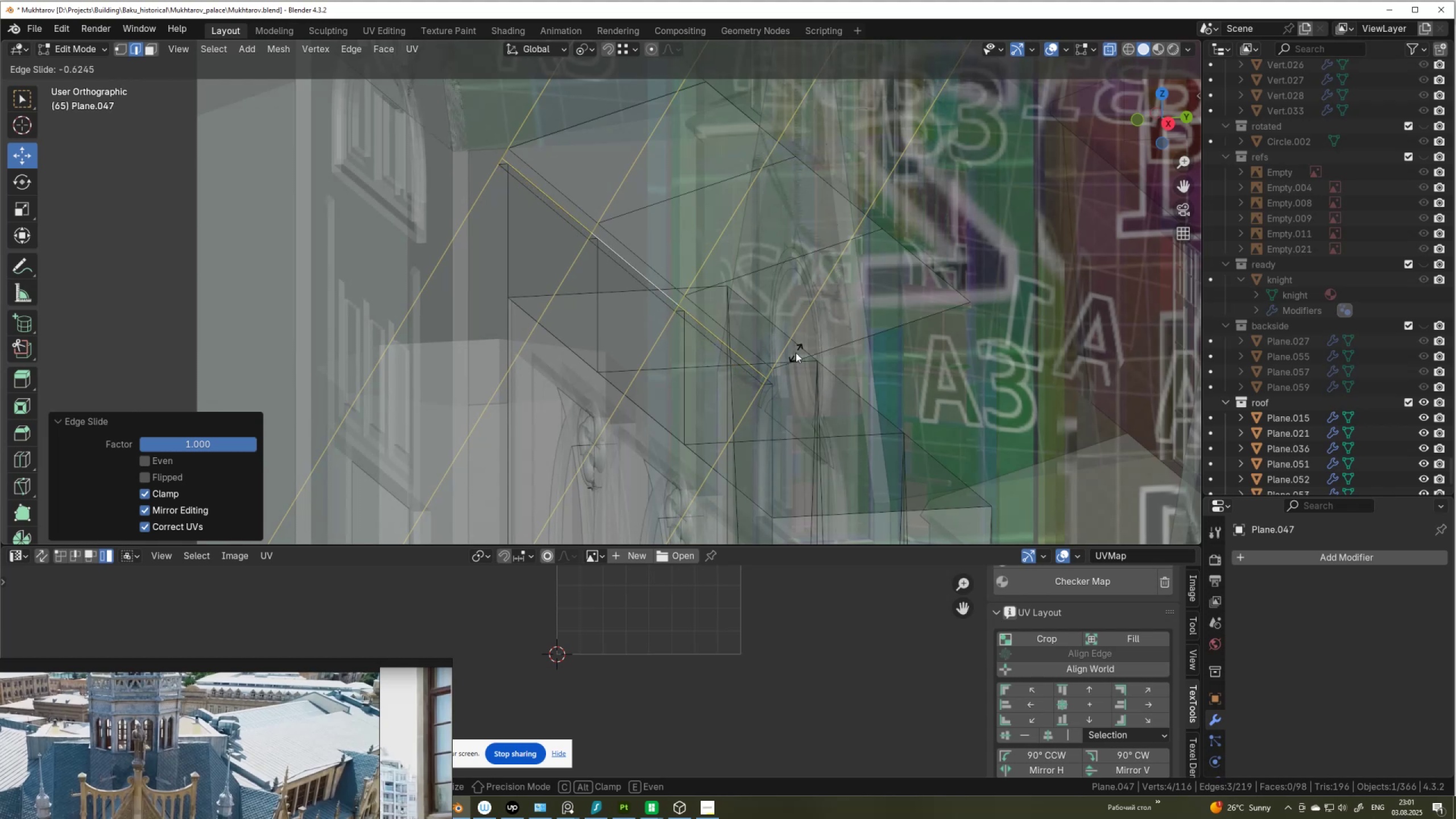 
key(Alt+AltLeft)
 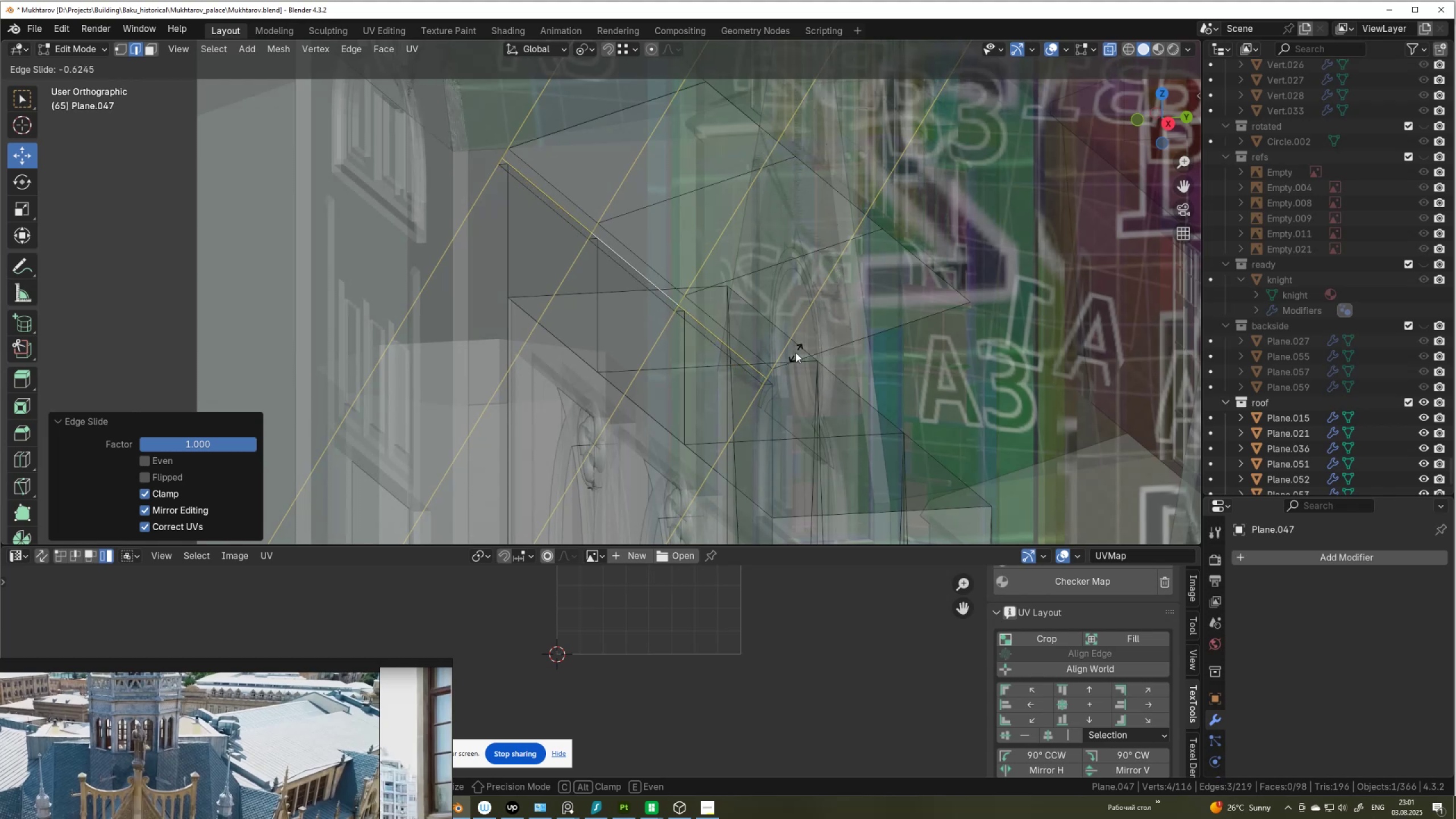 
key(Alt+AltLeft)
 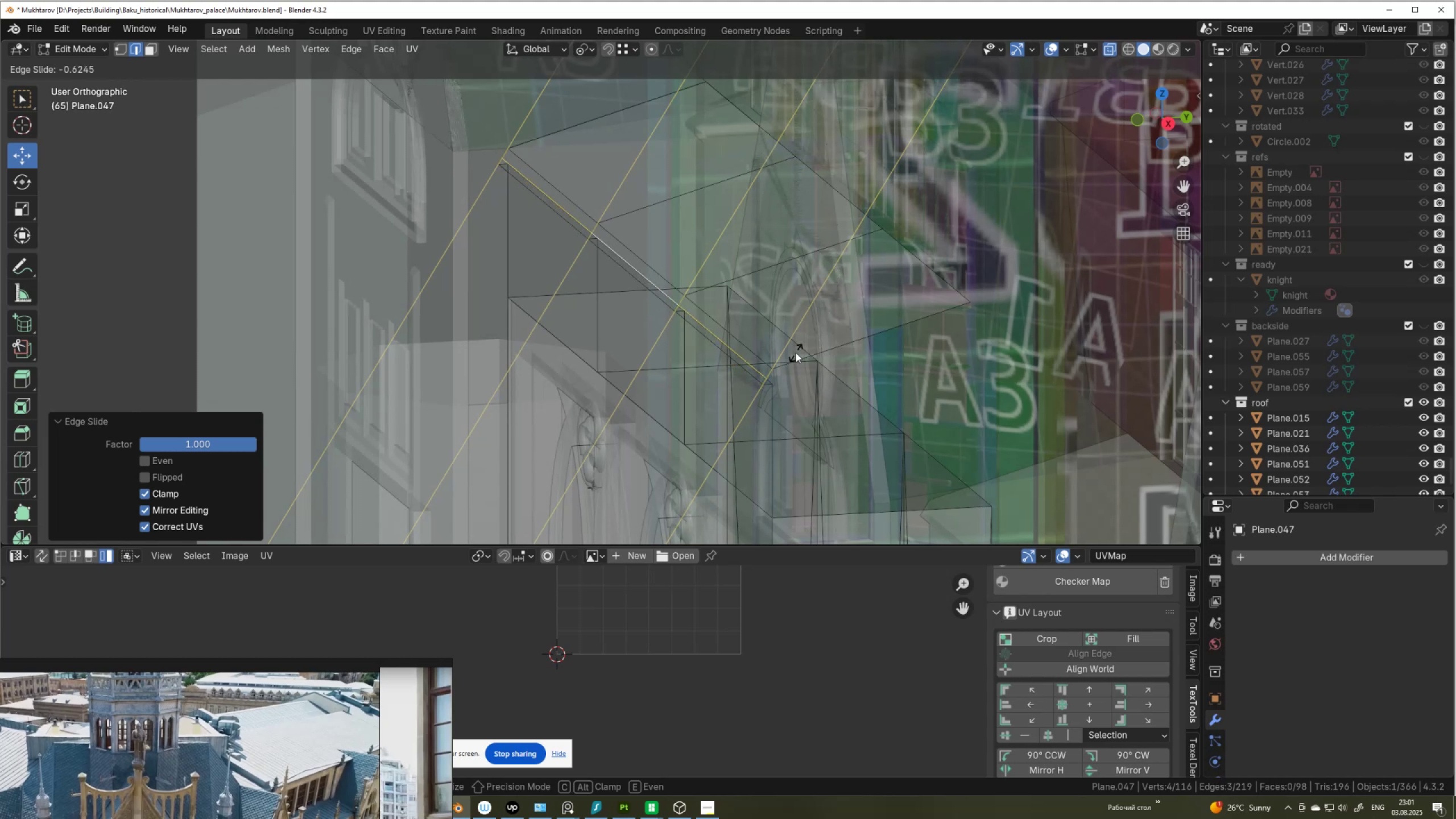 
key(Alt+AltLeft)
 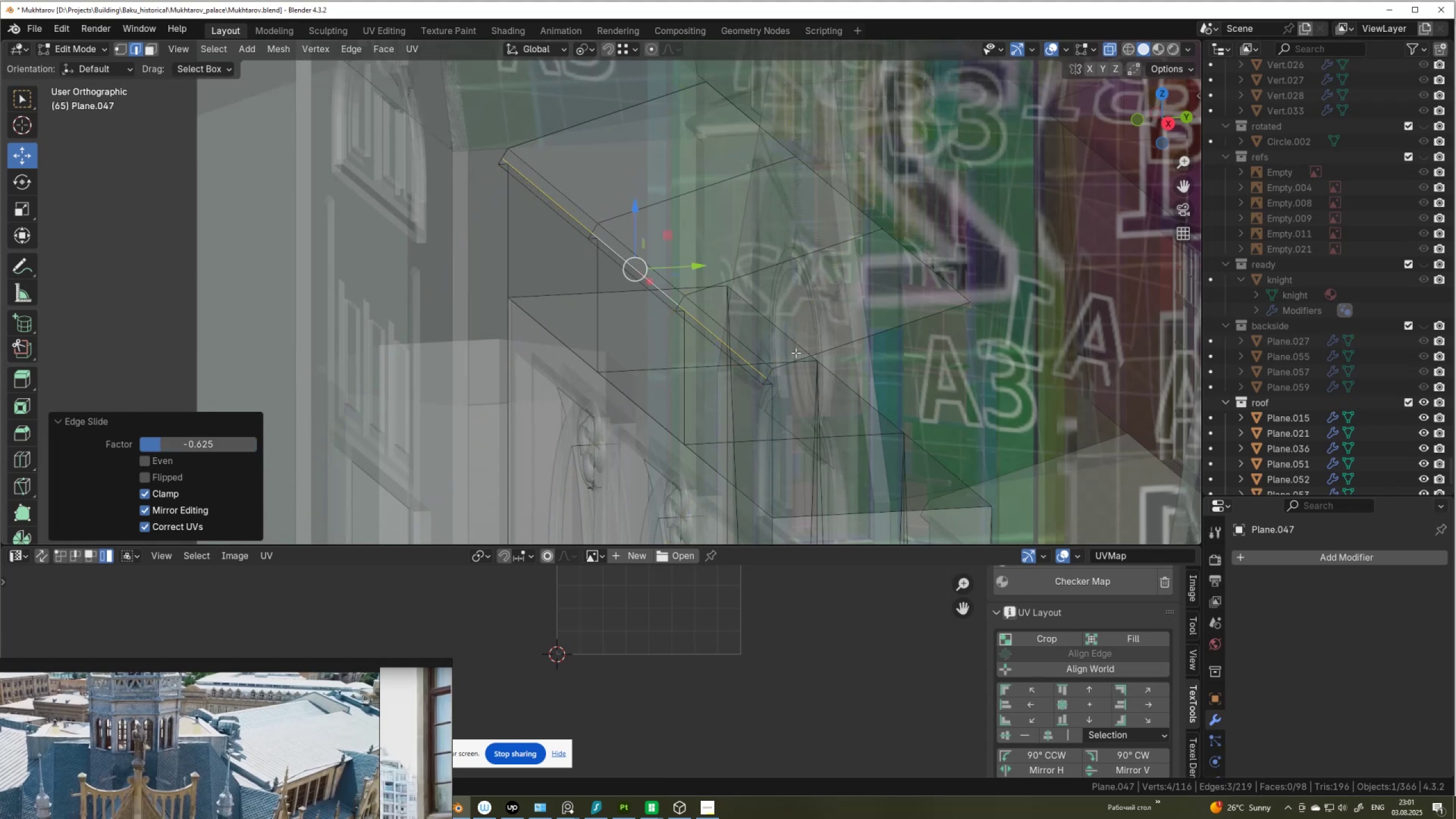 
key(Alt+AltLeft)
 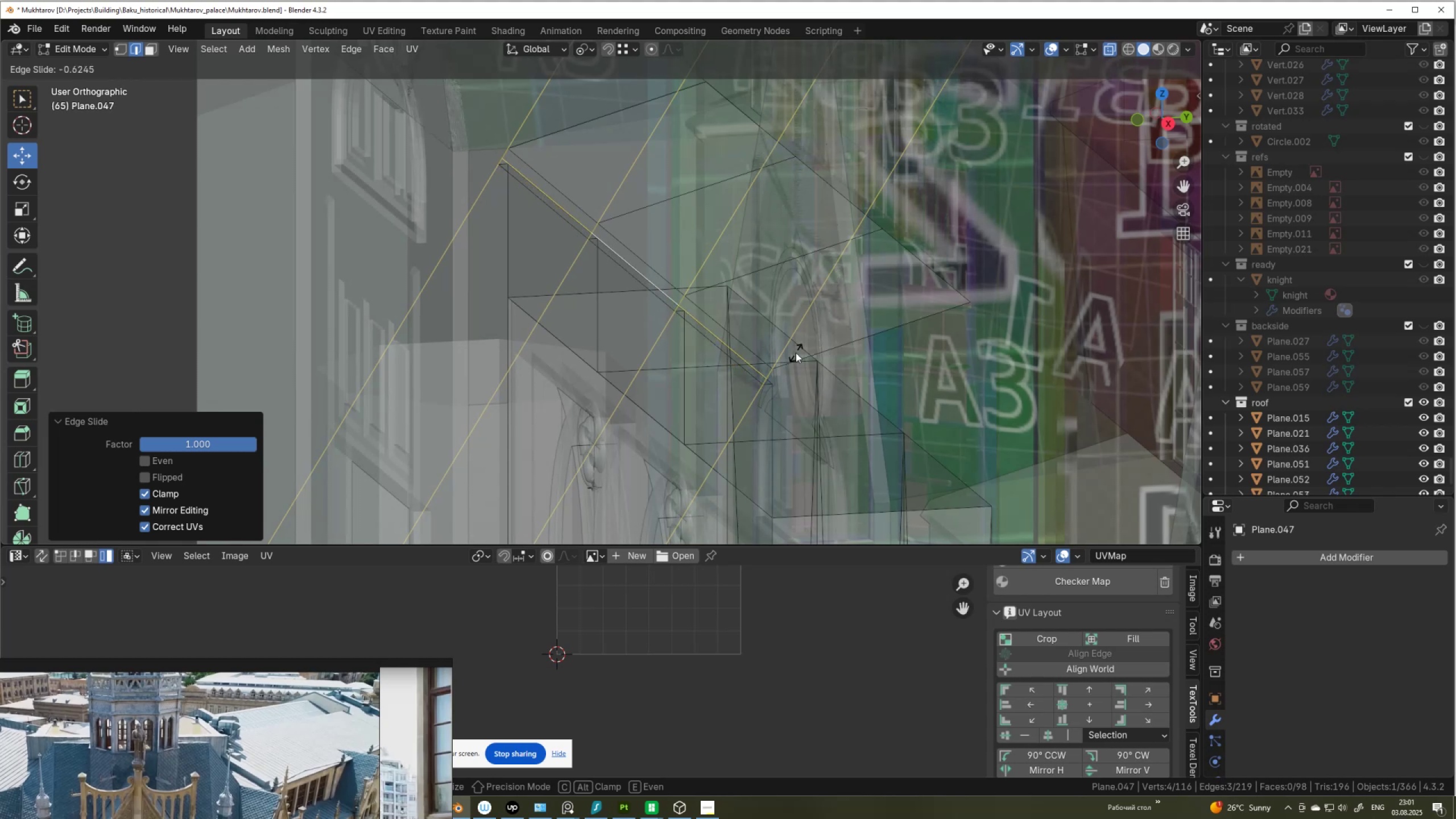 
key(Alt+AltLeft)
 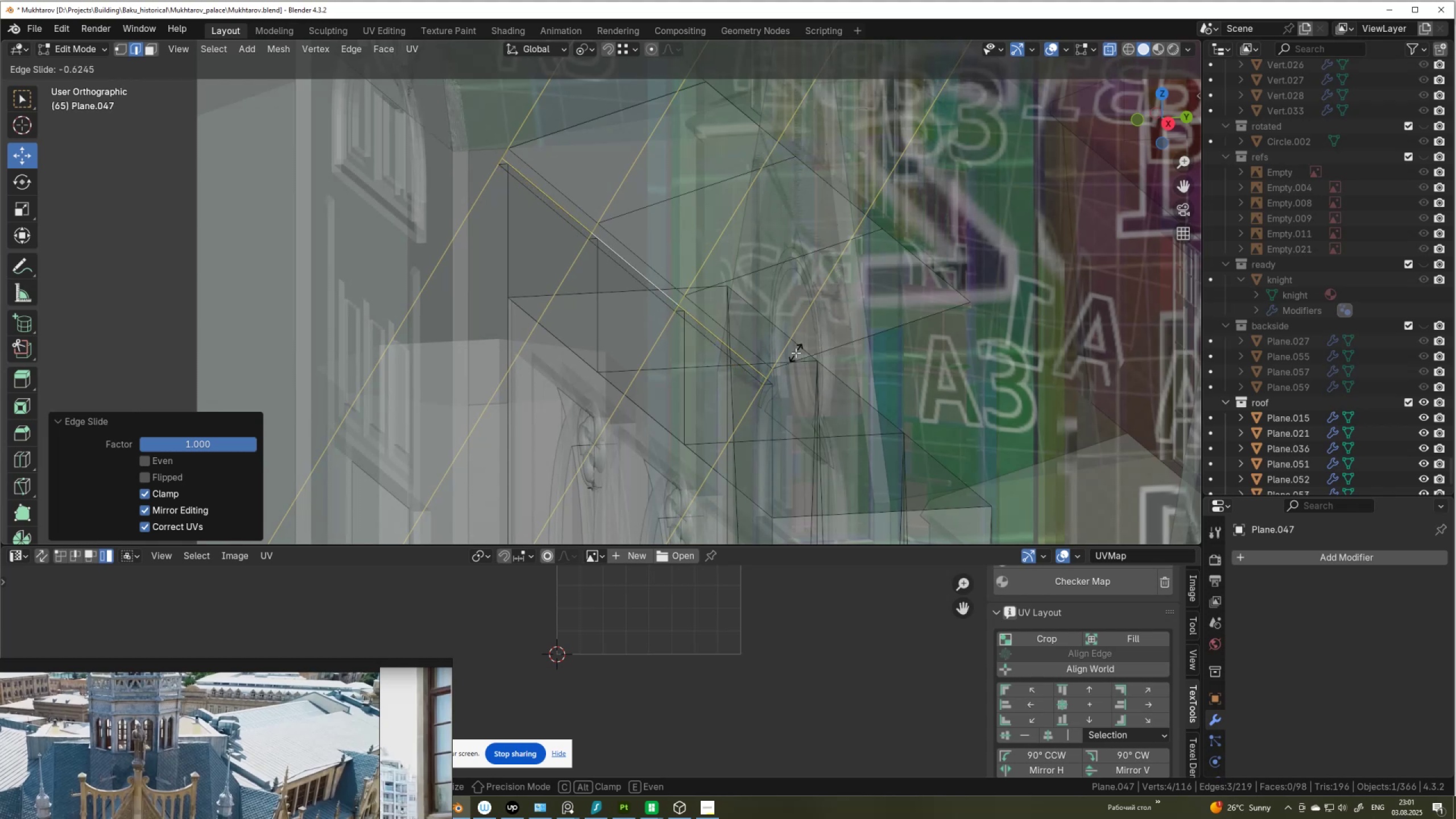 
key(Alt+AltLeft)
 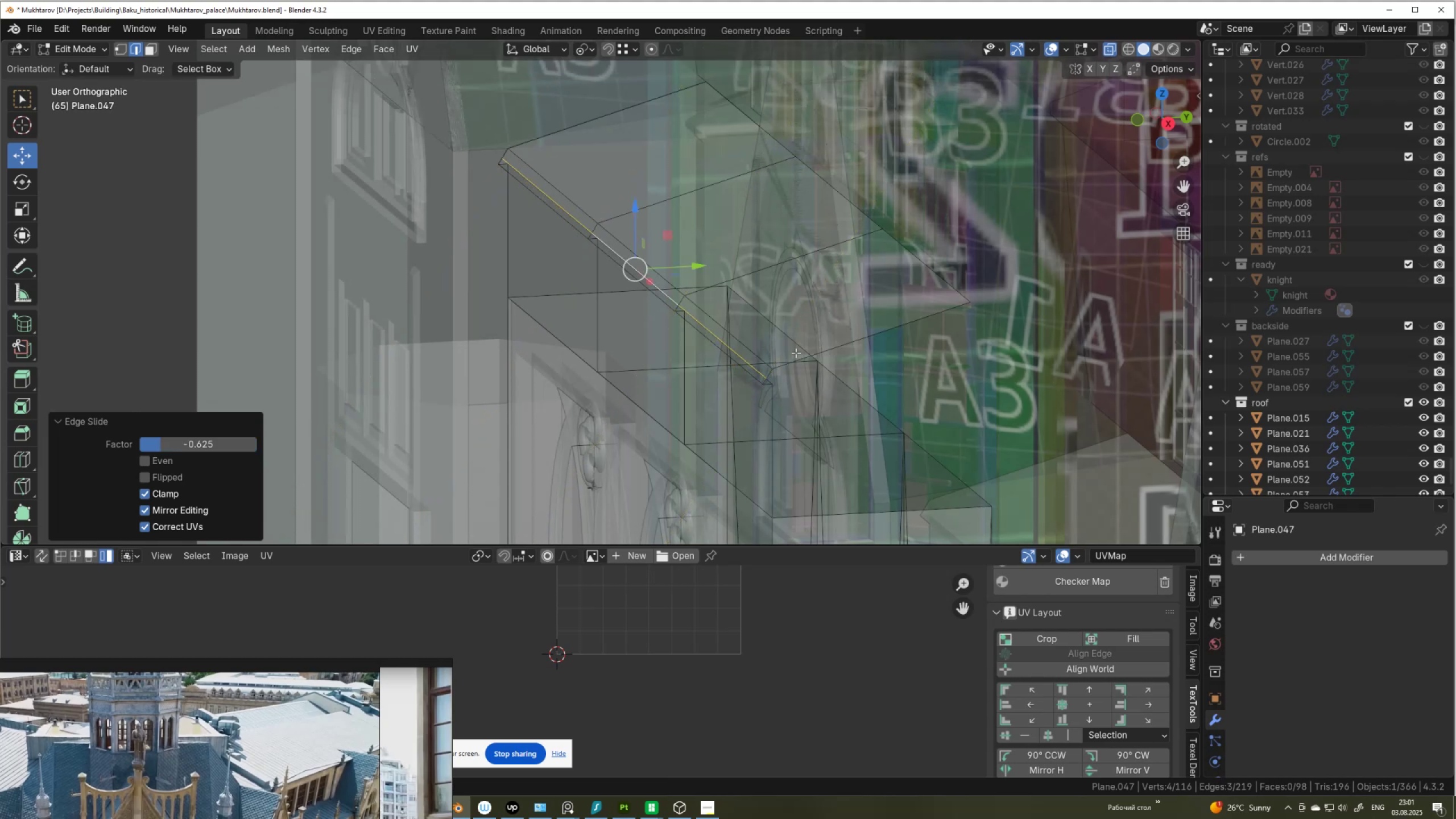 
left_click([796, 353])
 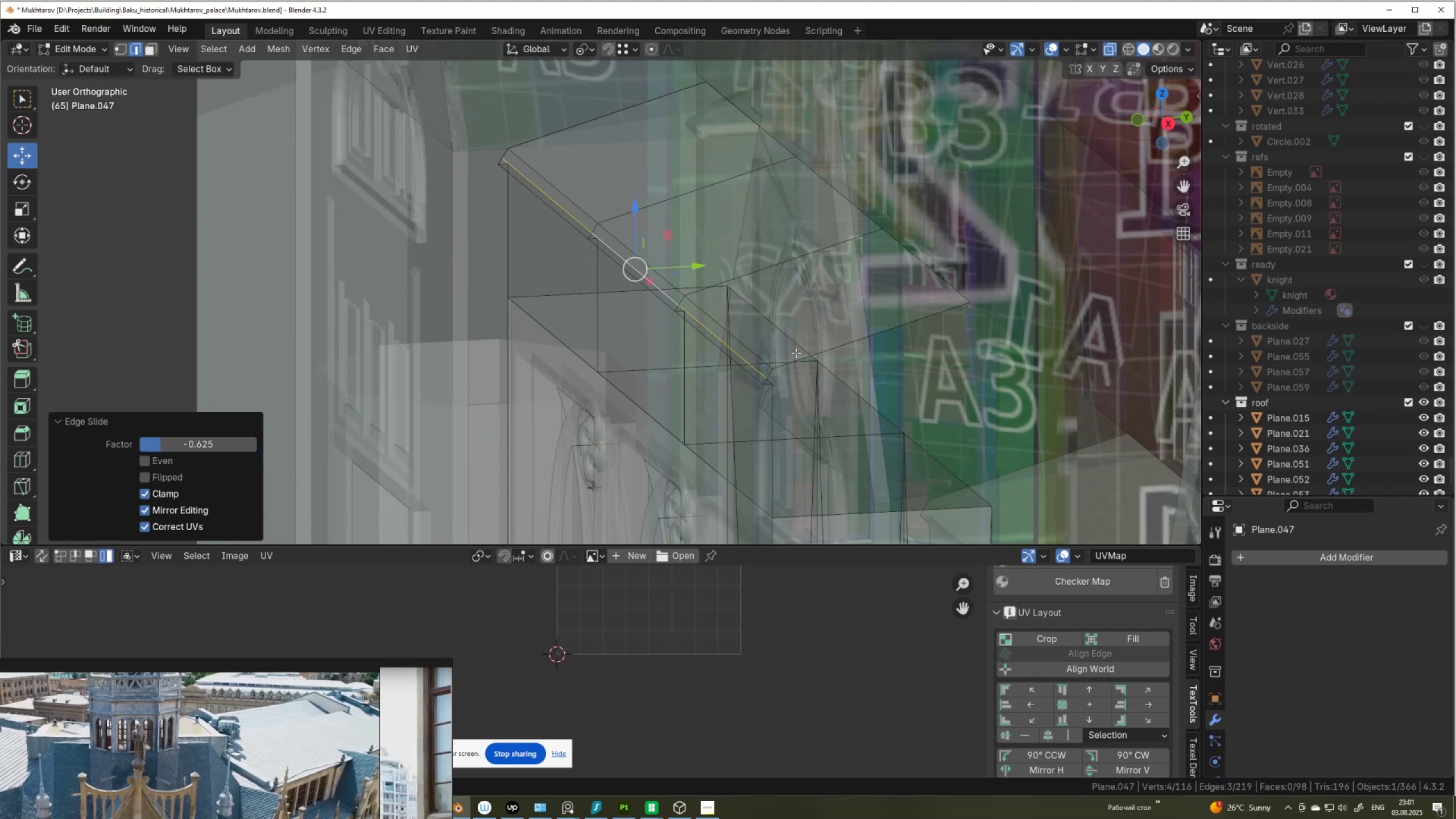 
key(Alt+AltLeft)
 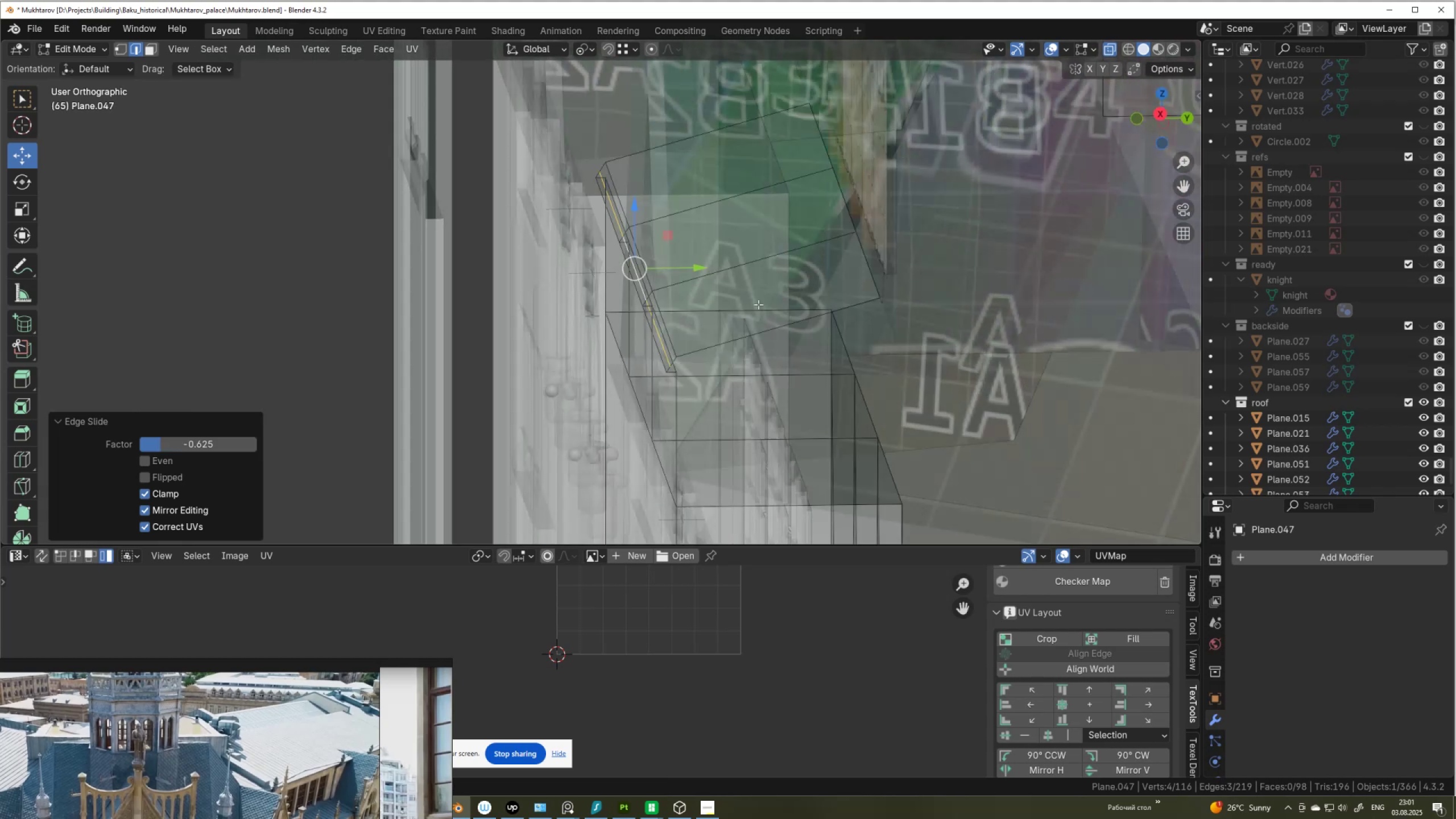 
scroll: coordinate [758, 304], scroll_direction: up, amount: 6.0
 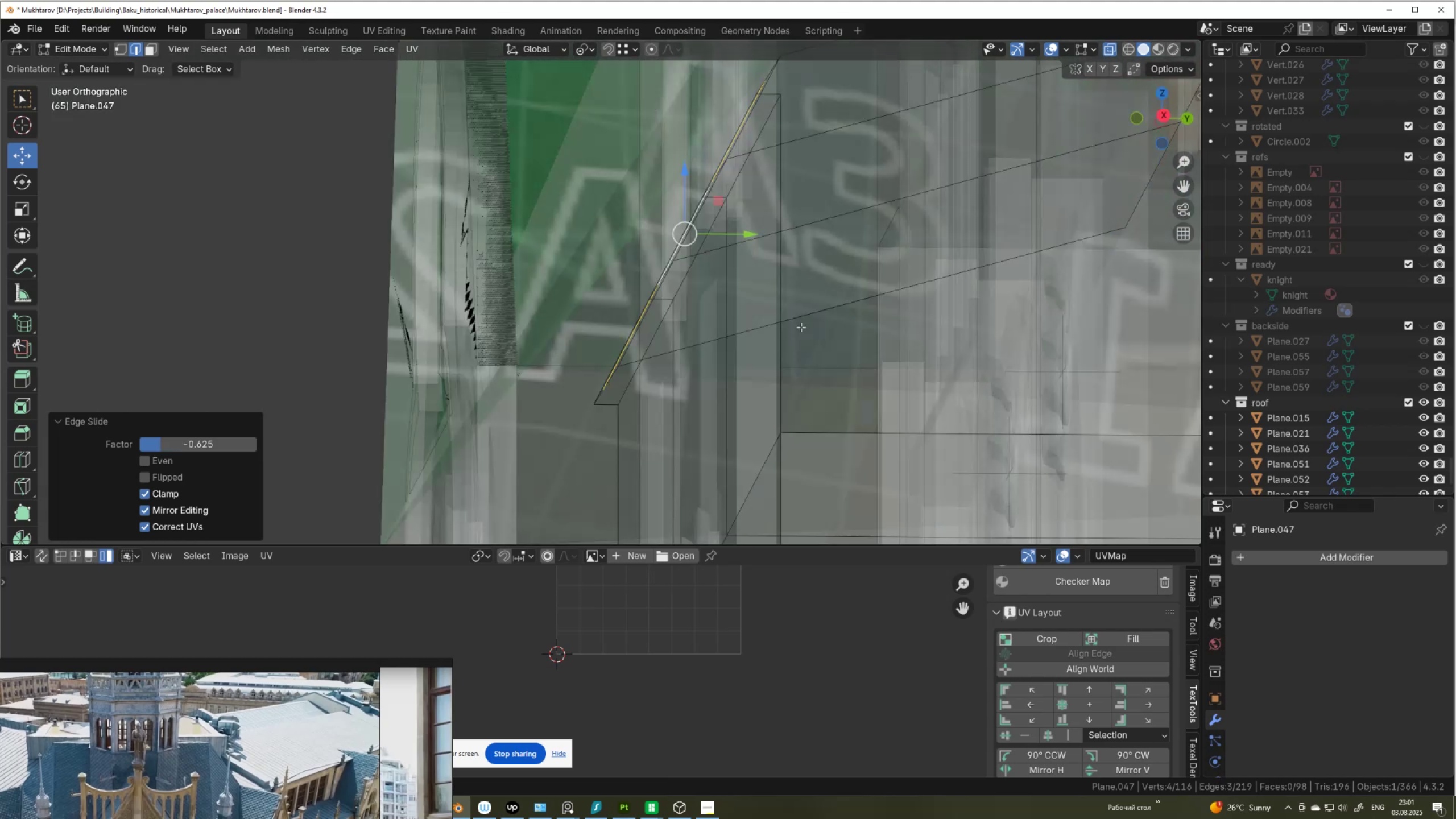 
hold_key(key=AltLeft, duration=0.49)
 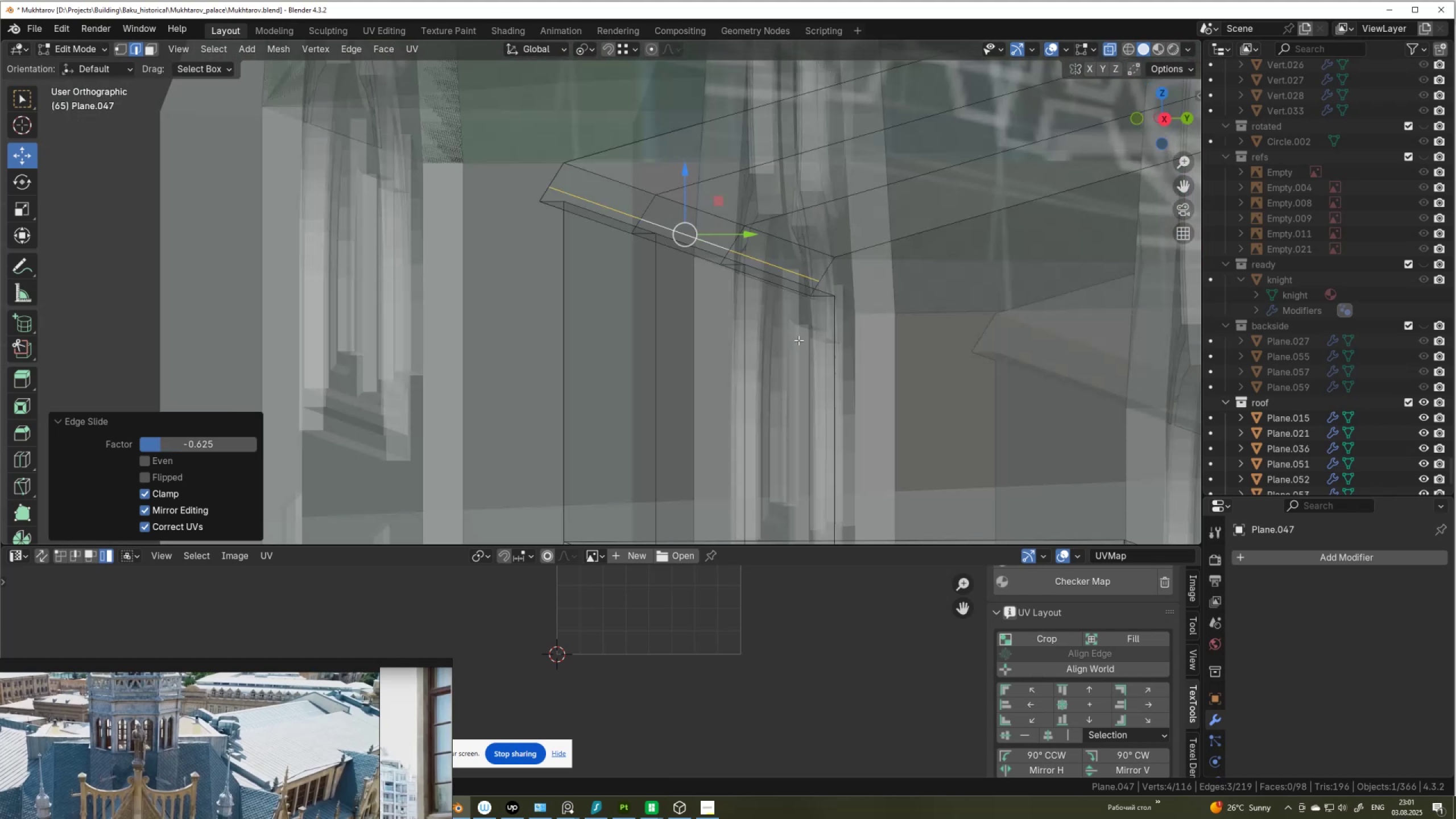 
scroll: coordinate [799, 340], scroll_direction: up, amount: 1.0
 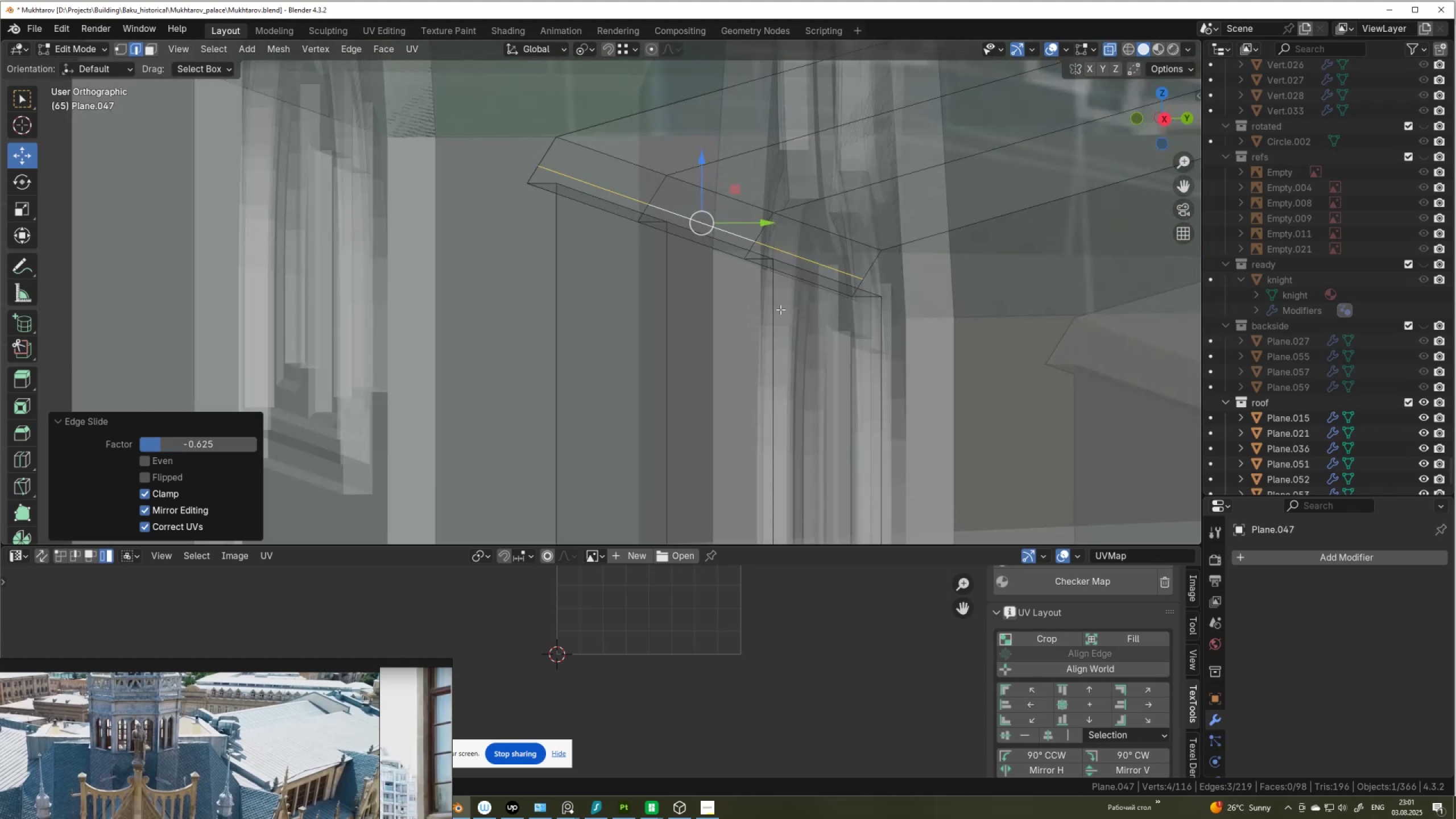 
hold_key(key=ShiftLeft, duration=0.44)
 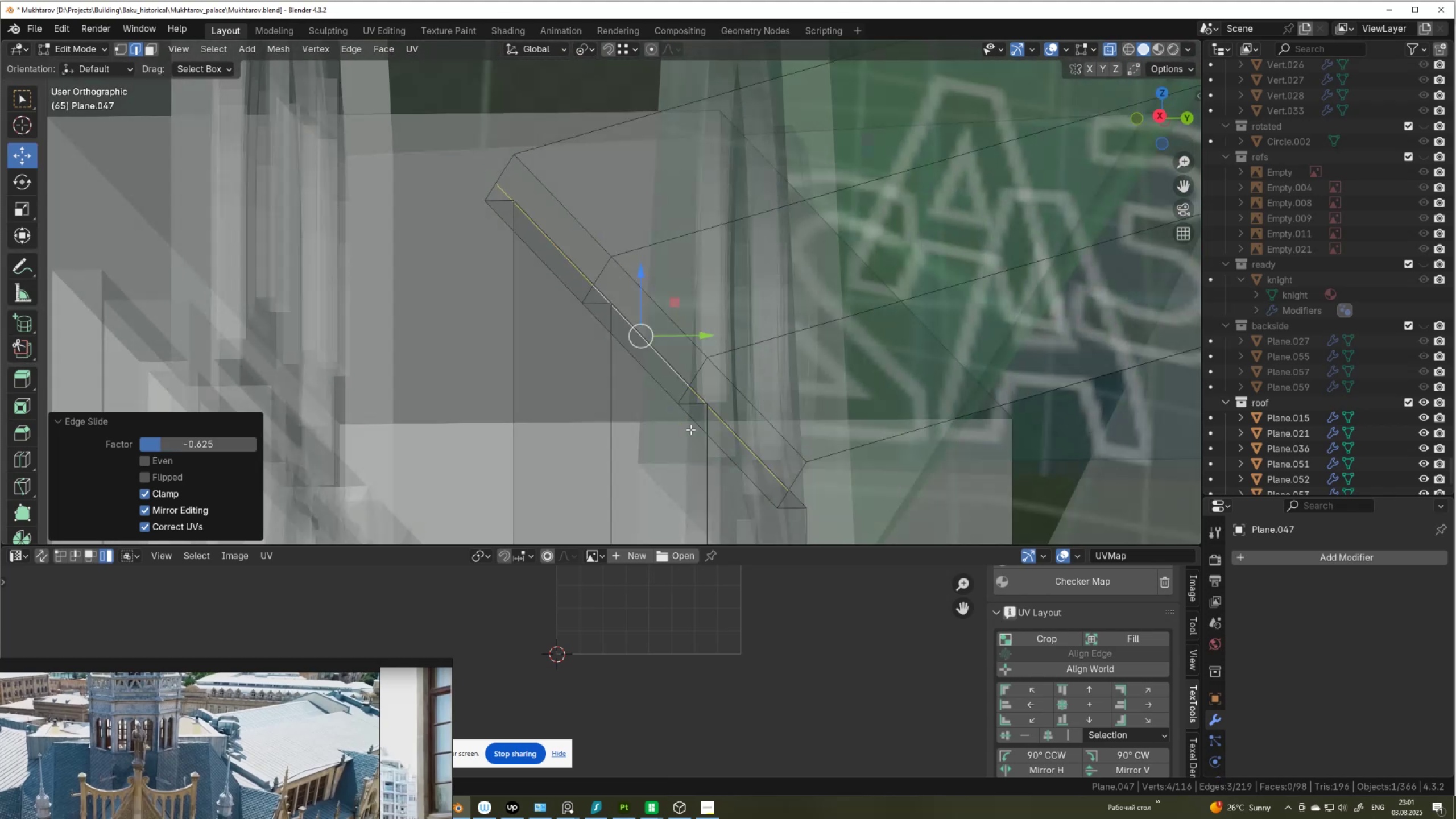 
hold_key(key=AltLeft, duration=0.45)
 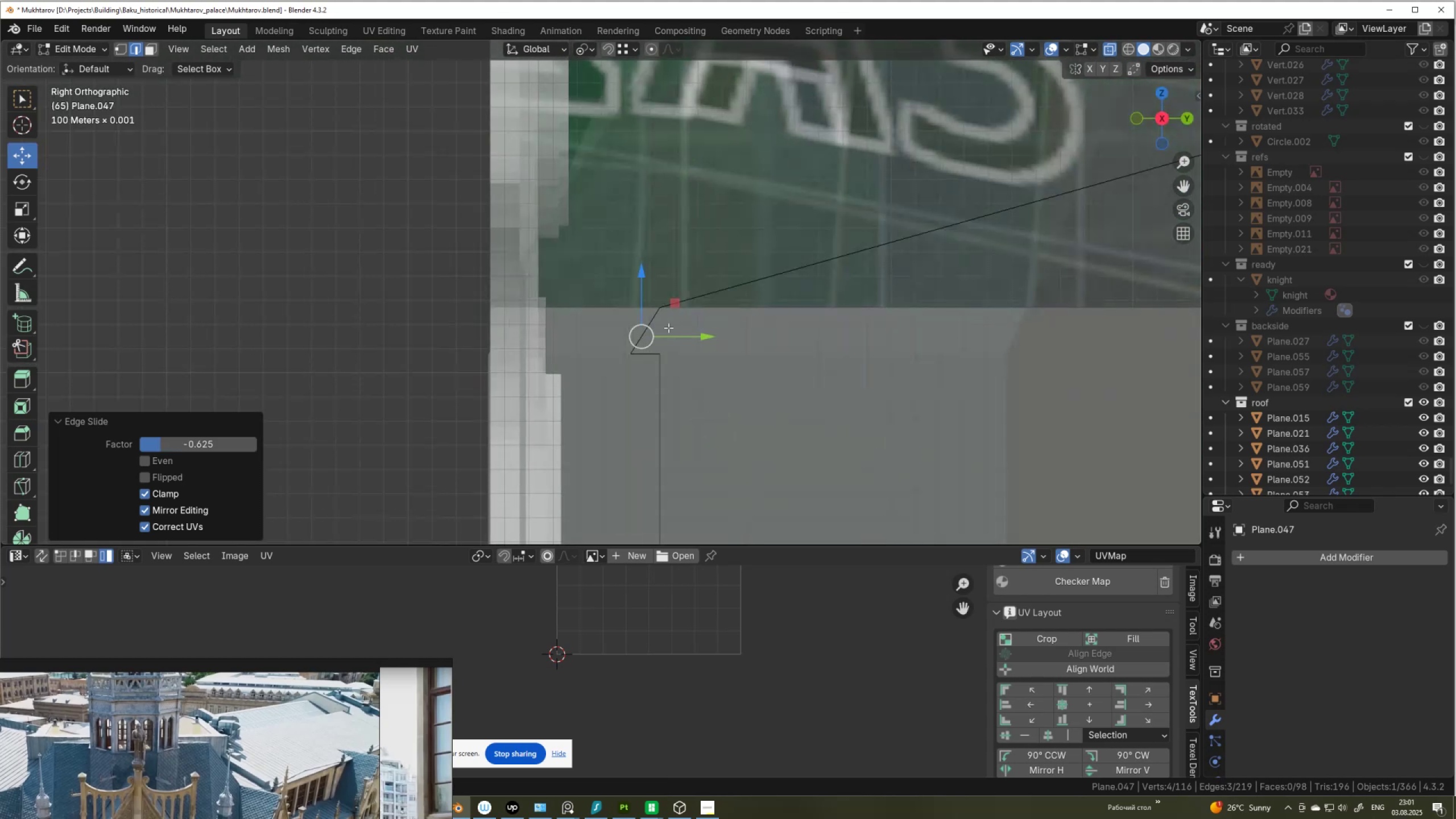 
left_click_drag(start_coordinate=[675, 338], to_coordinate=[631, 362])
 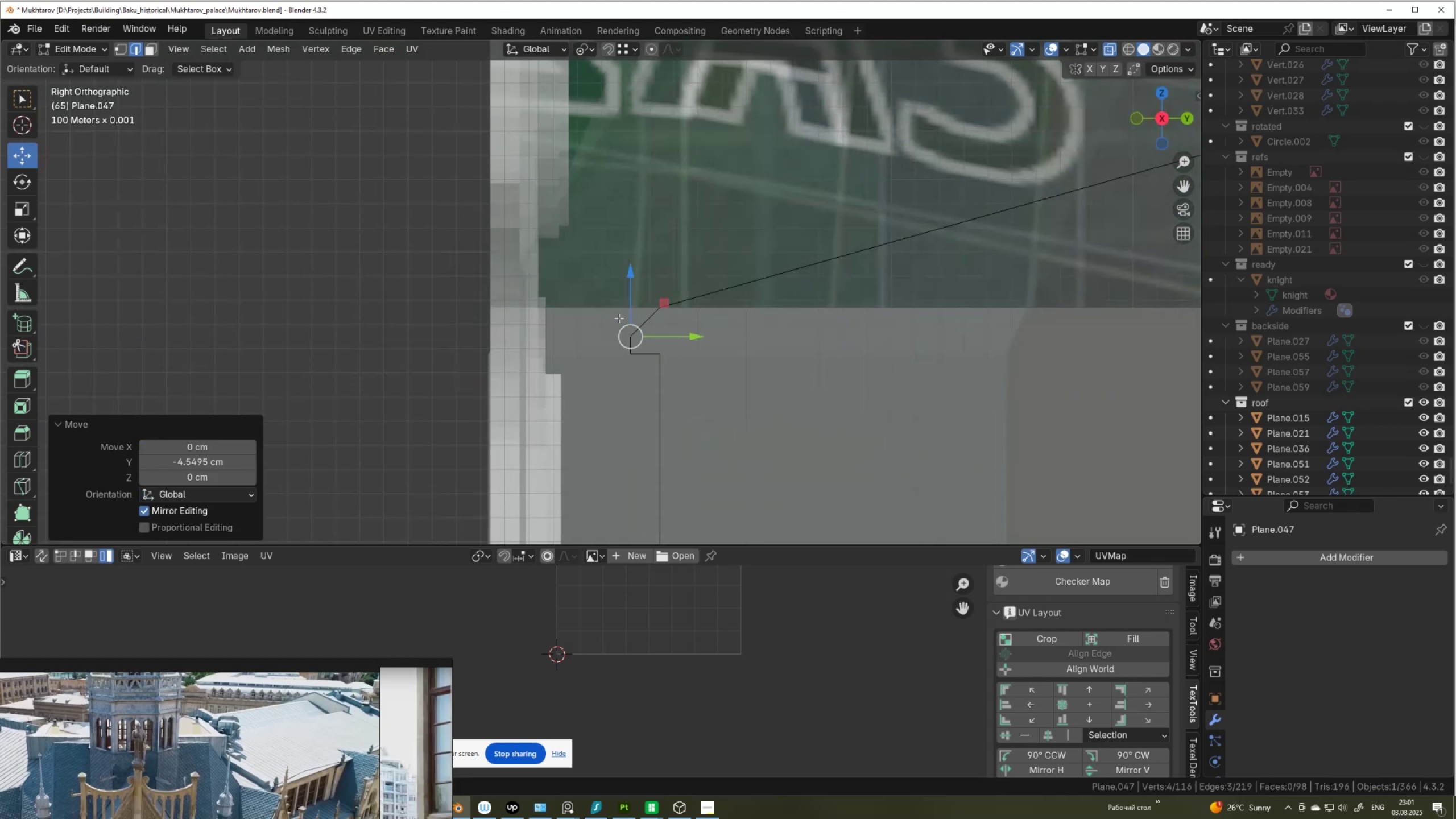 
hold_key(key=ControlLeft, duration=0.57)
 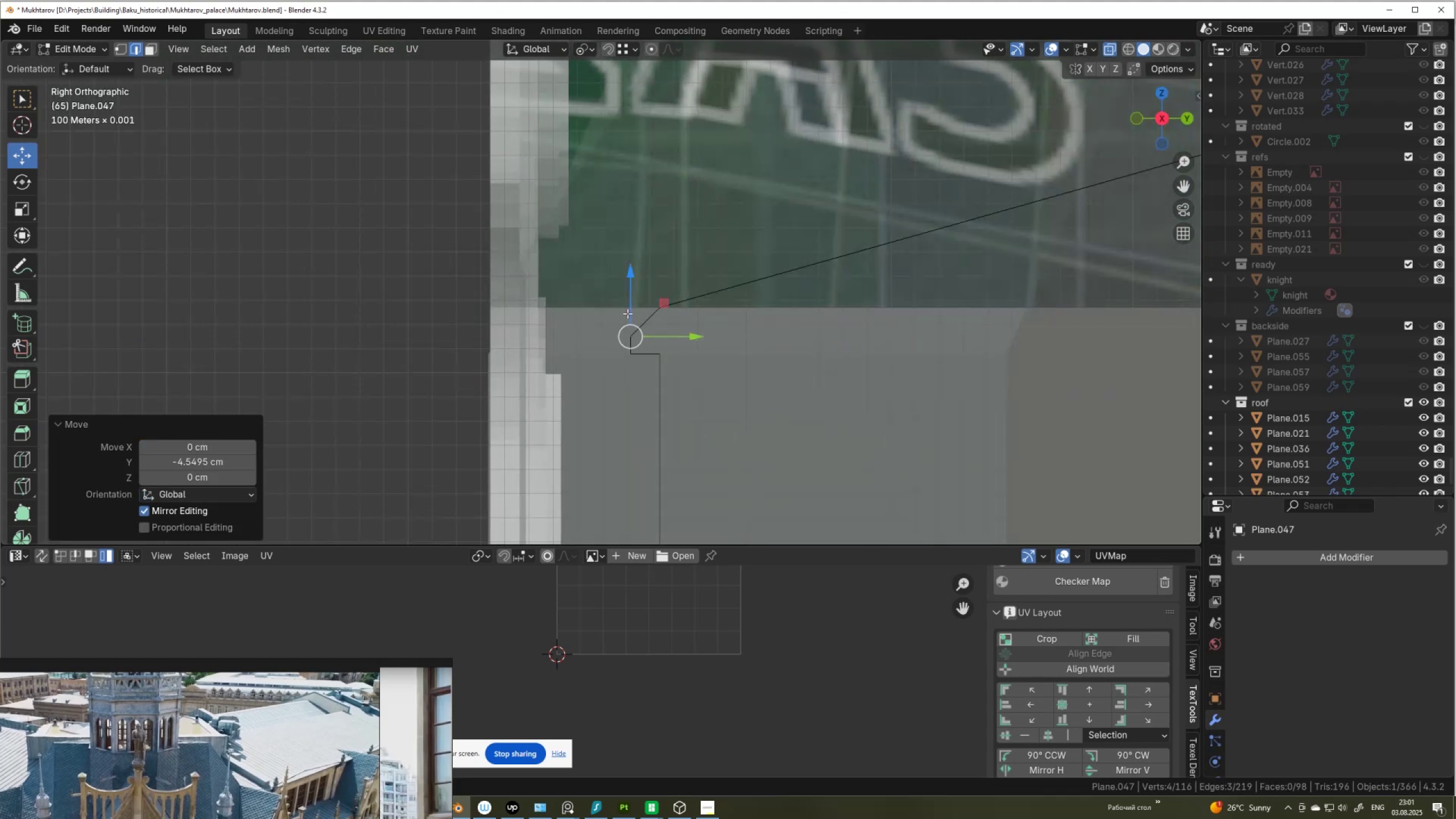 
left_click_drag(start_coordinate=[632, 308], to_coordinate=[626, 287])
 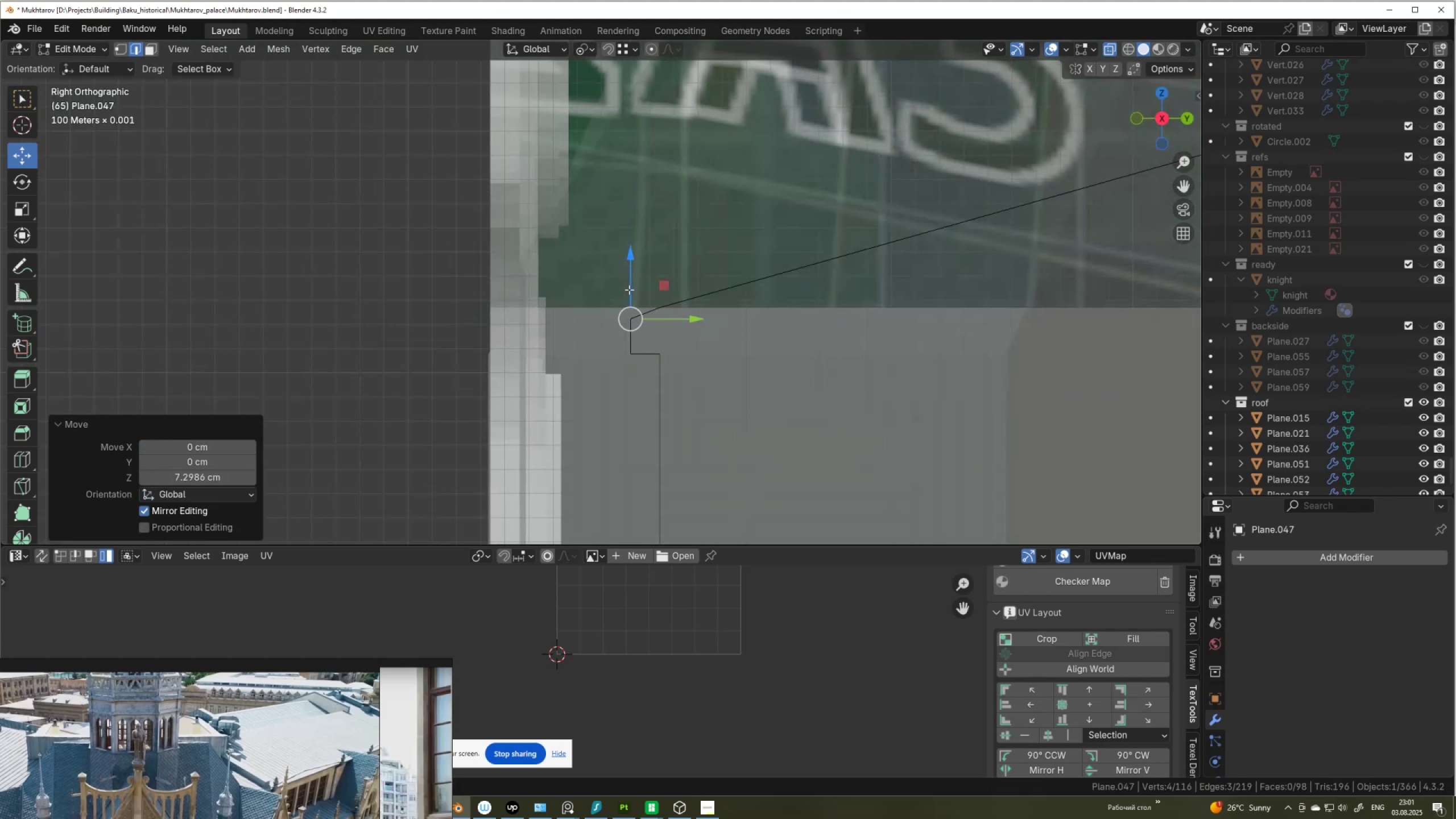 
left_click_drag(start_coordinate=[630, 295], to_coordinate=[627, 288])
 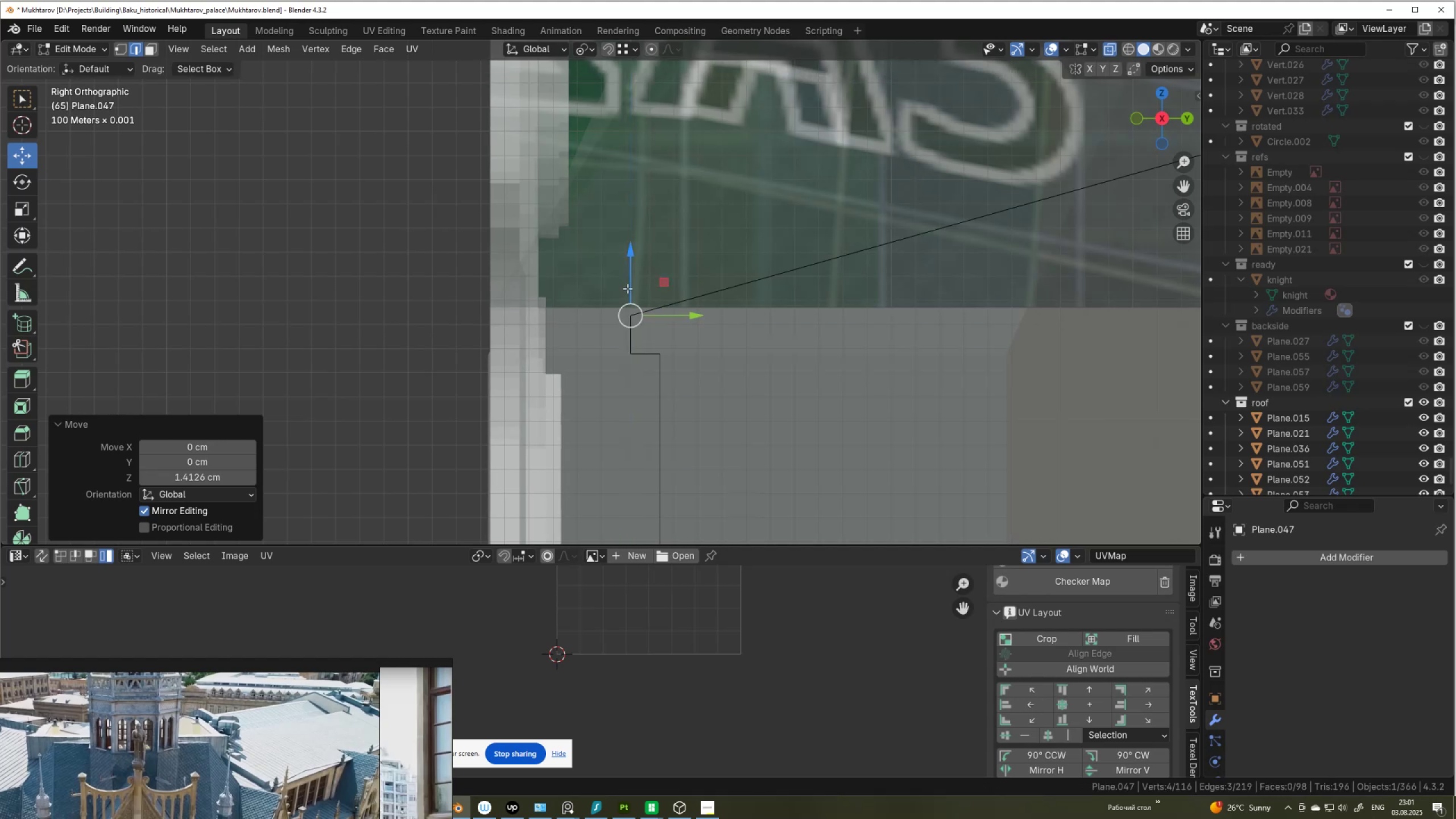 
scroll: coordinate [629, 289], scroll_direction: up, amount: 1.0
 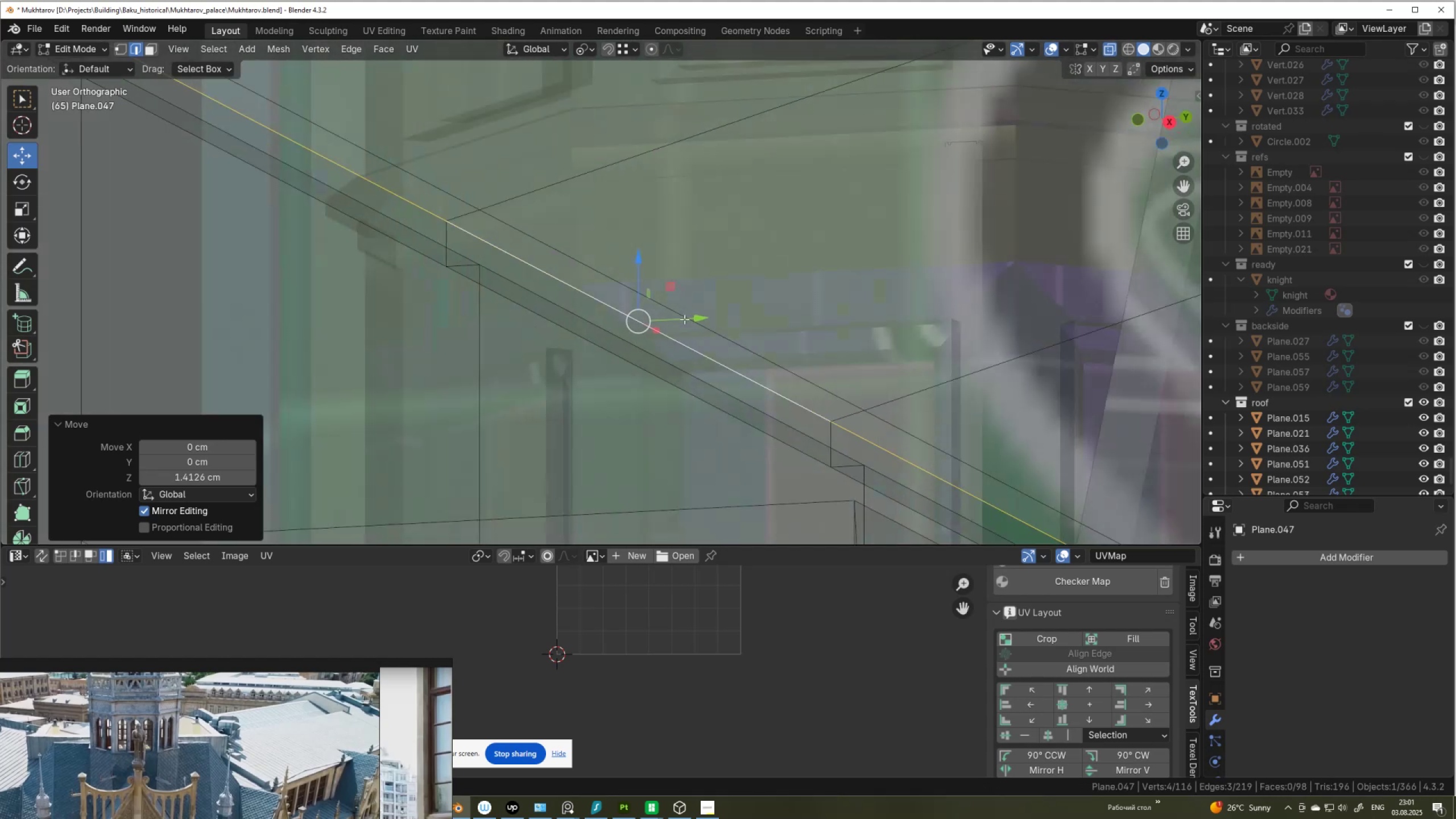 
key(Alt+AltLeft)
 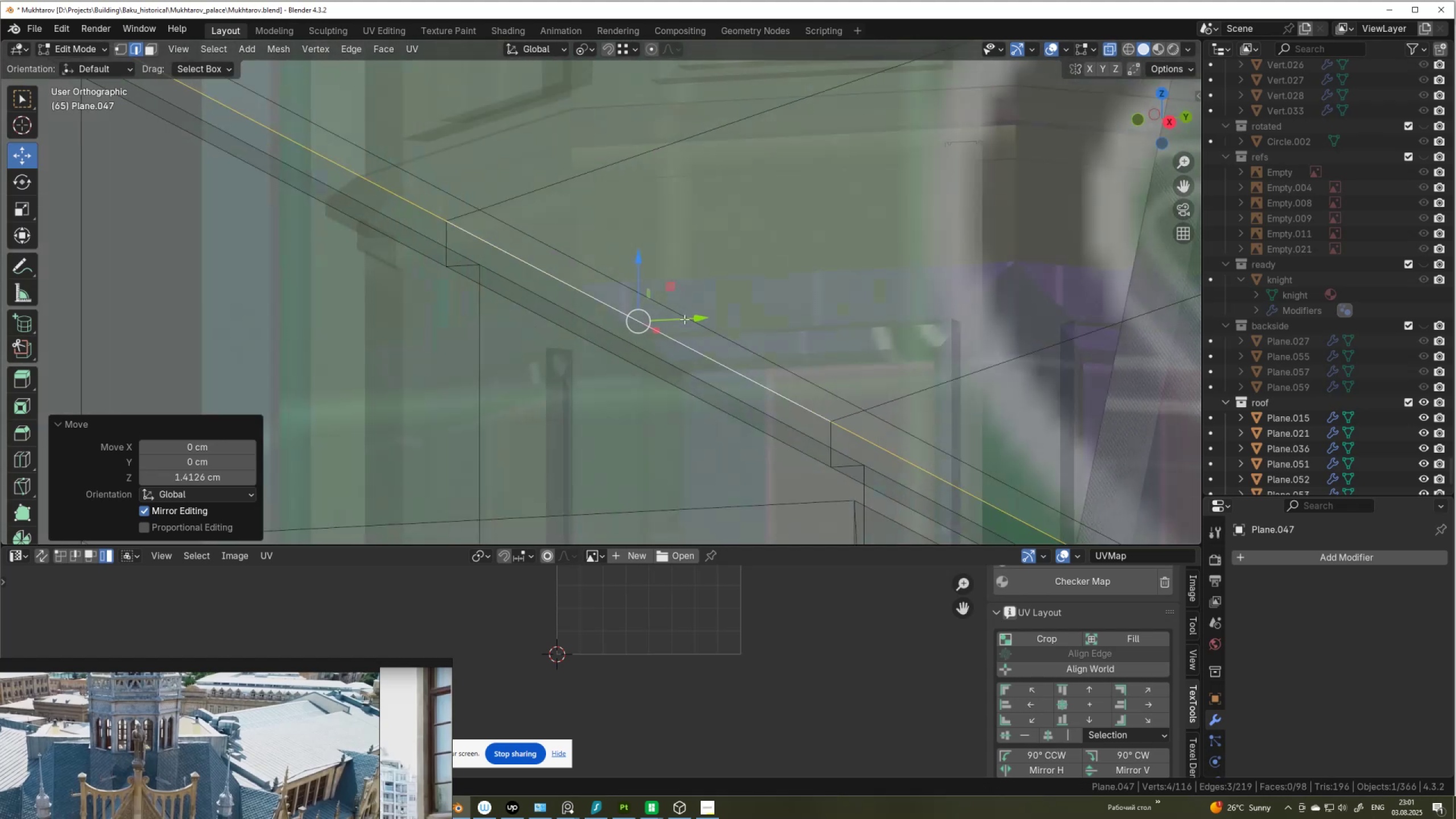 
key(Alt+Z)
 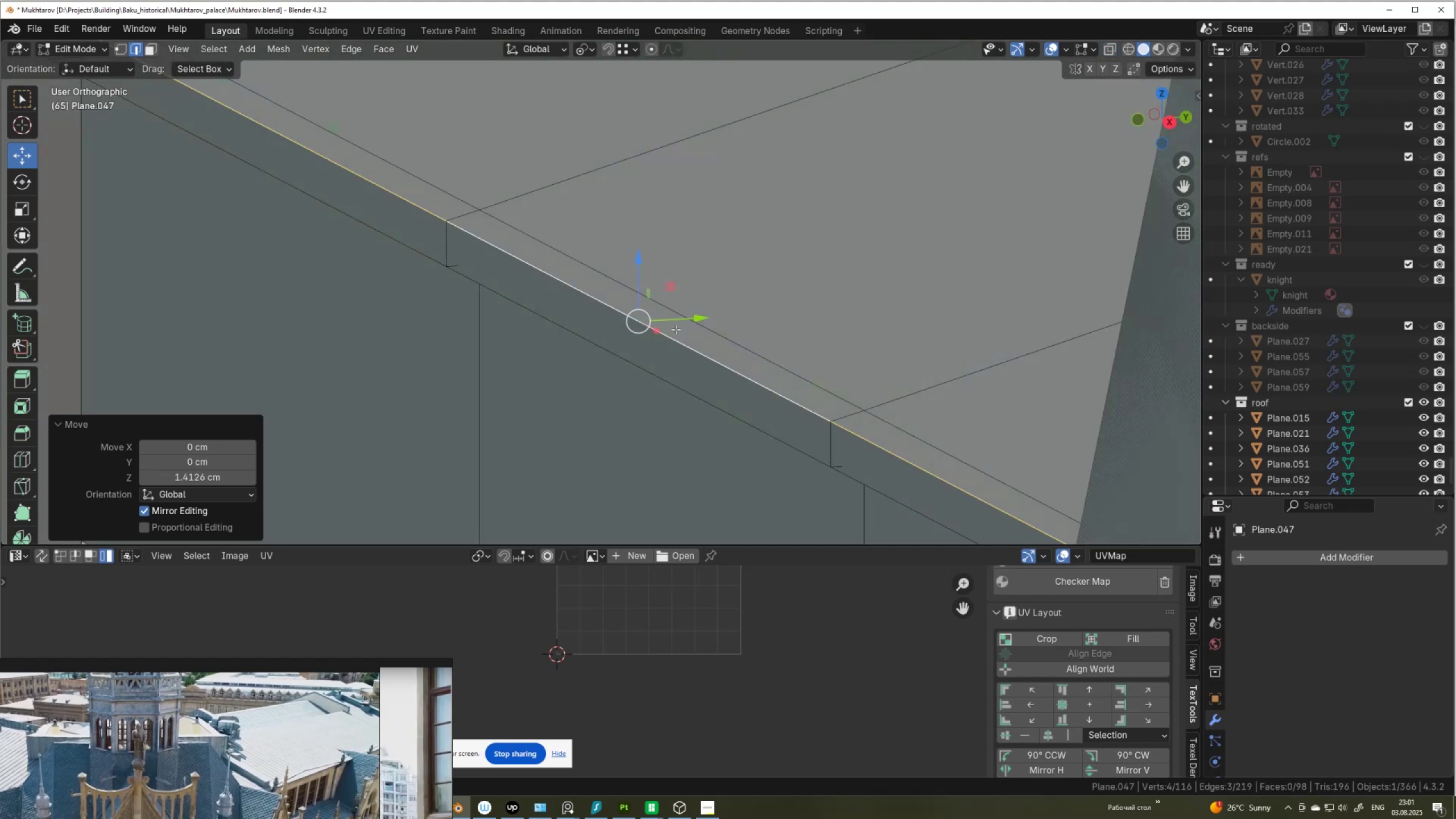 
scroll: coordinate [710, 366], scroll_direction: down, amount: 11.0
 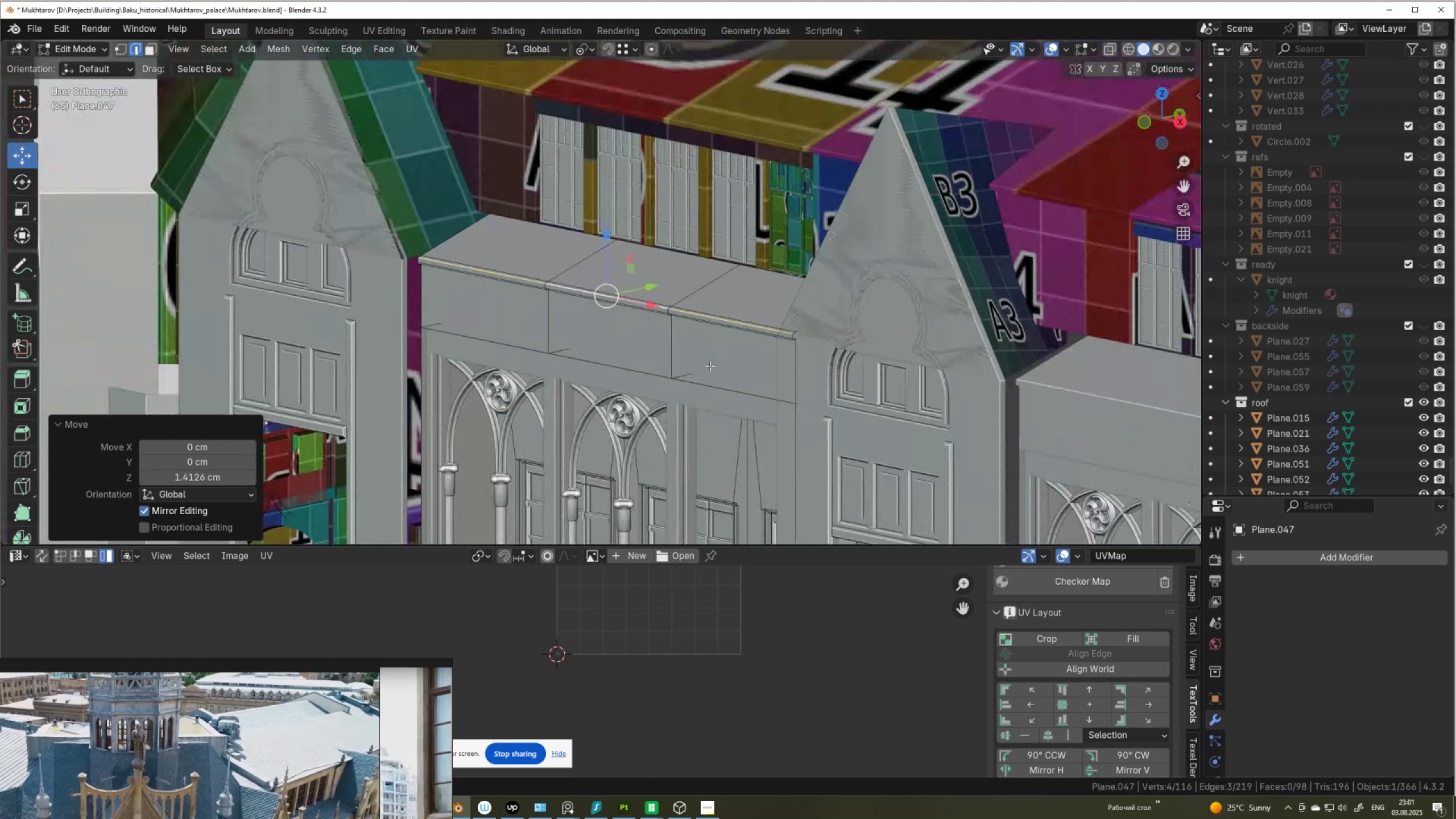 
hold_key(key=ShiftLeft, duration=0.48)
 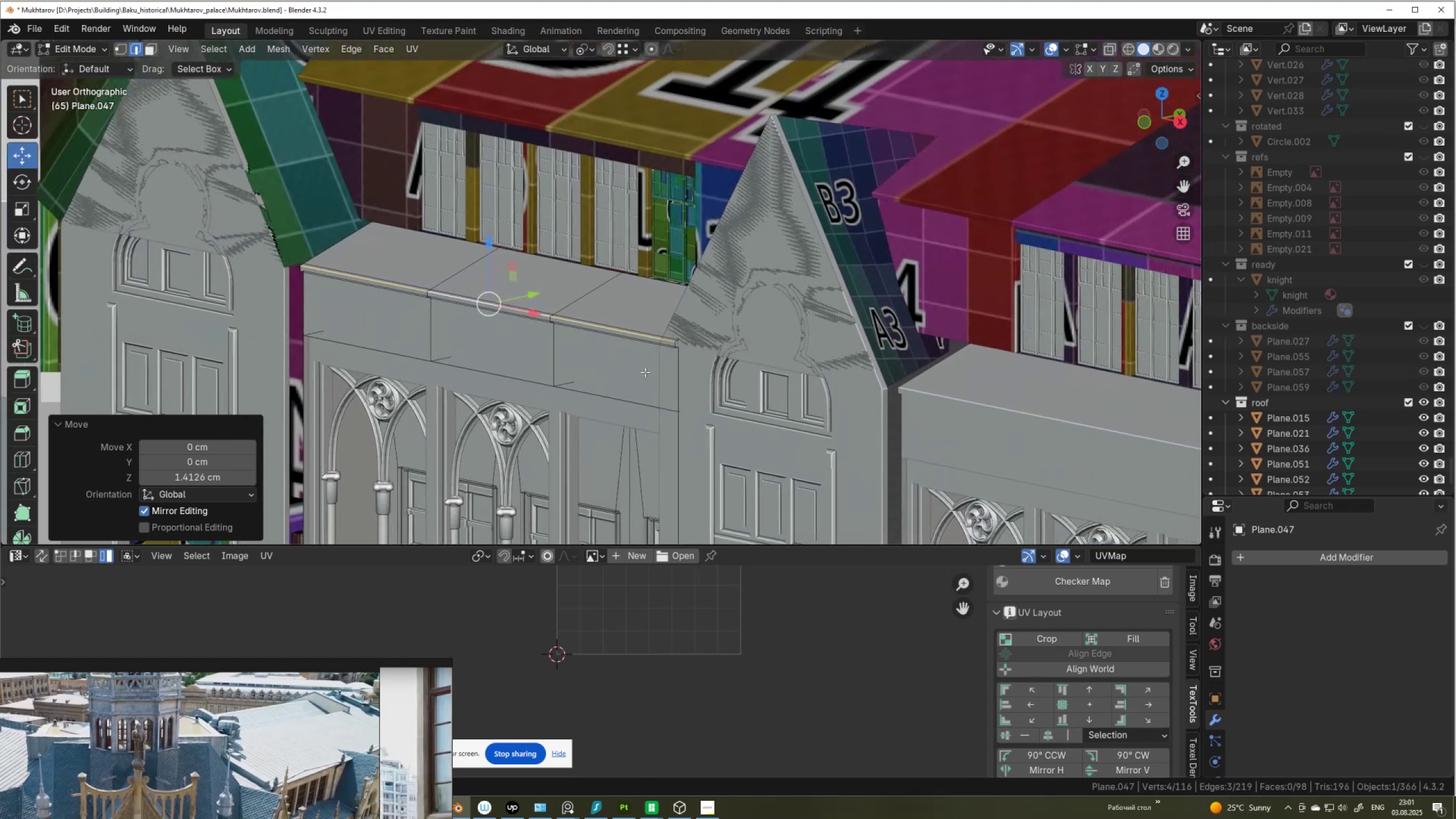 
scroll: coordinate [644, 372], scroll_direction: up, amount: 2.0
 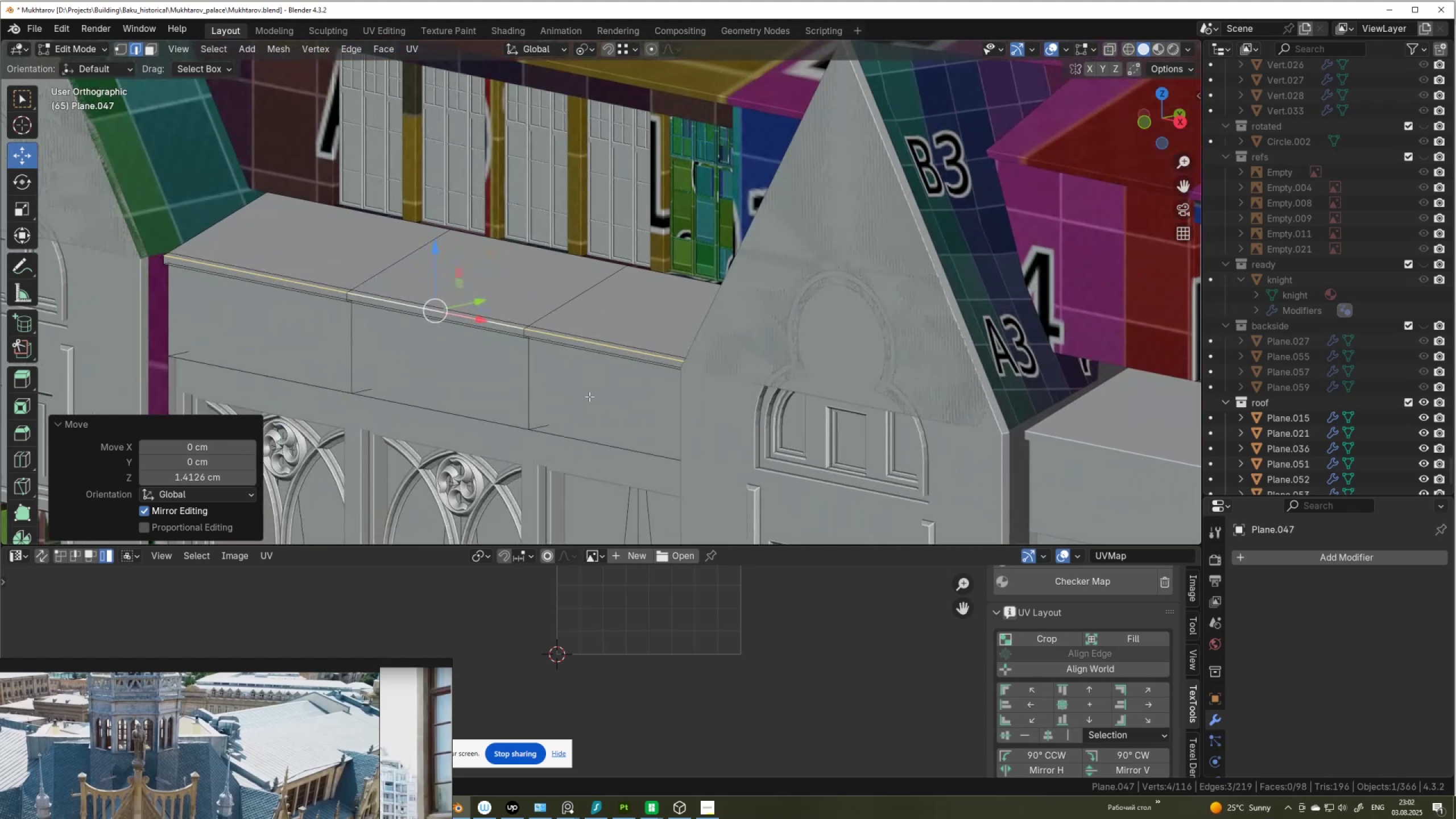 
key(V)
 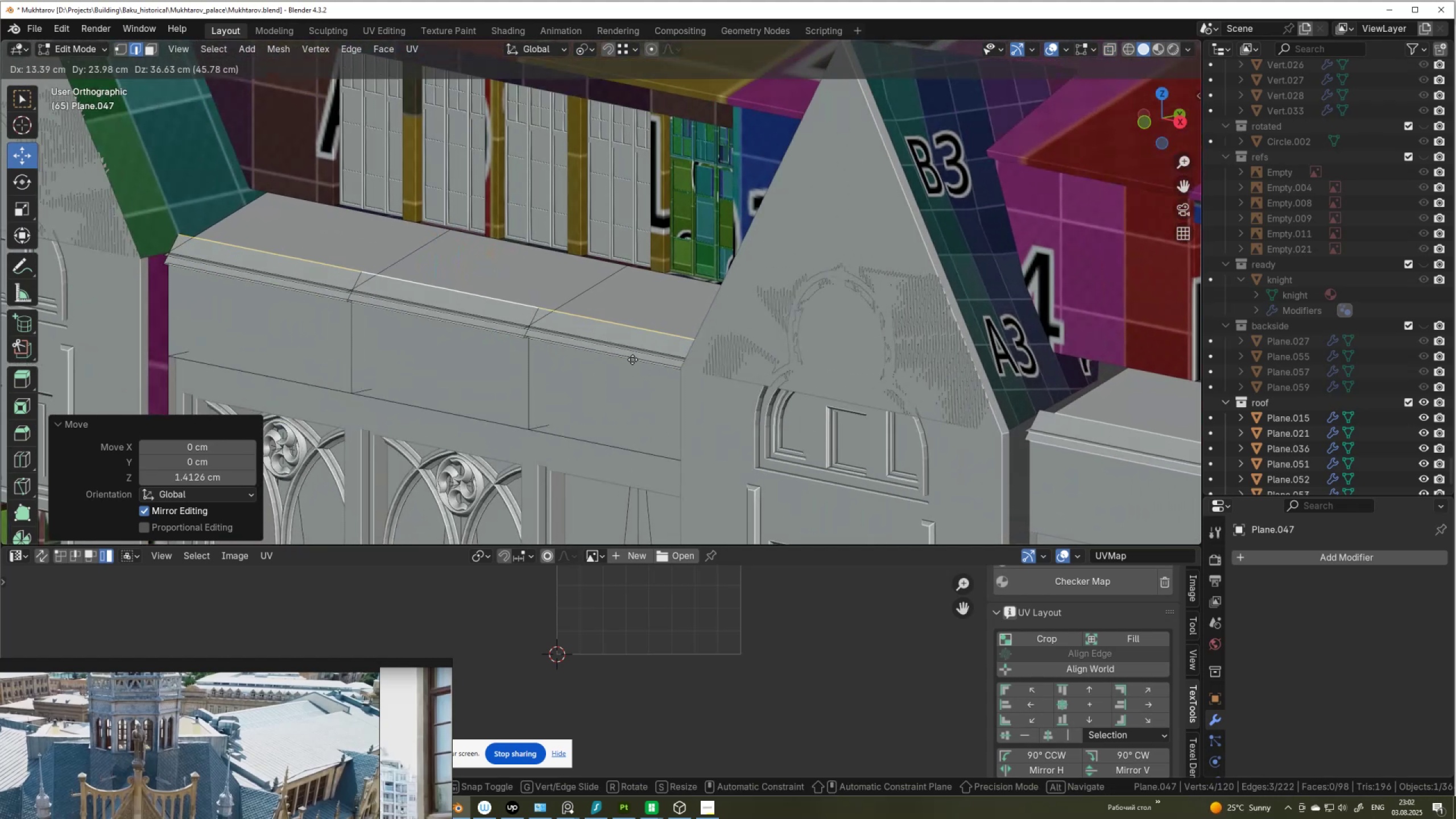 
right_click([632, 359])
 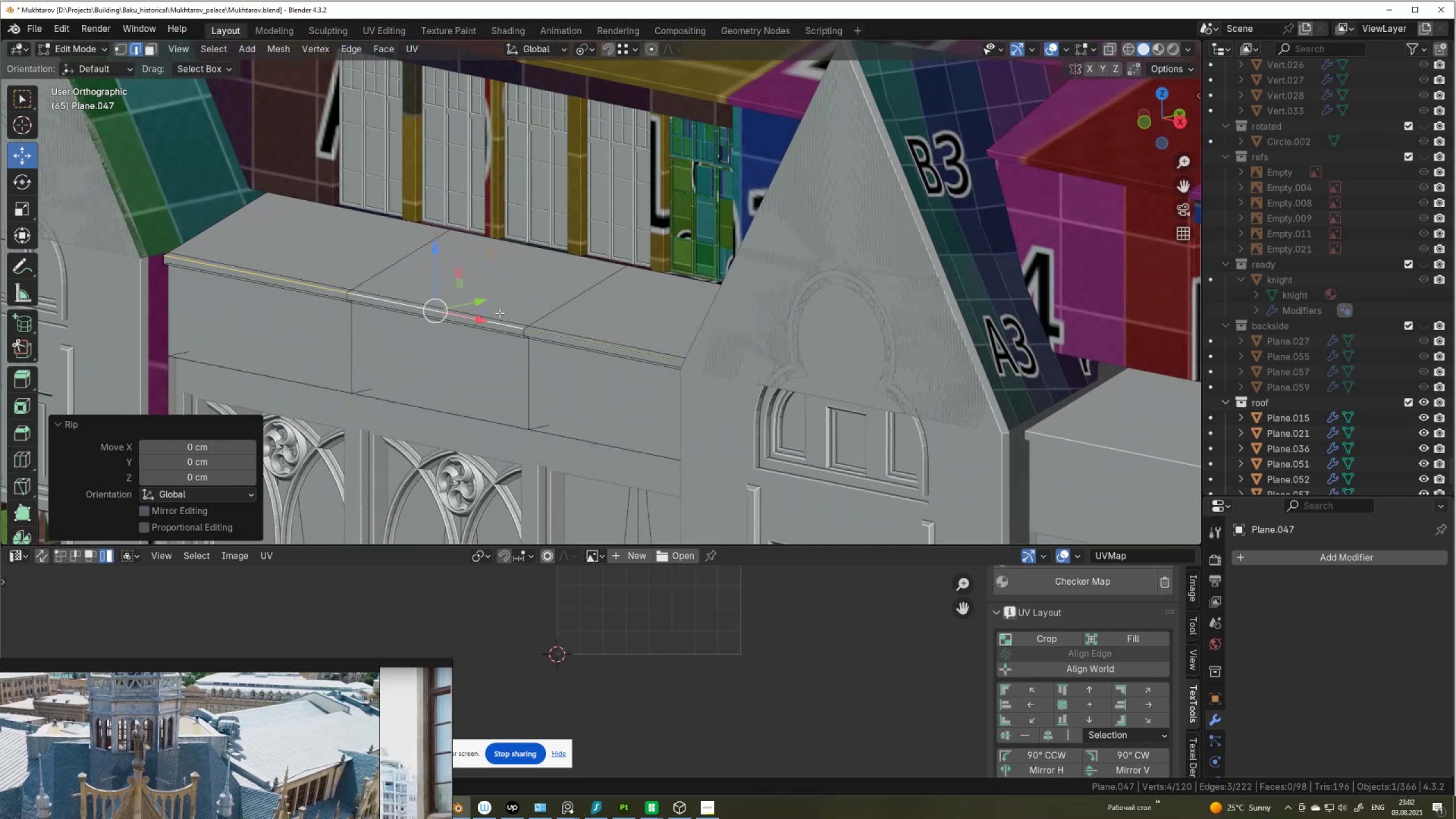 
hold_key(key=AltLeft, duration=0.33)
left_click([499, 313])
 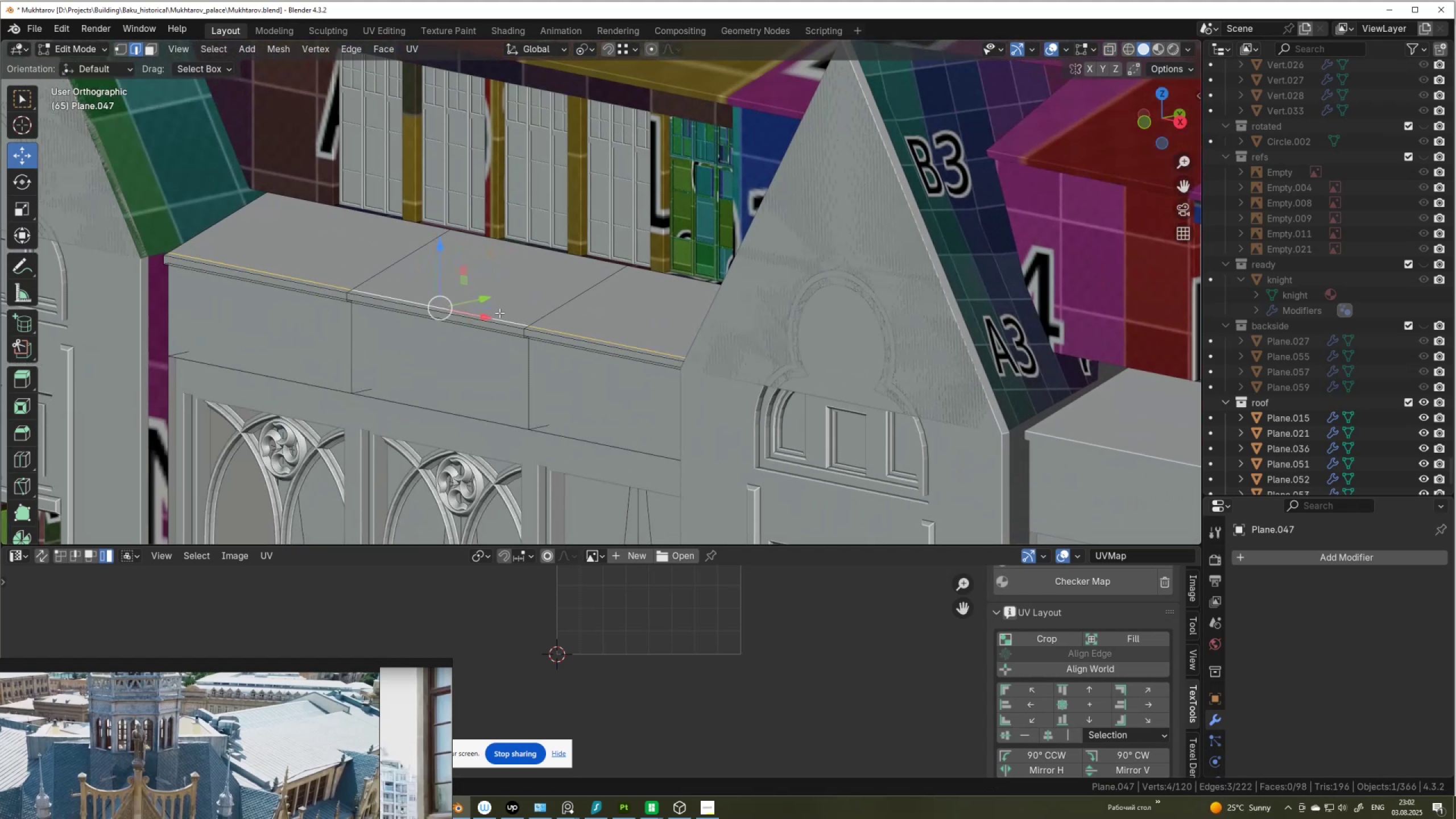 
key(Control+ControlLeft)
 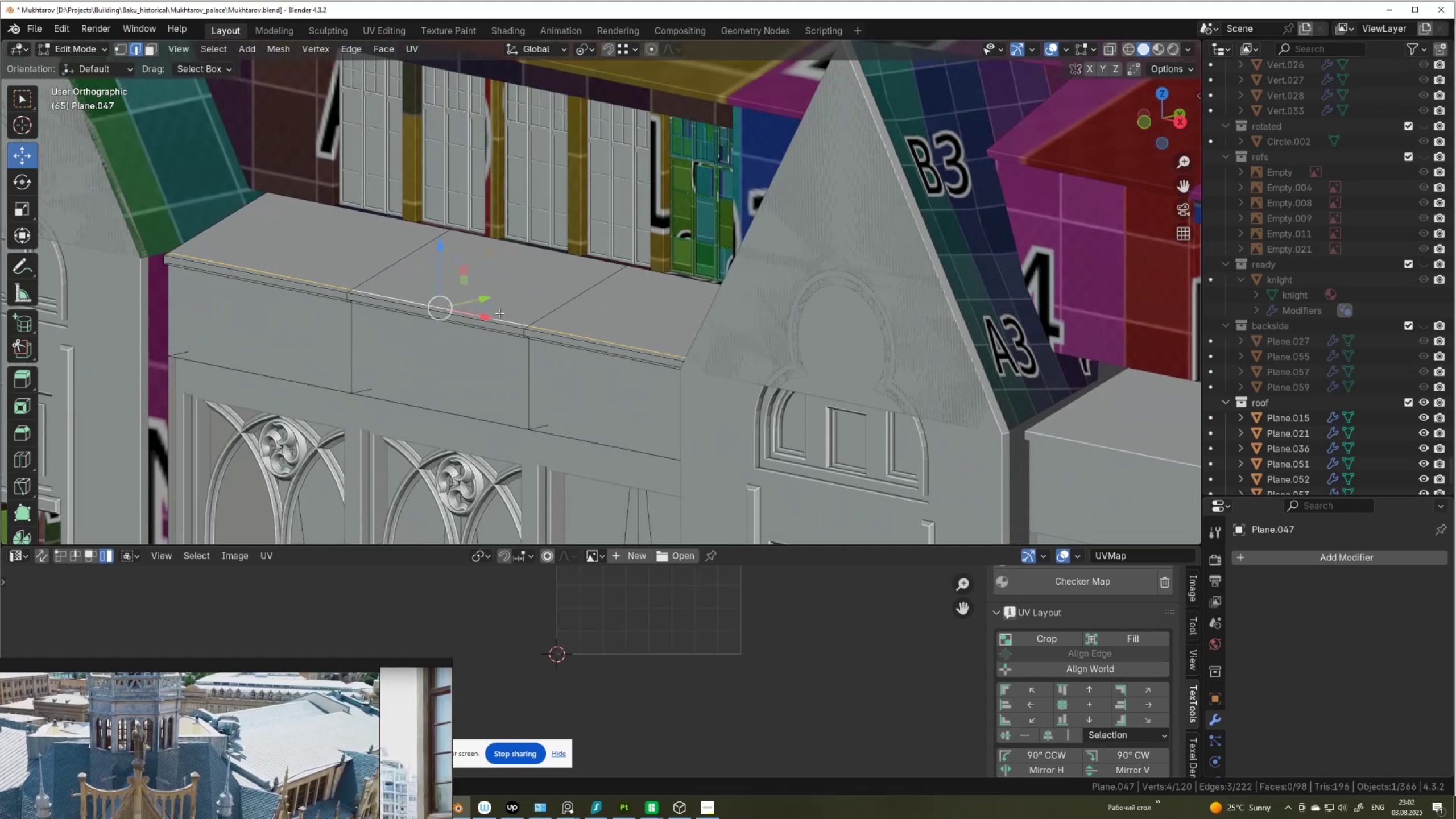 
key(Control+X)
 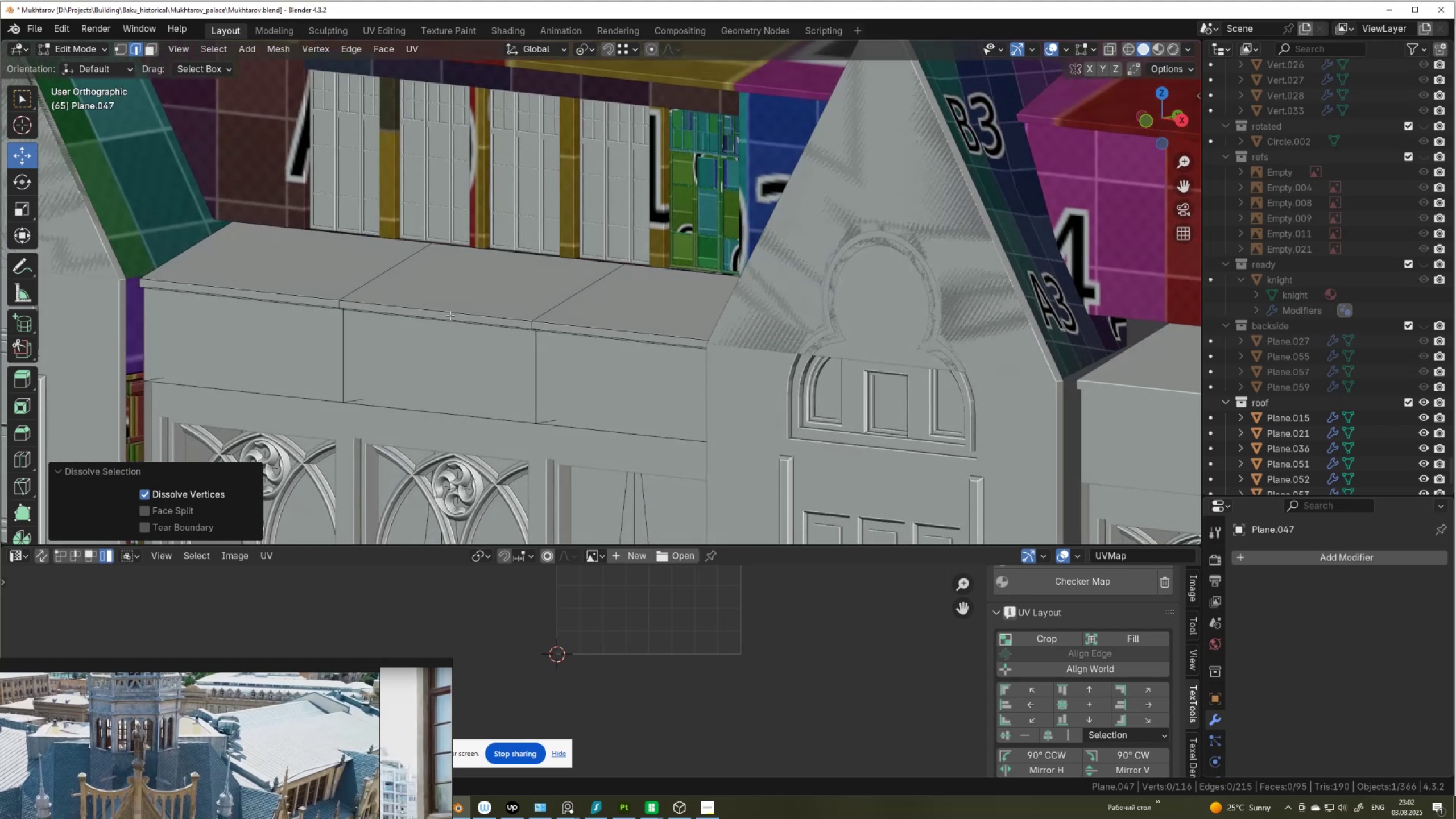 
left_click([543, 297])
 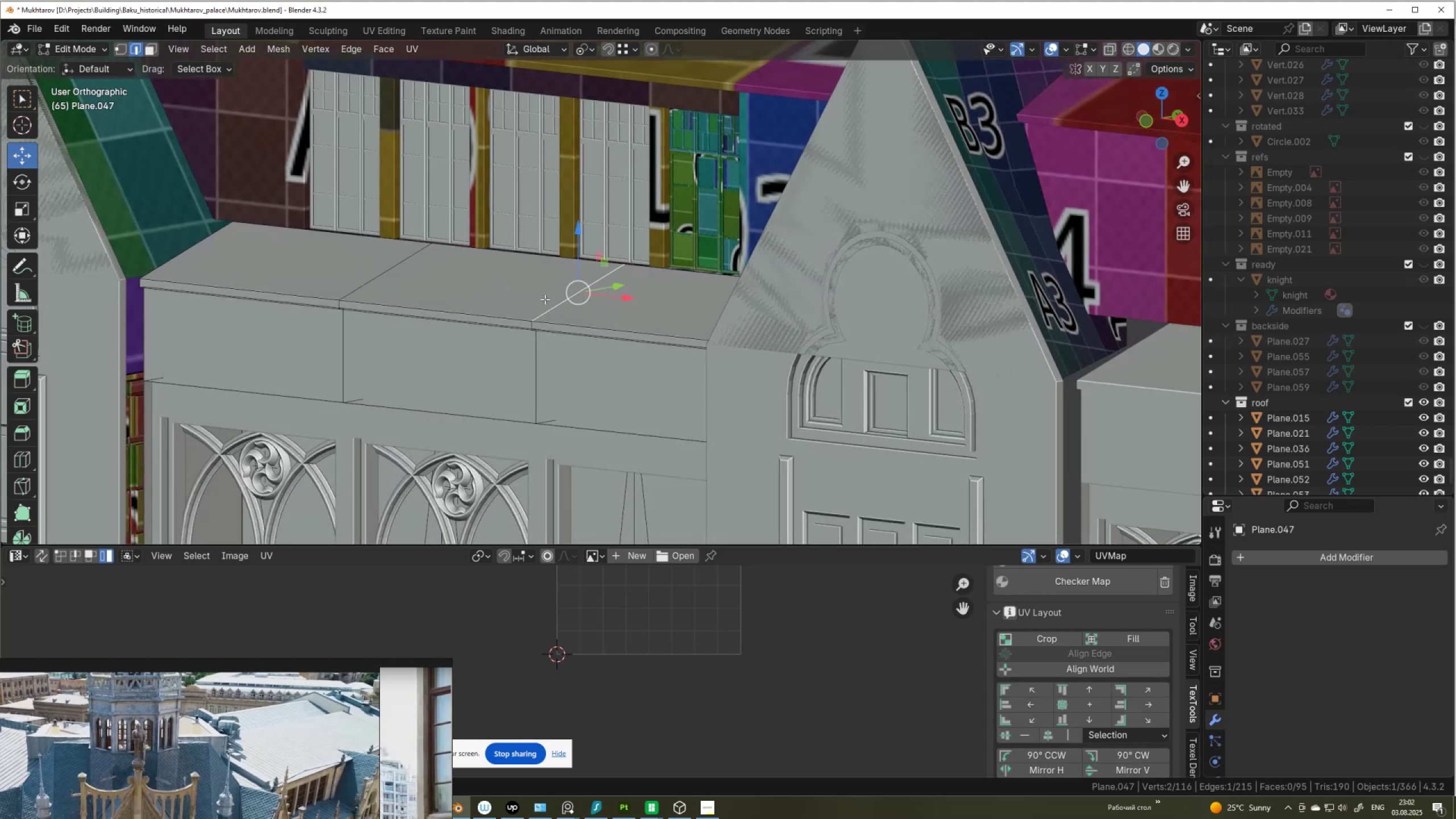 
type(lp)
 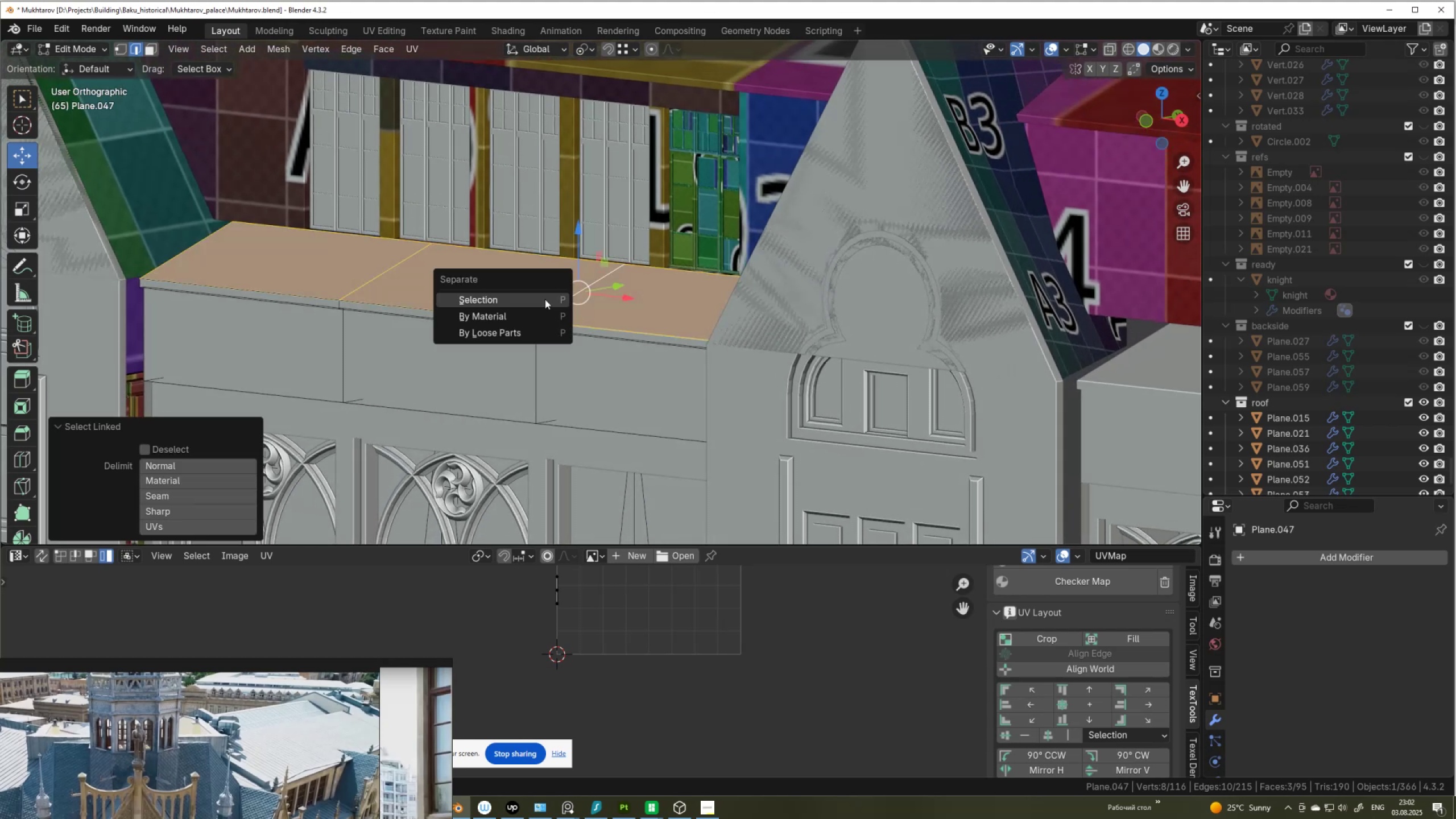 
left_click([545, 299])
 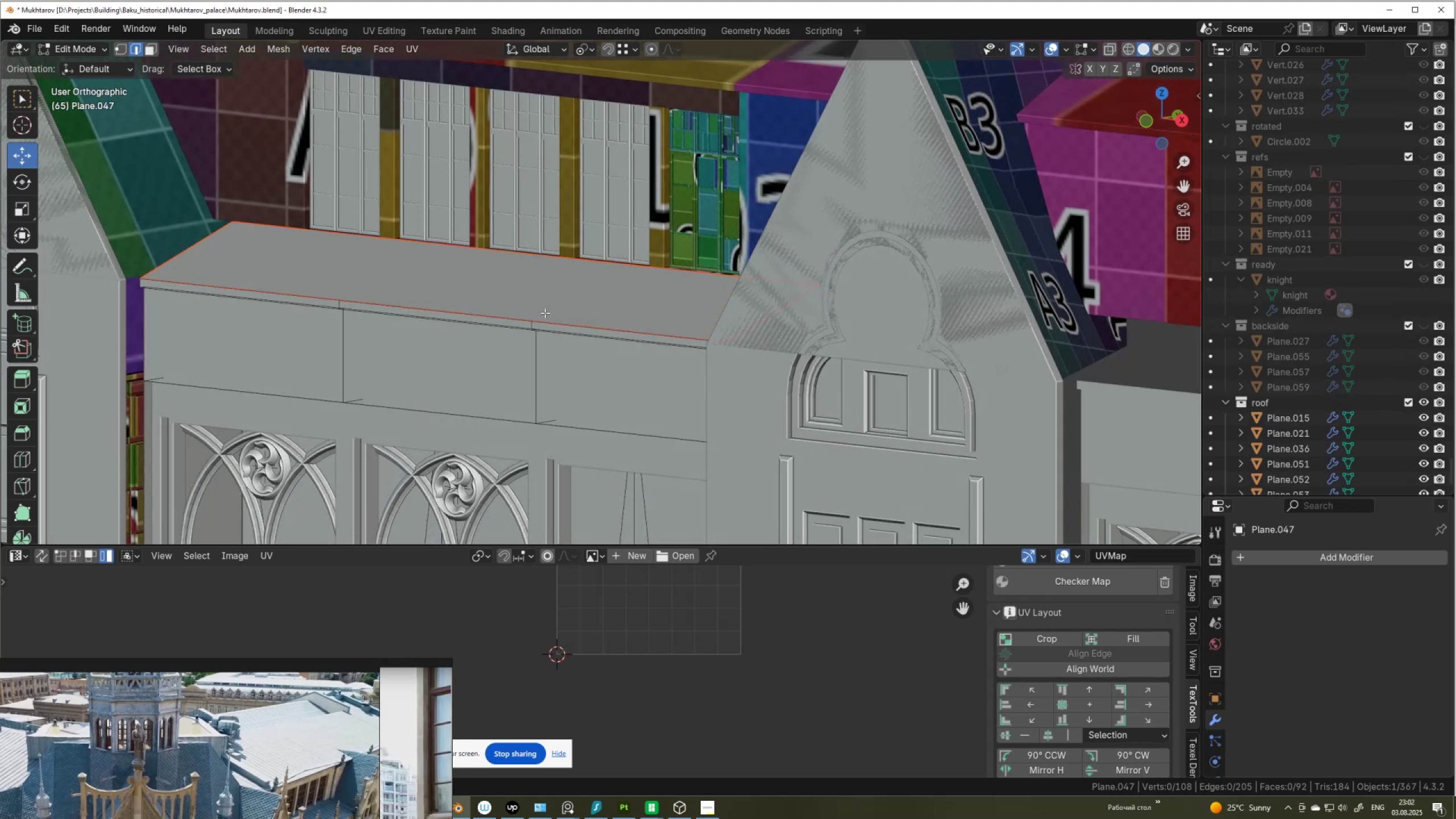 
key(Tab)
 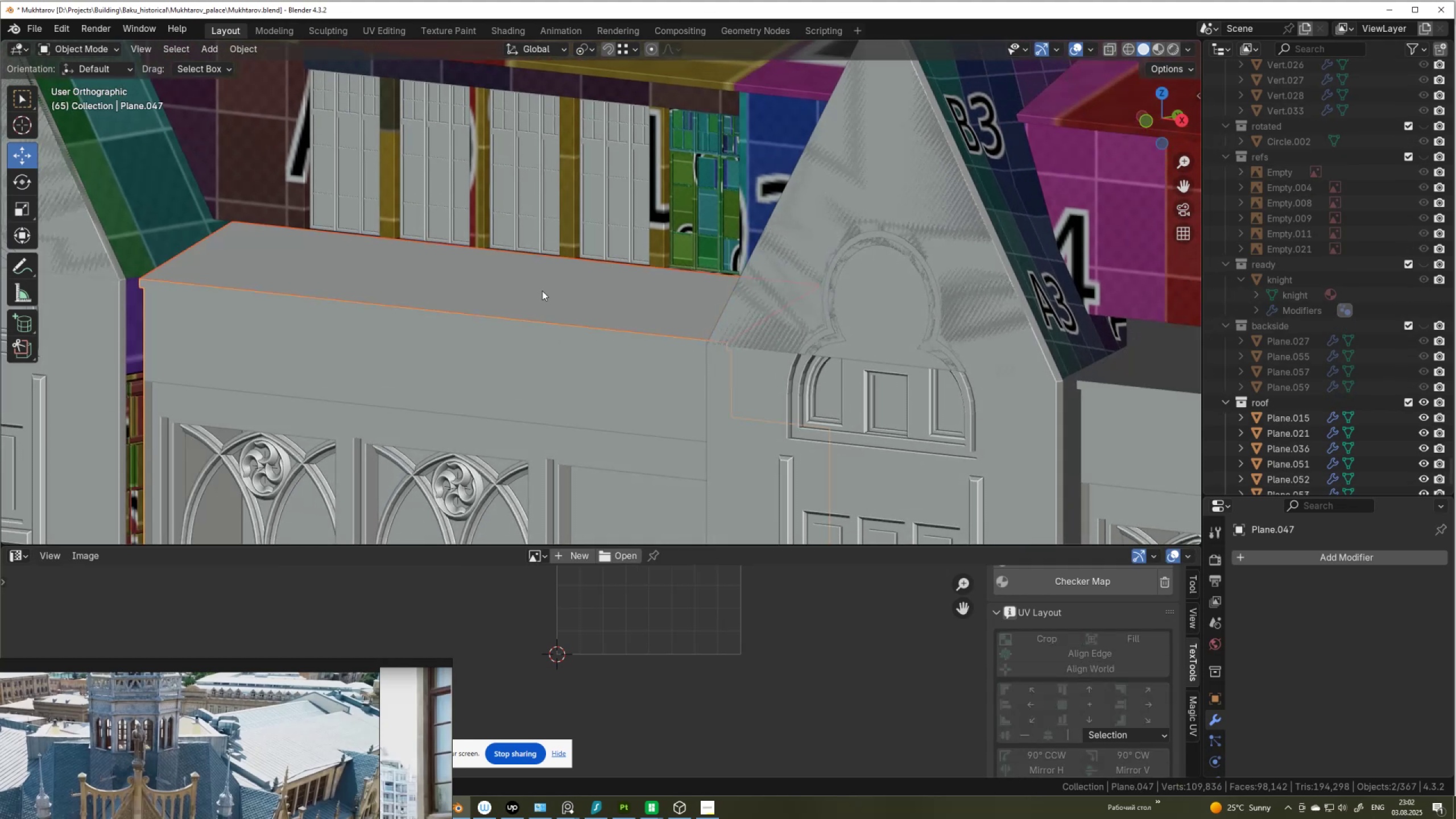 
left_click([542, 291])
 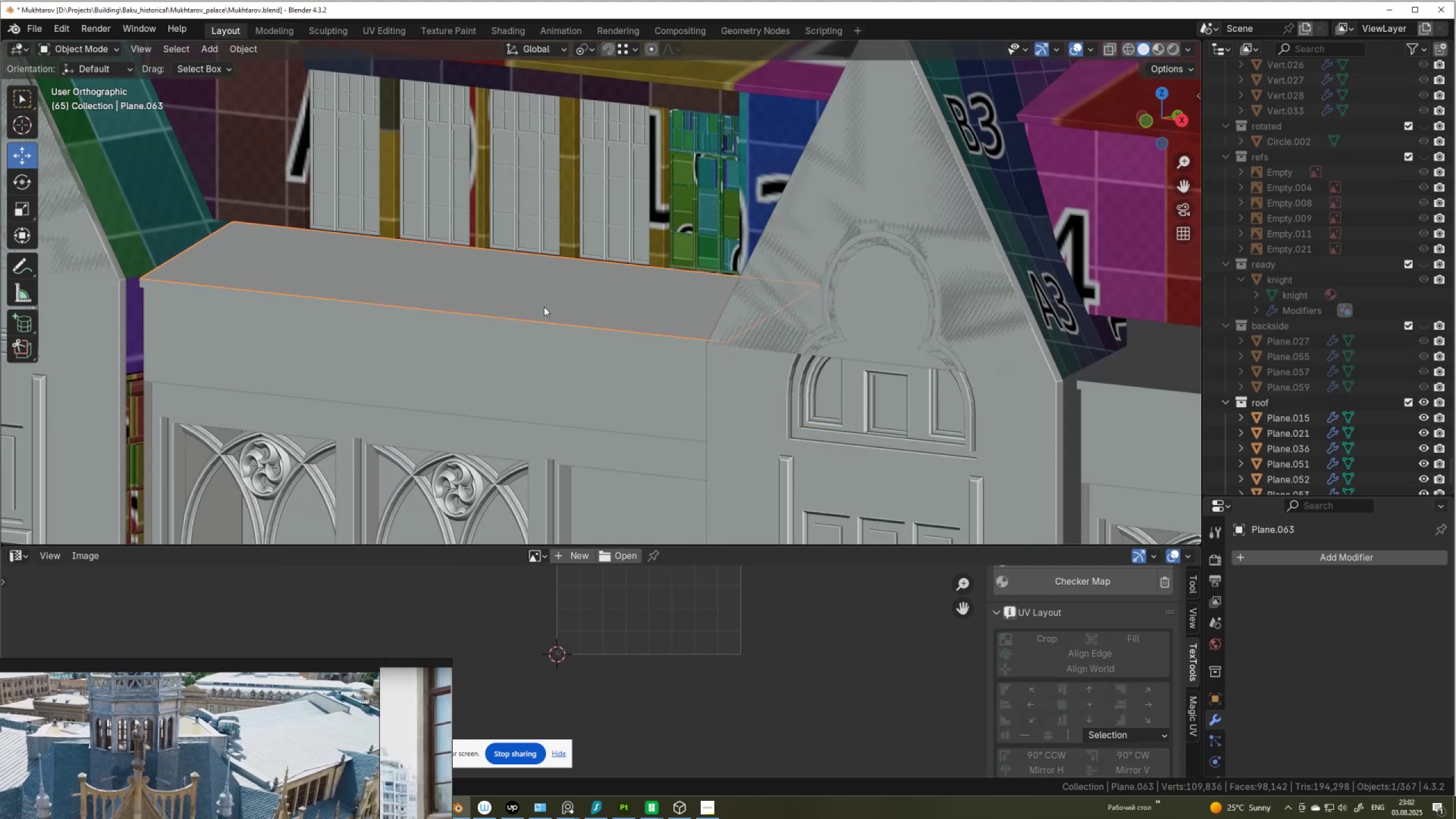 
scroll: coordinate [600, 366], scroll_direction: down, amount: 7.0
 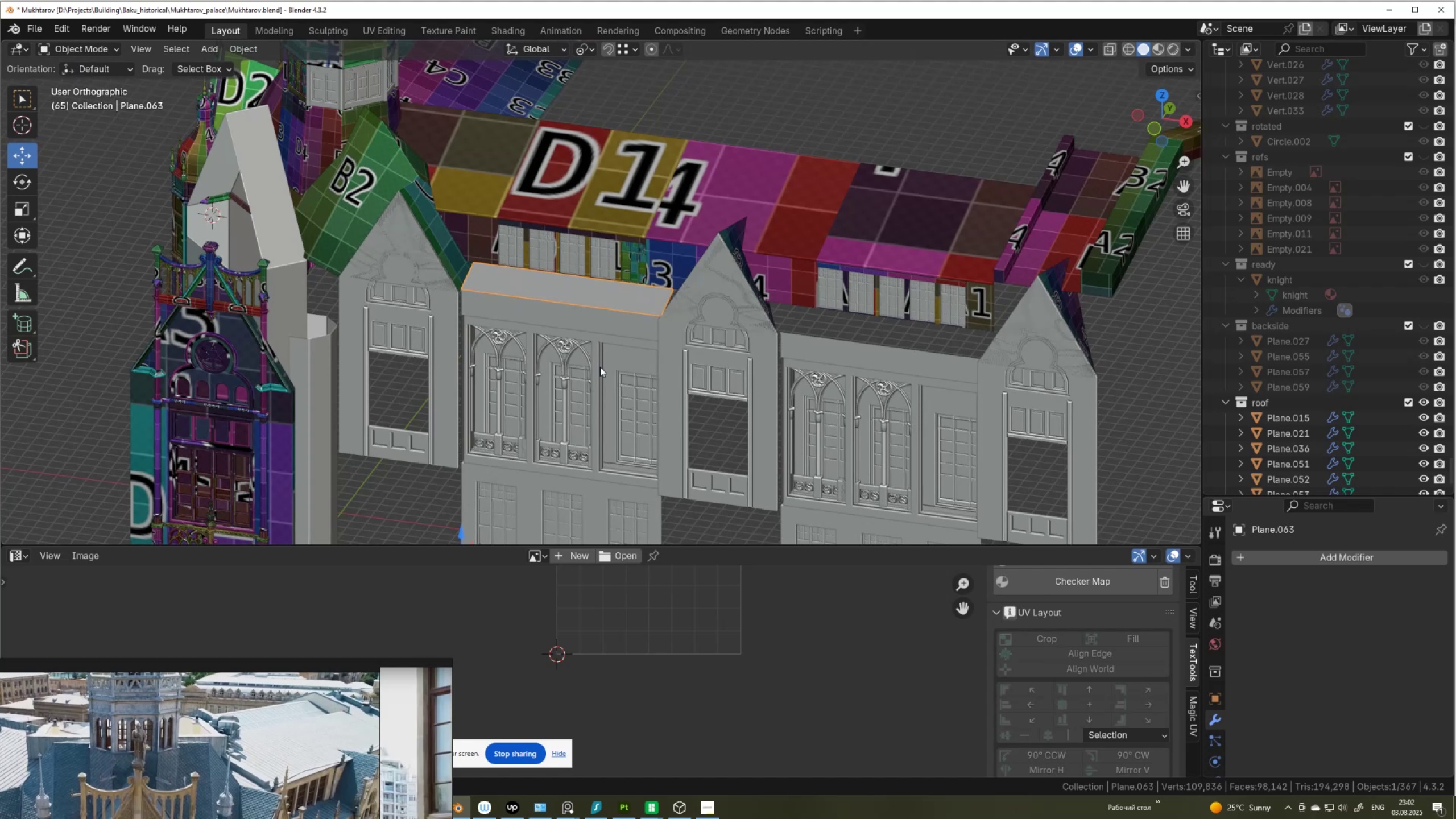 
key(M)
 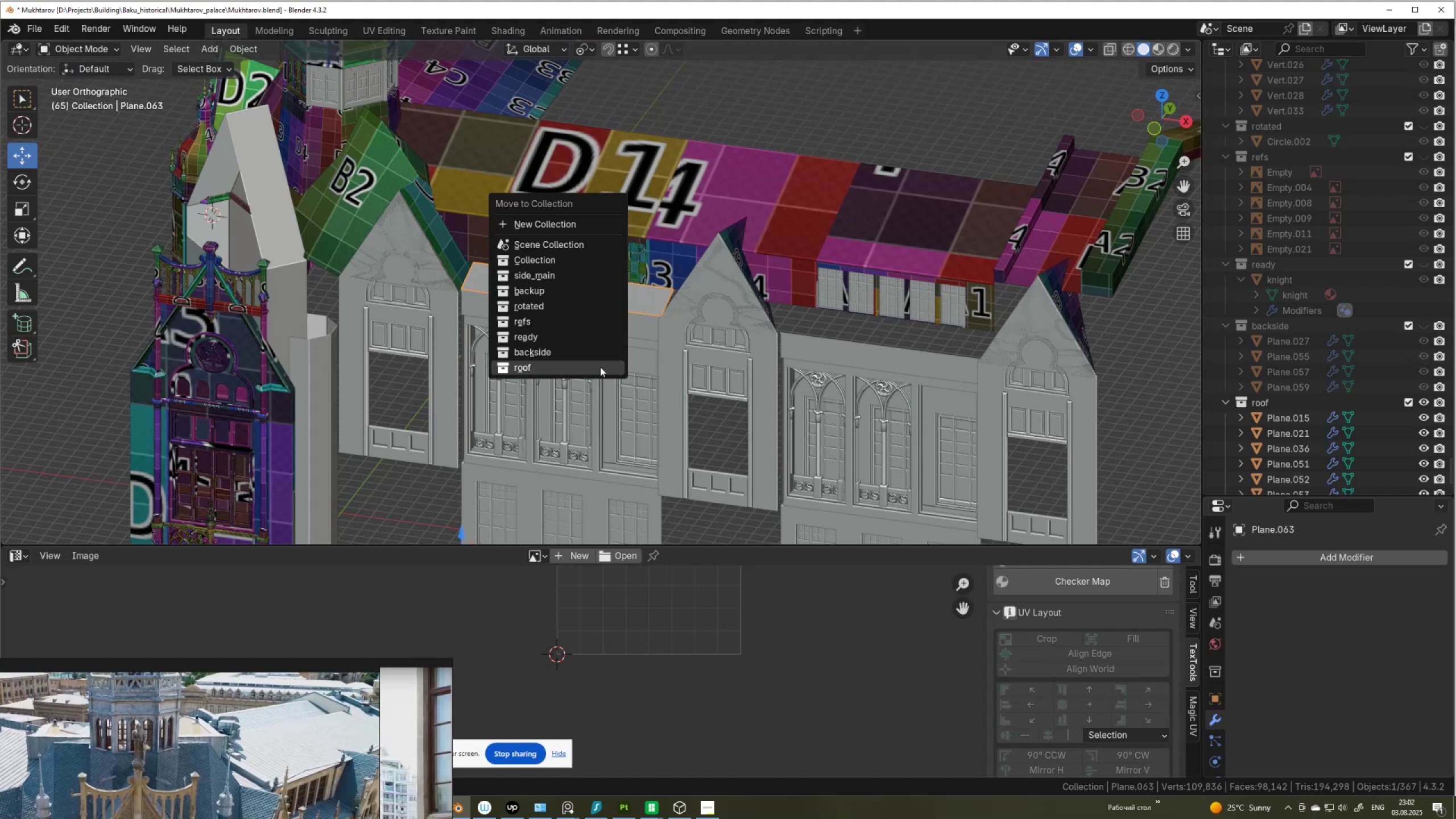 
left_click([600, 367])
 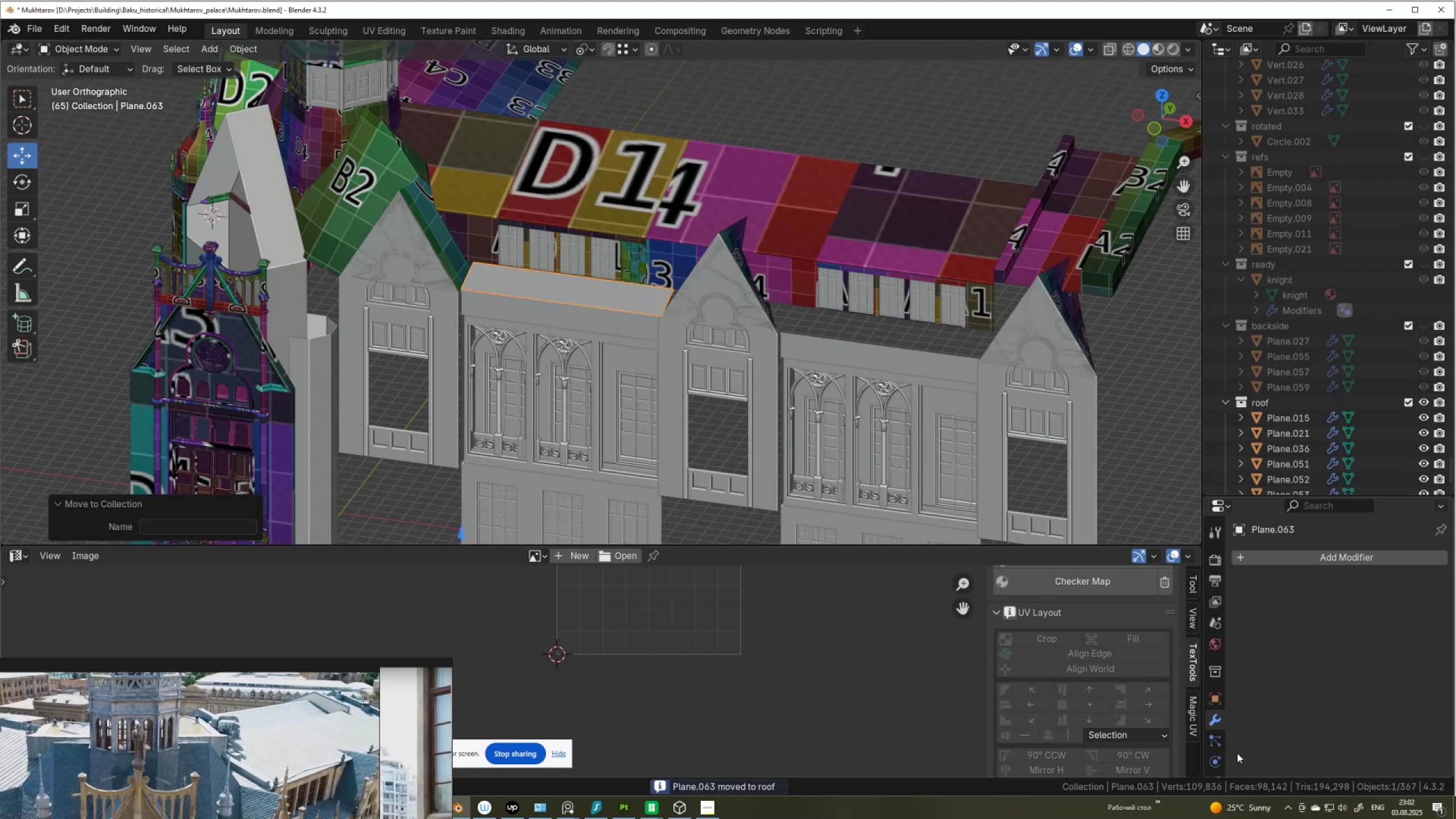 
scroll: coordinate [1217, 748], scroll_direction: down, amount: 6.0
 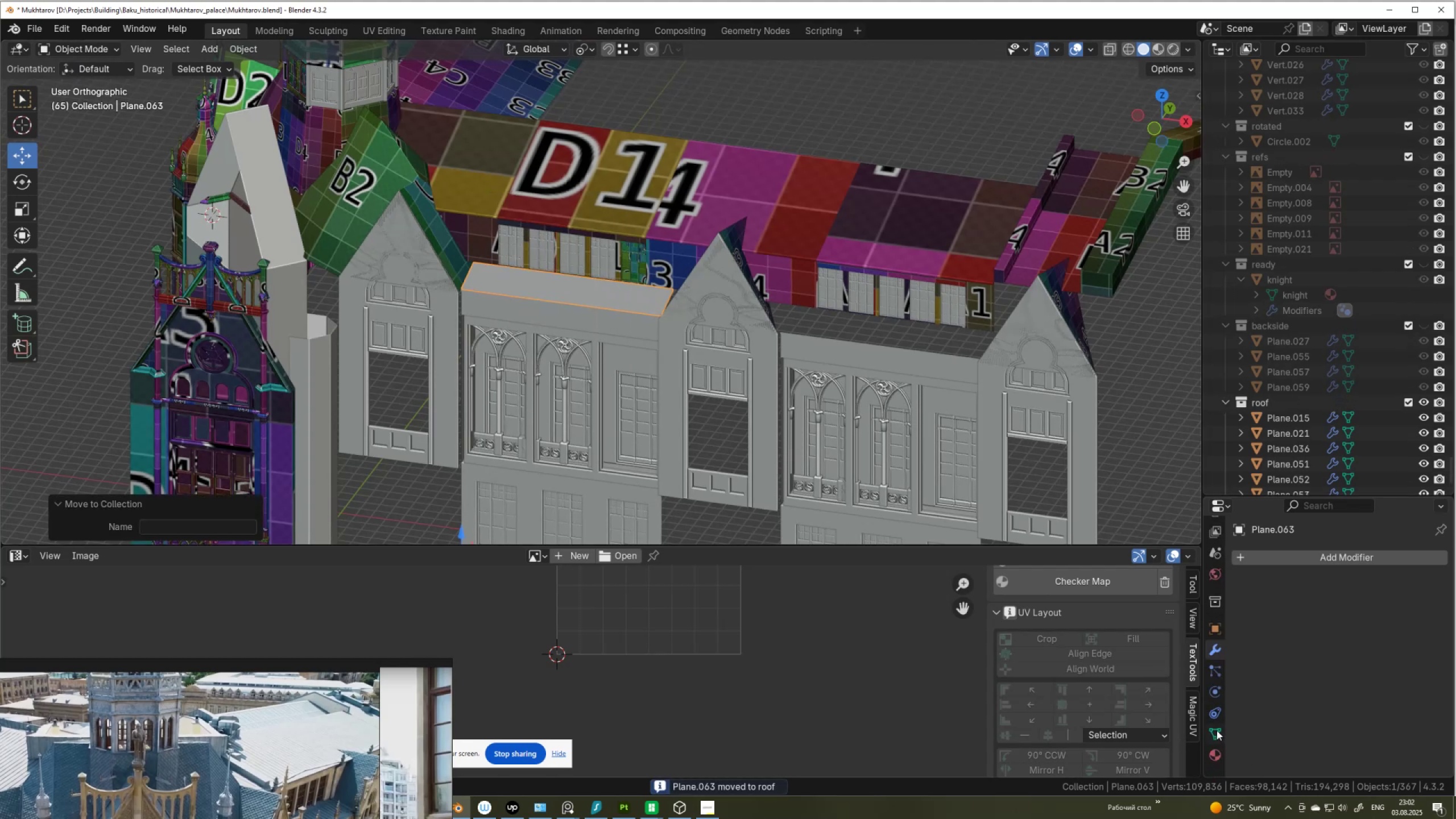 
left_click([1217, 730])
 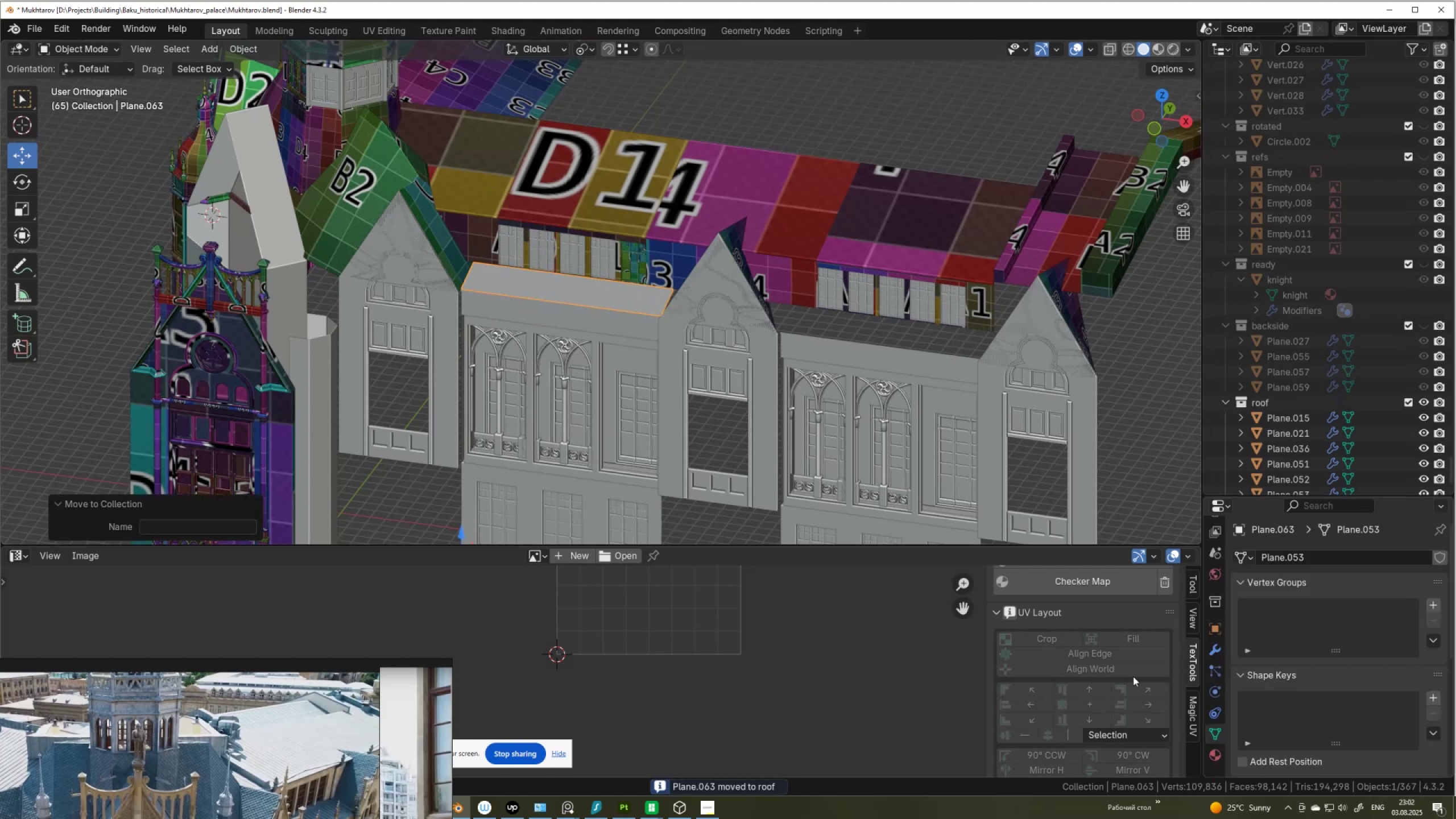 
scroll: coordinate [587, 266], scroll_direction: up, amount: 4.0
 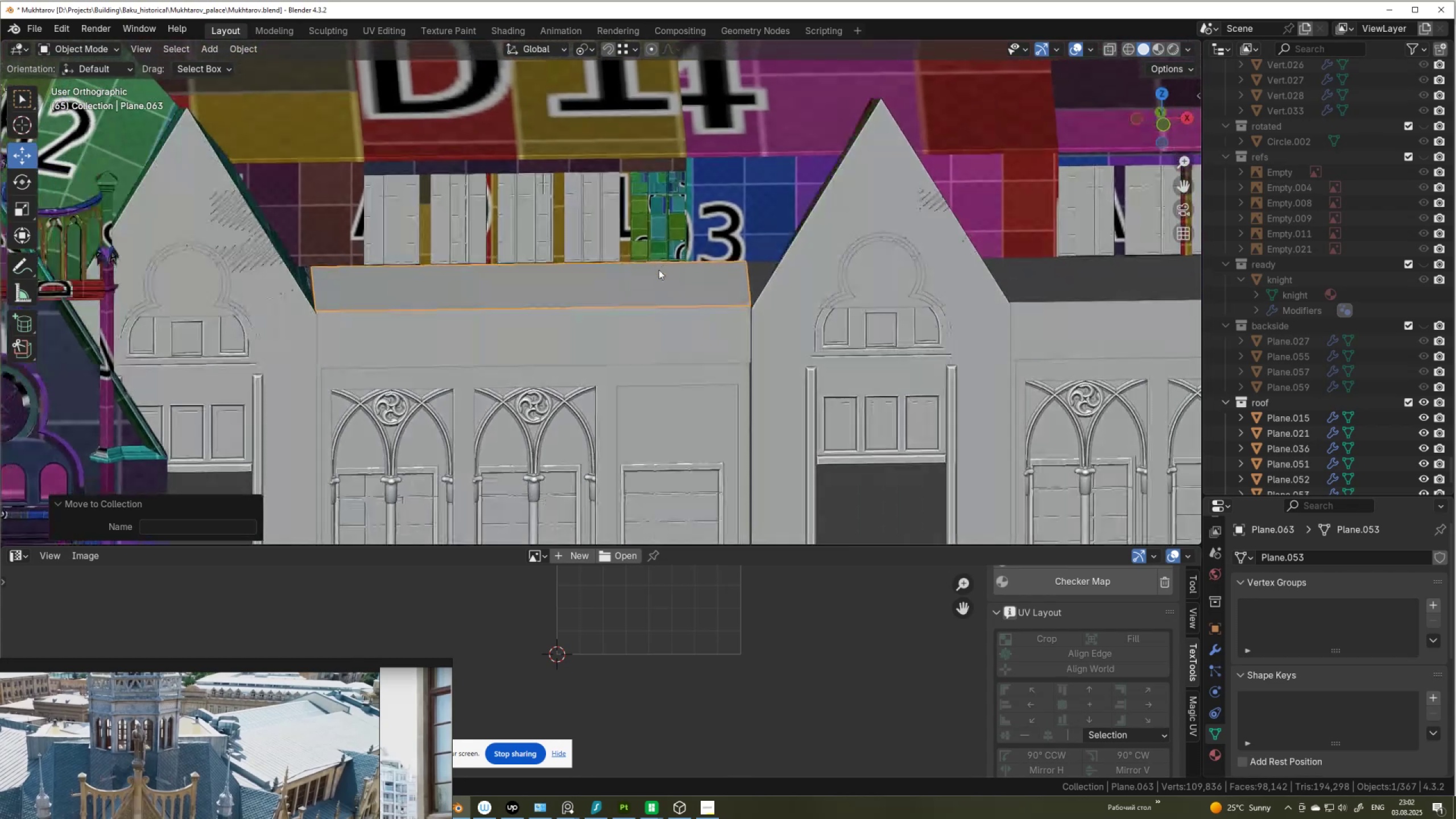 
wait(7.29)
 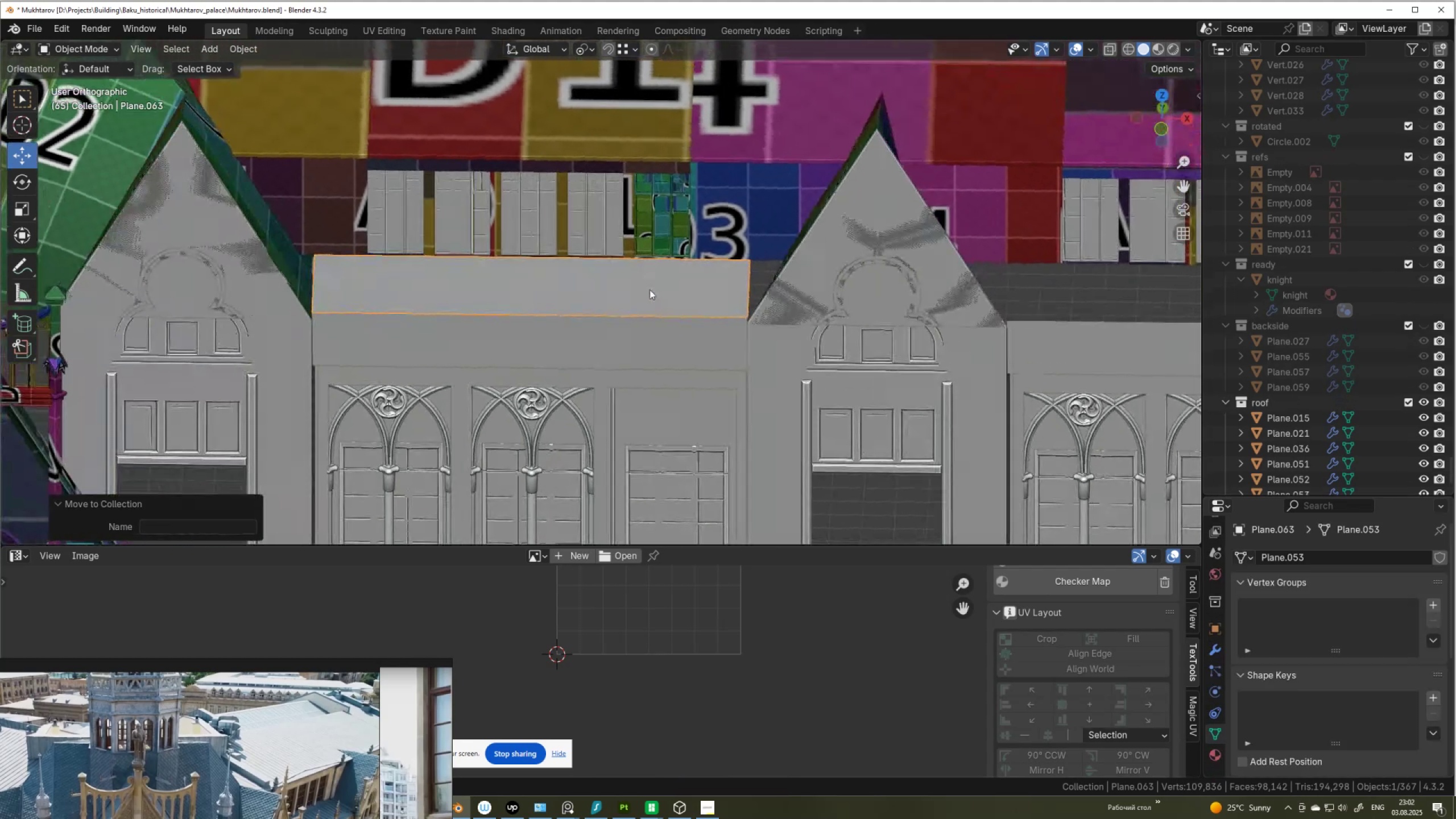 
key(Tab)
 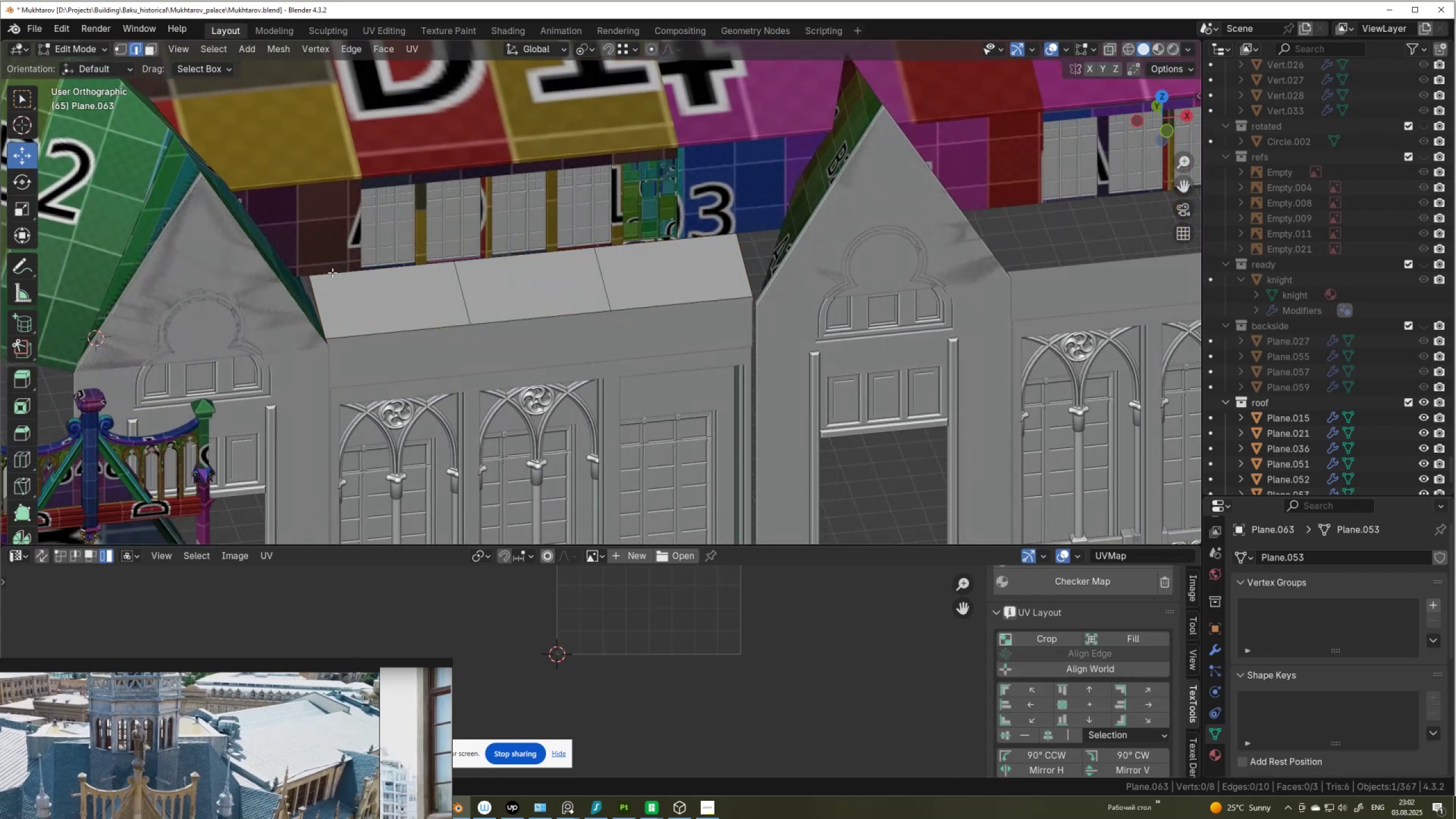 
key(1)
 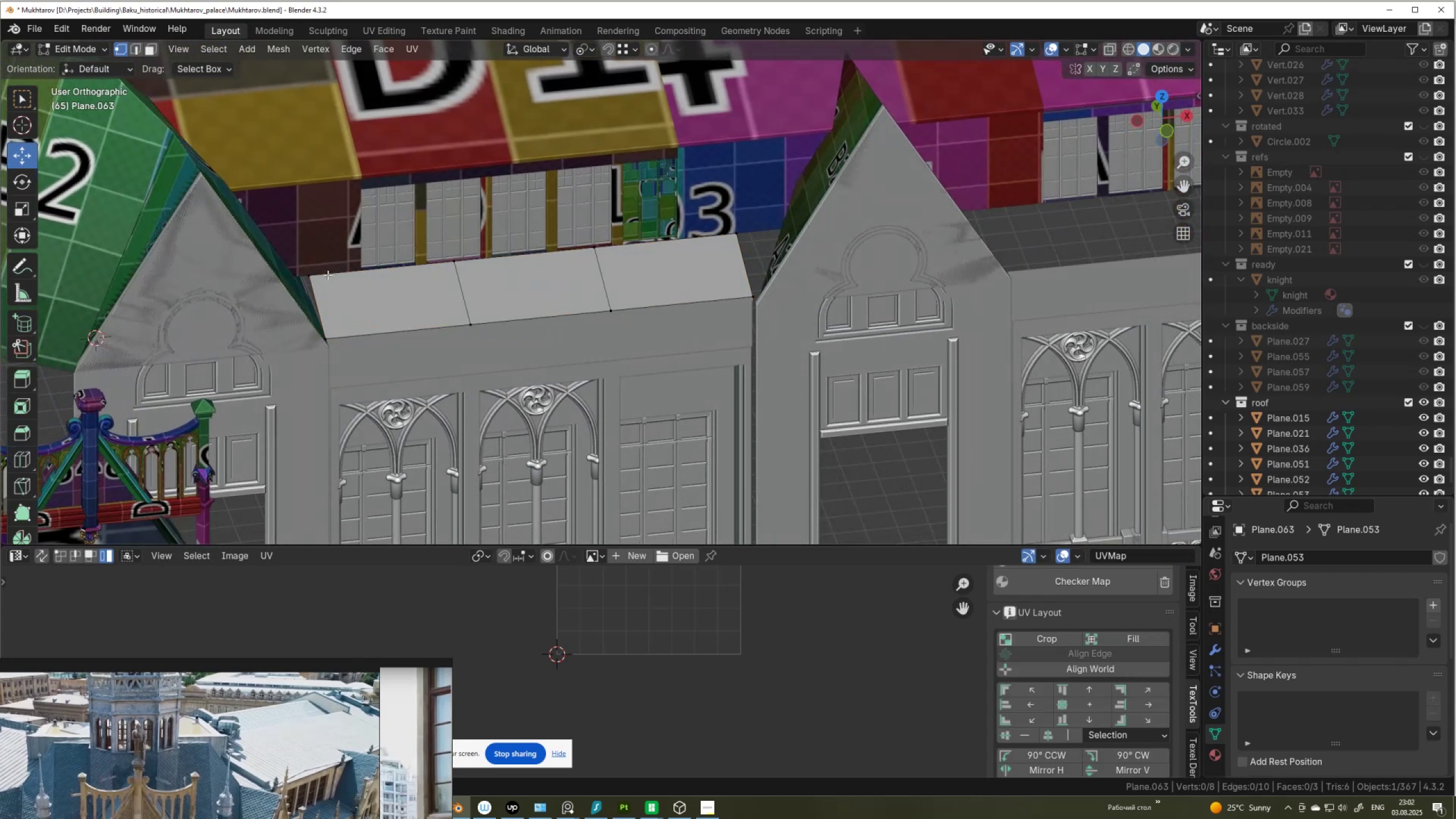 
left_click([328, 275])
 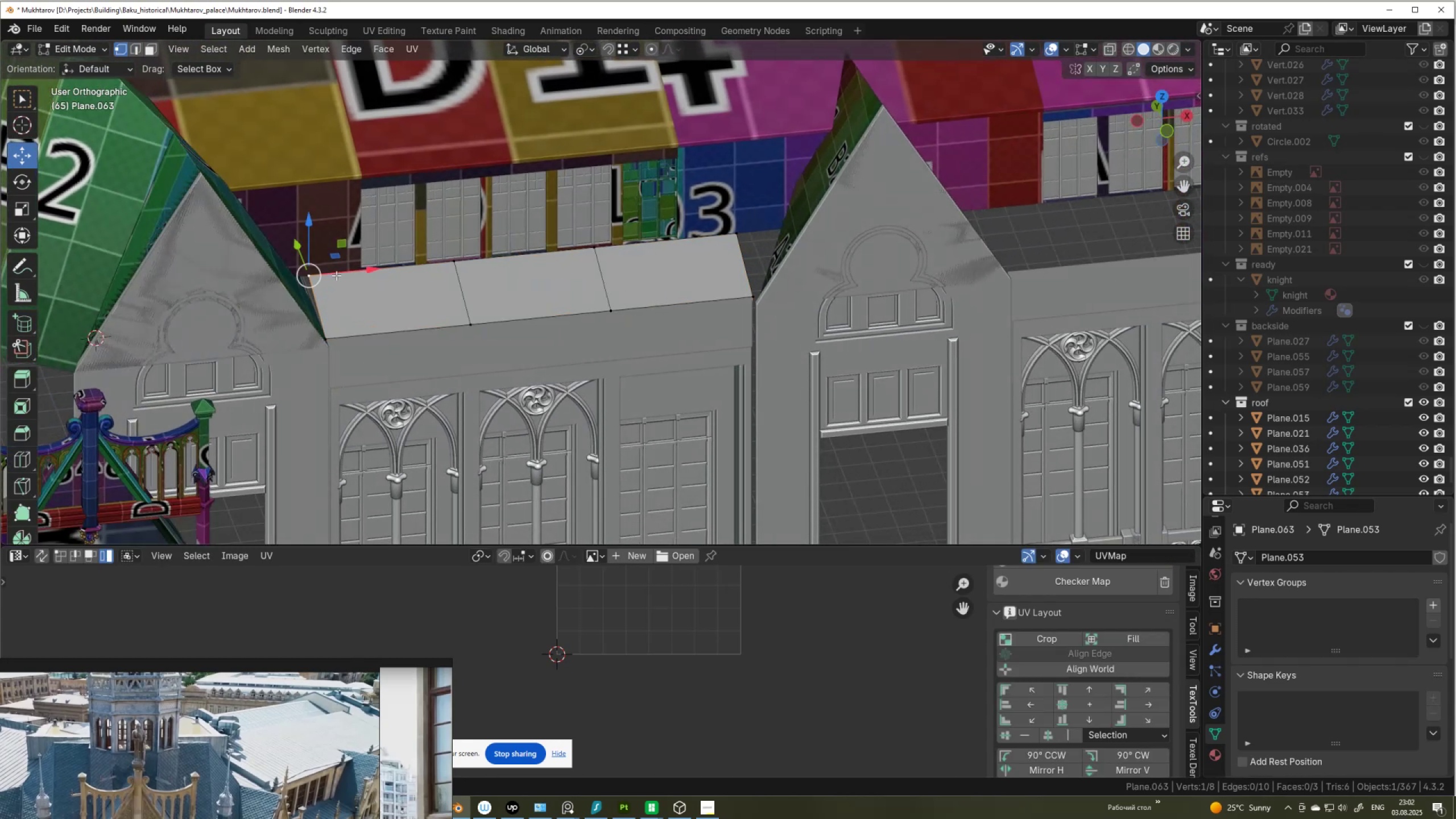 
left_click_drag(start_coordinate=[336, 274], to_coordinate=[316, 270])
 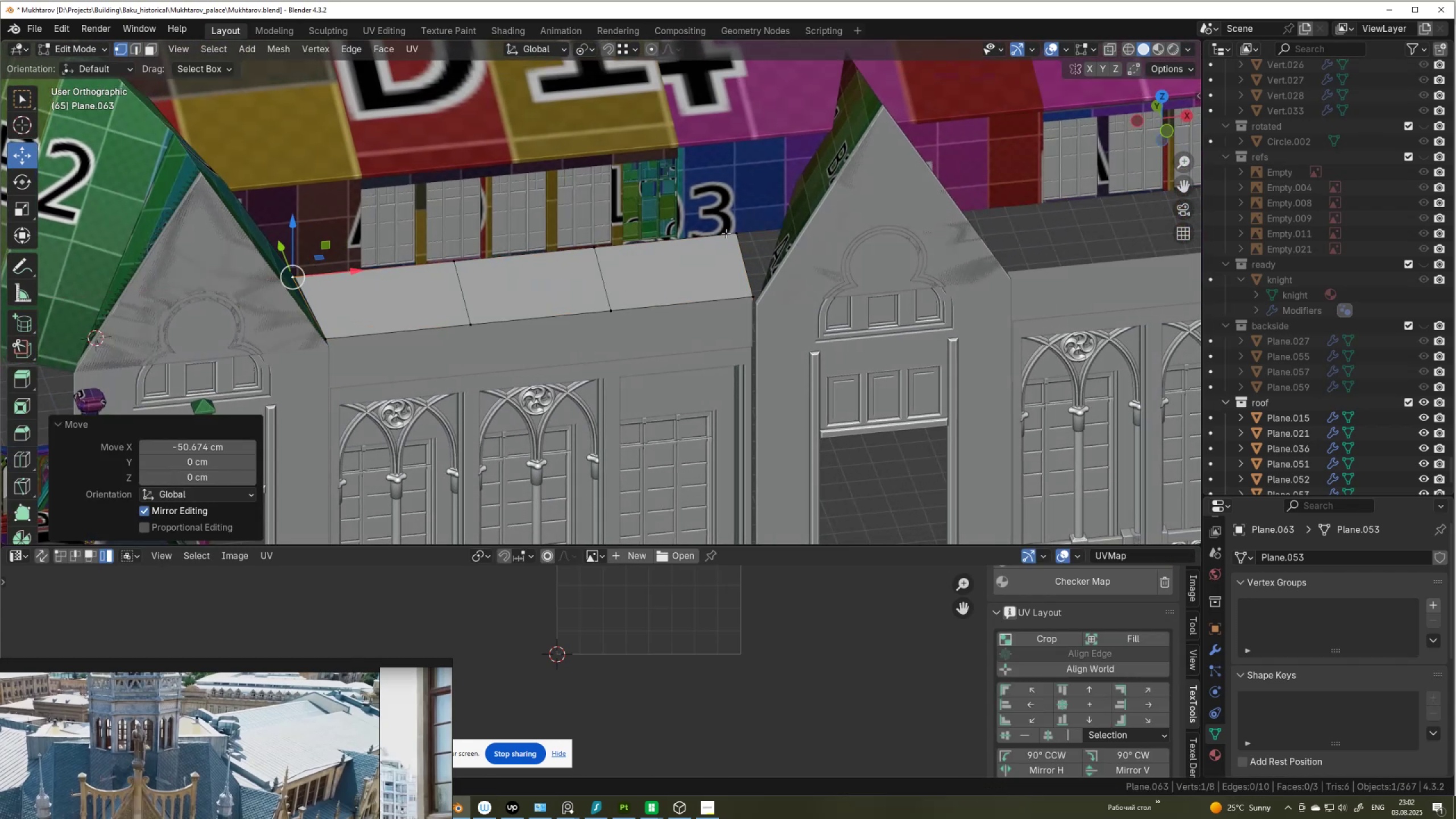 
left_click([726, 231])
 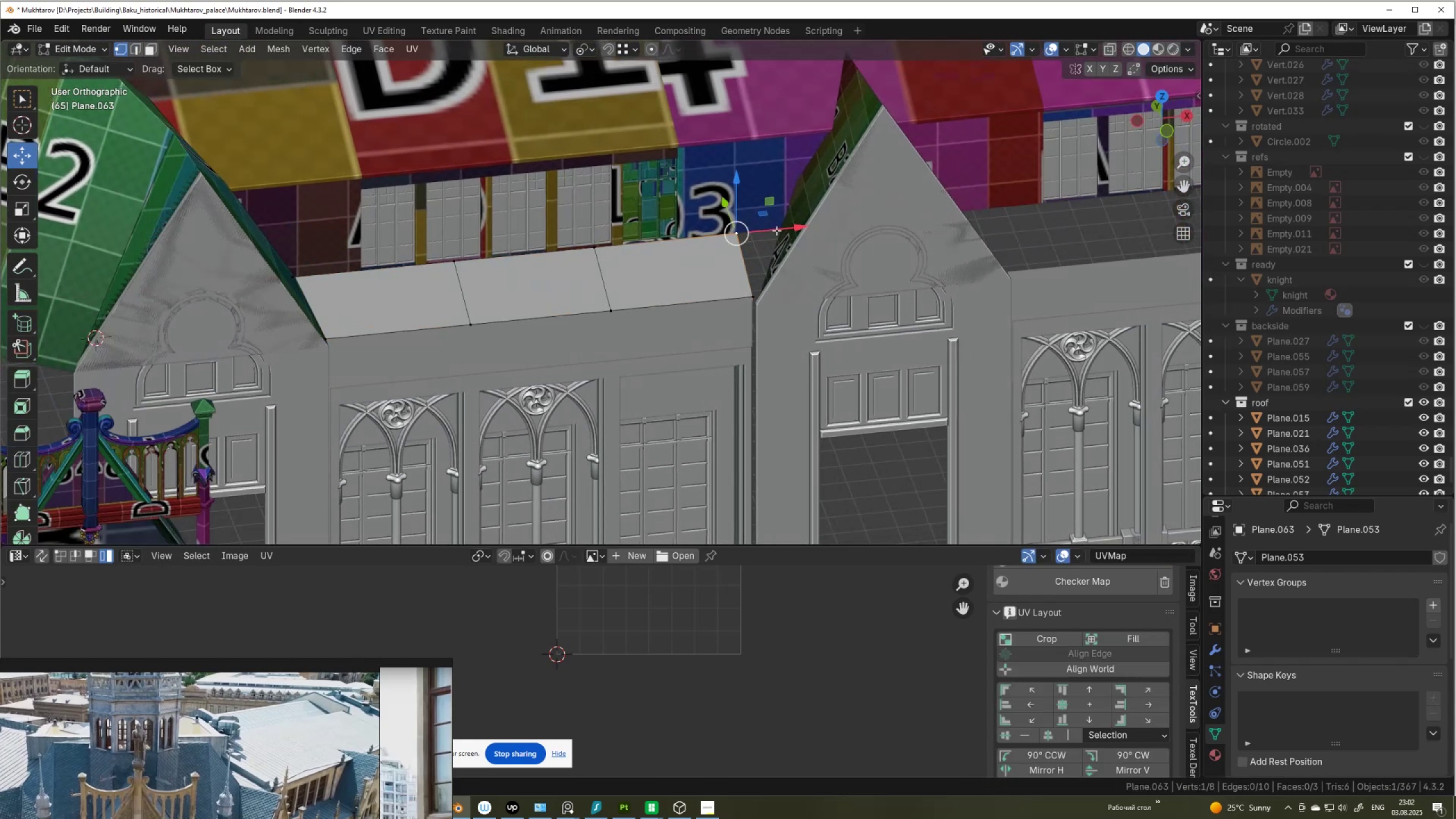 
left_click_drag(start_coordinate=[779, 231], to_coordinate=[832, 239])
 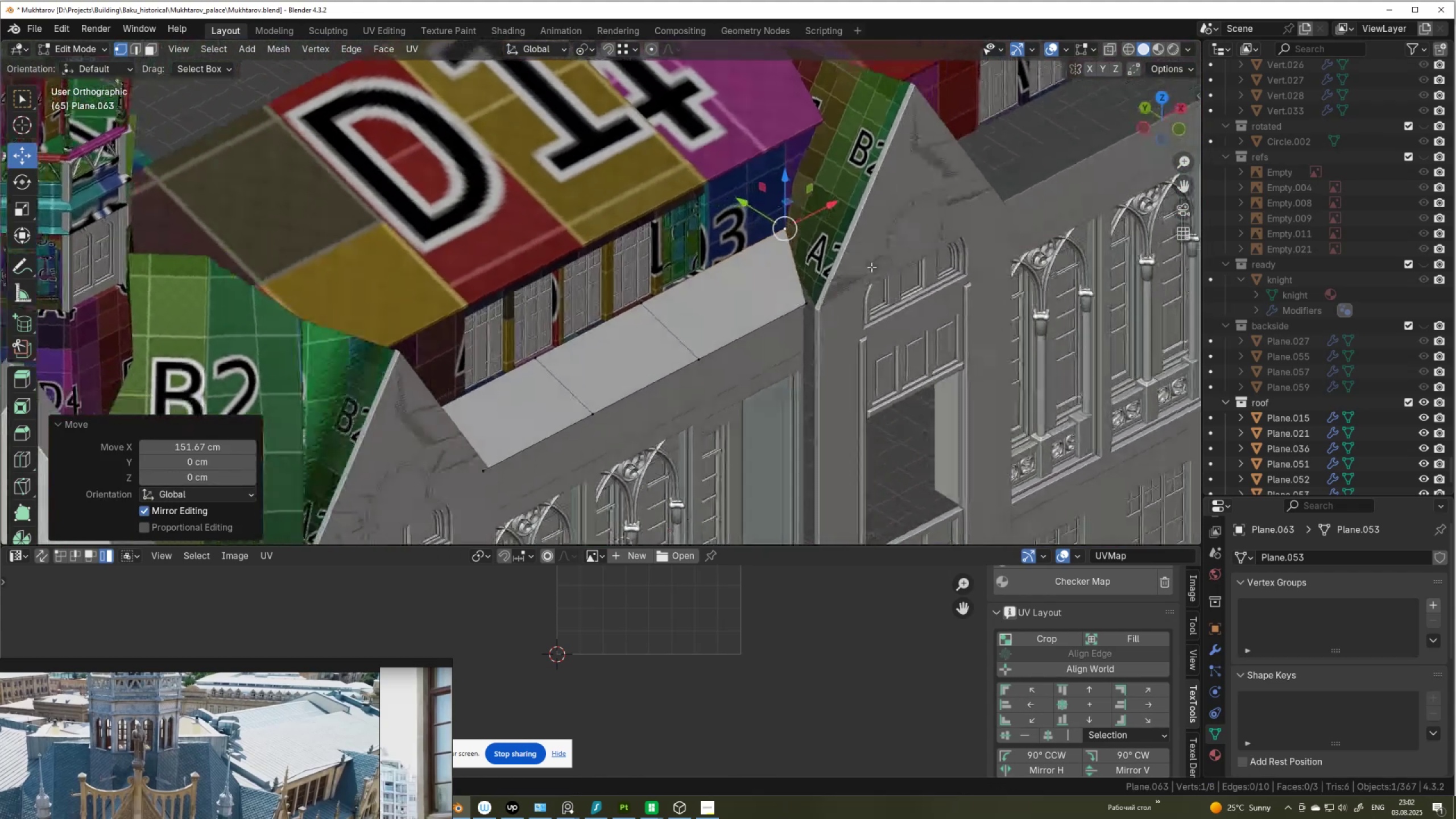 
wait(5.33)
 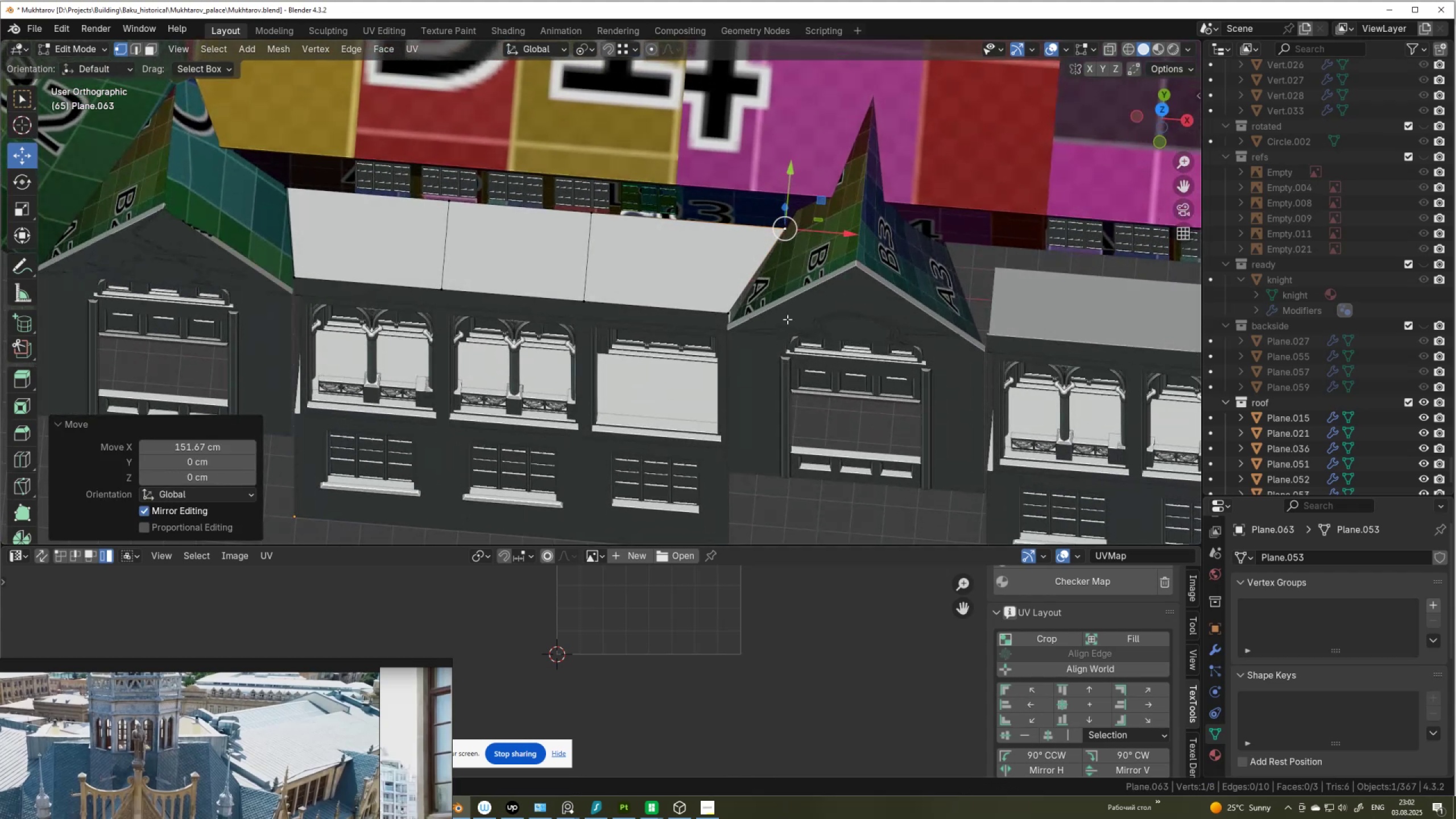 
scroll: coordinate [784, 318], scroll_direction: up, amount: 4.0
 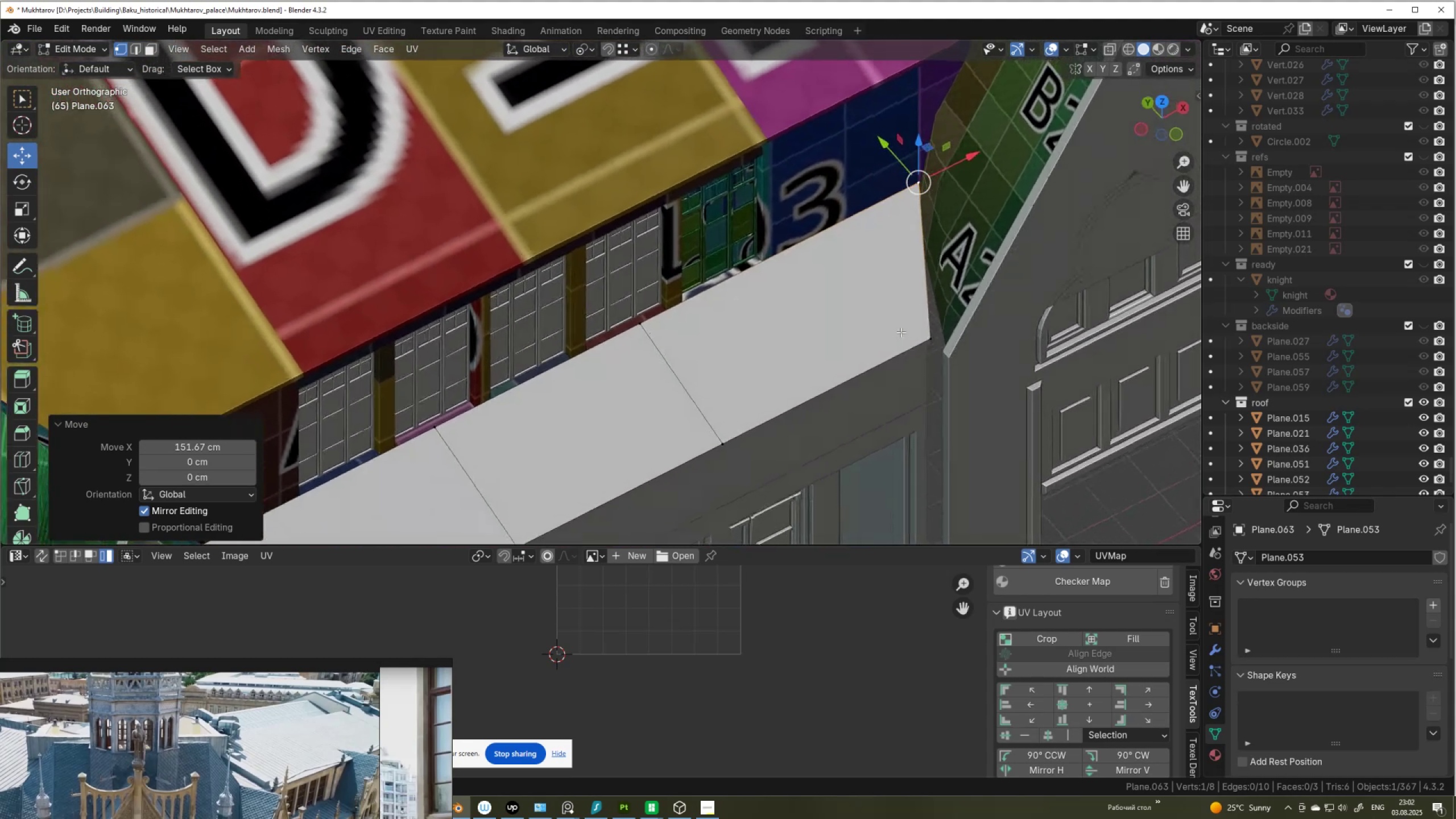 
wait(6.02)
 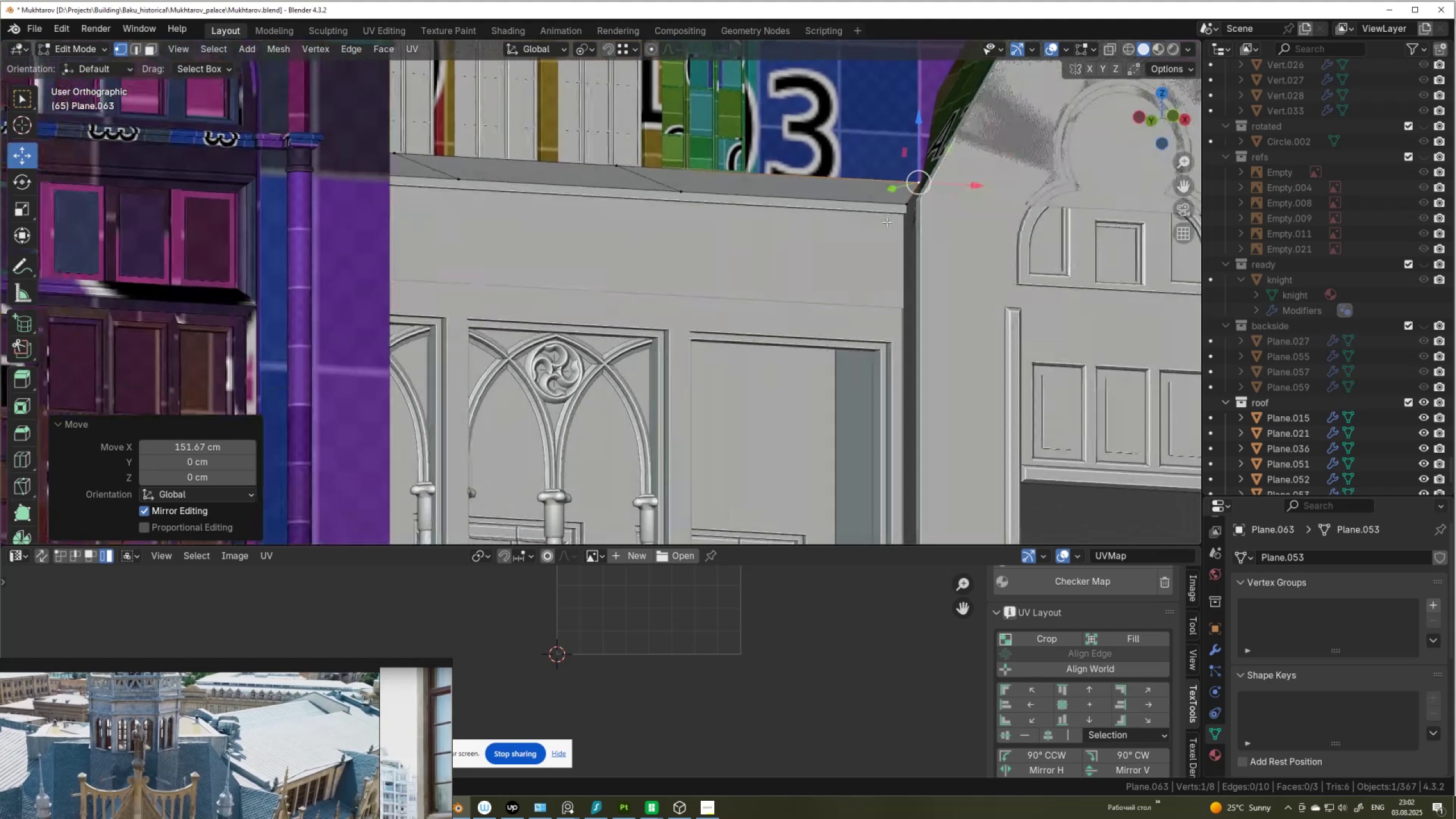 
left_click([920, 338])
 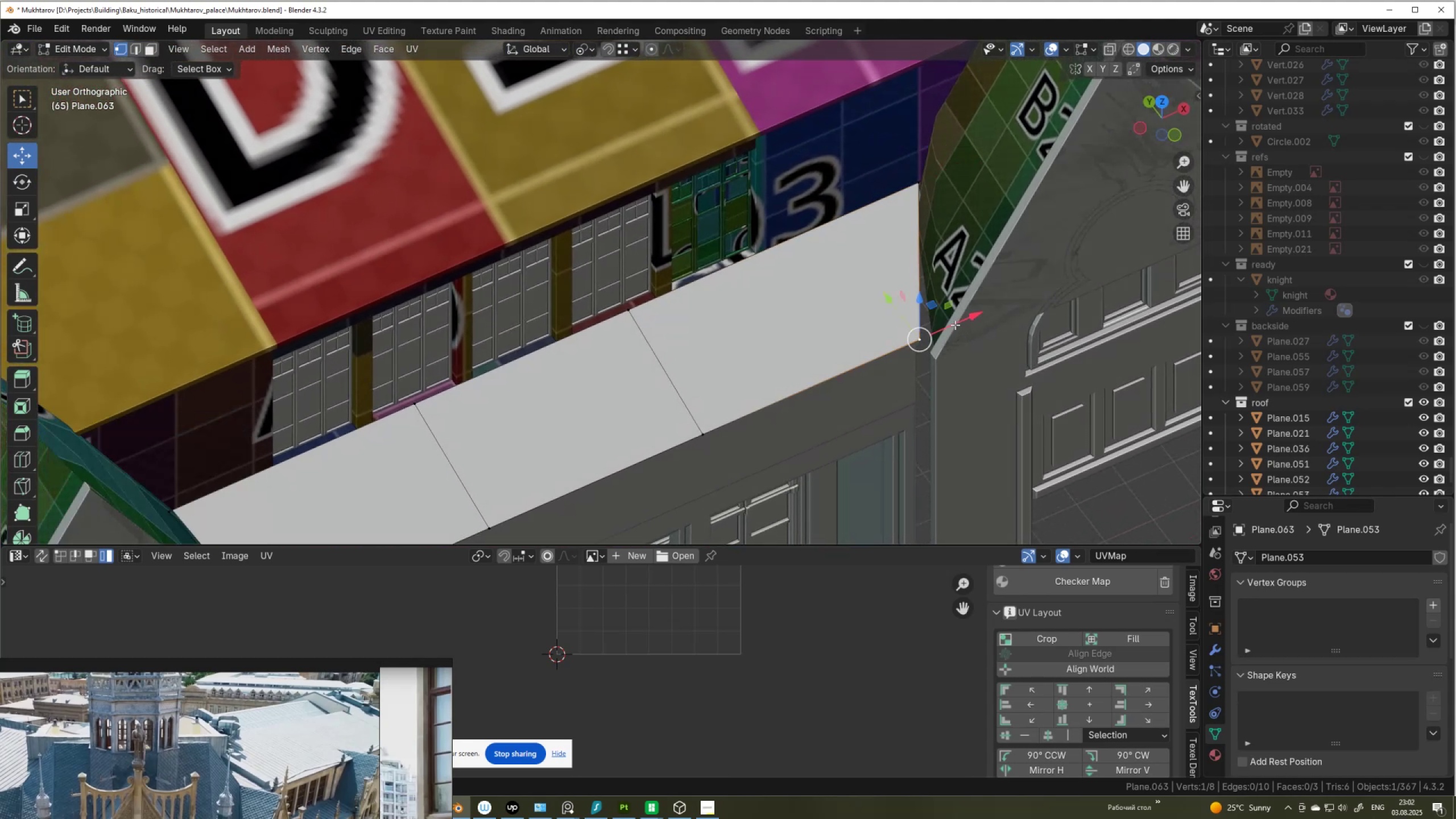 
left_click_drag(start_coordinate=[956, 320], to_coordinate=[974, 311])
 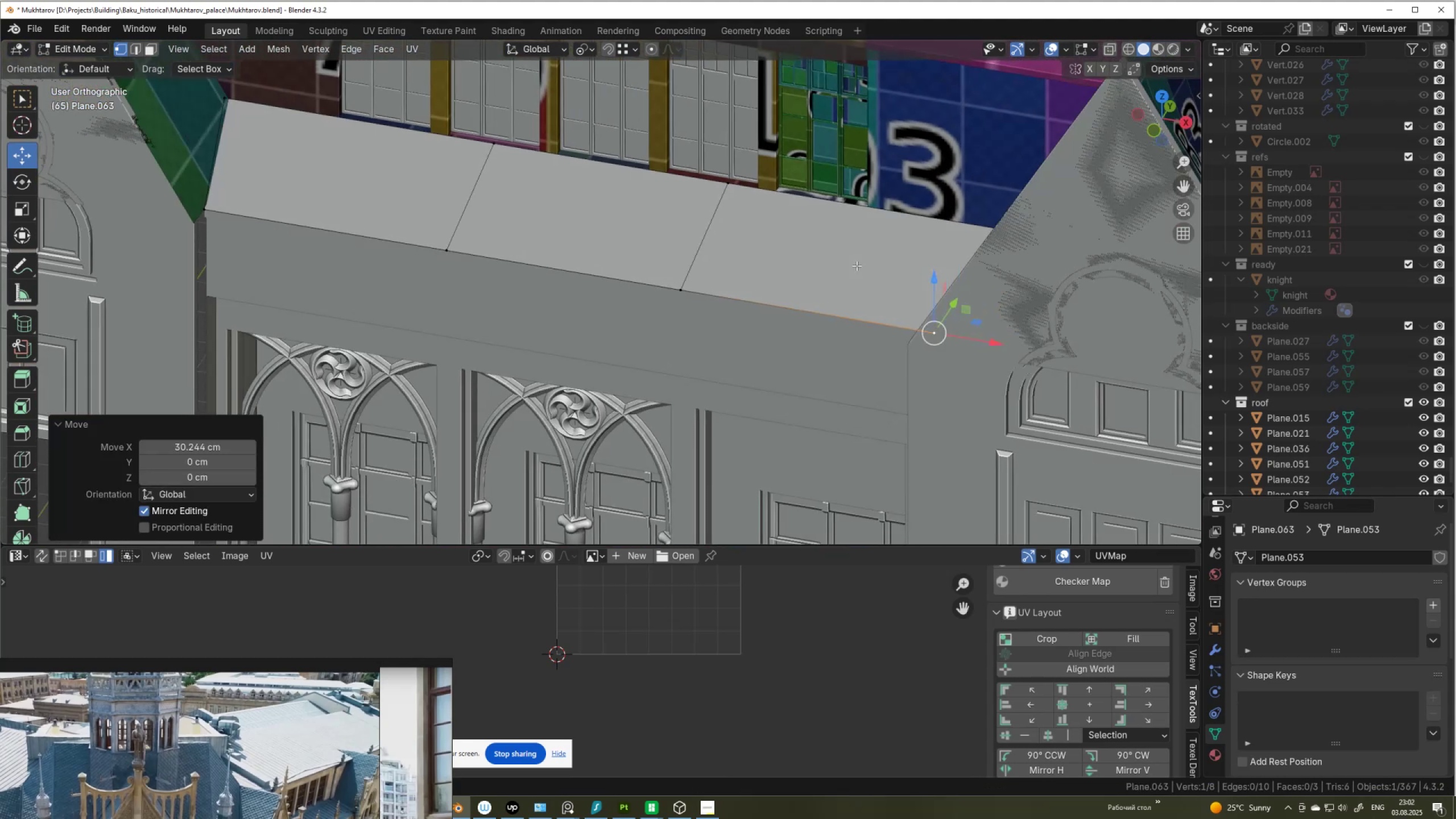 
scroll: coordinate [753, 322], scroll_direction: down, amount: 5.0
 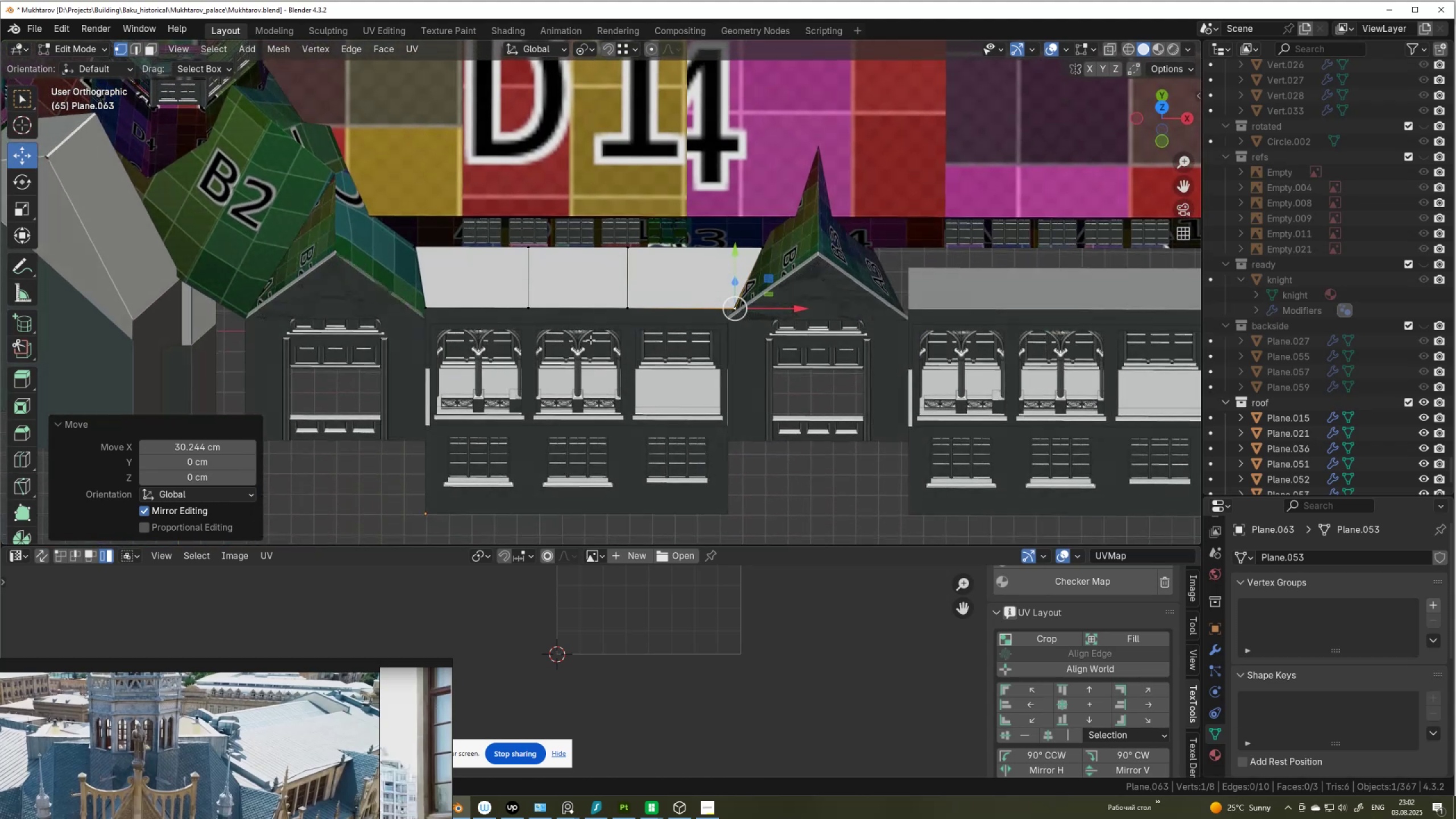 
key(2)
 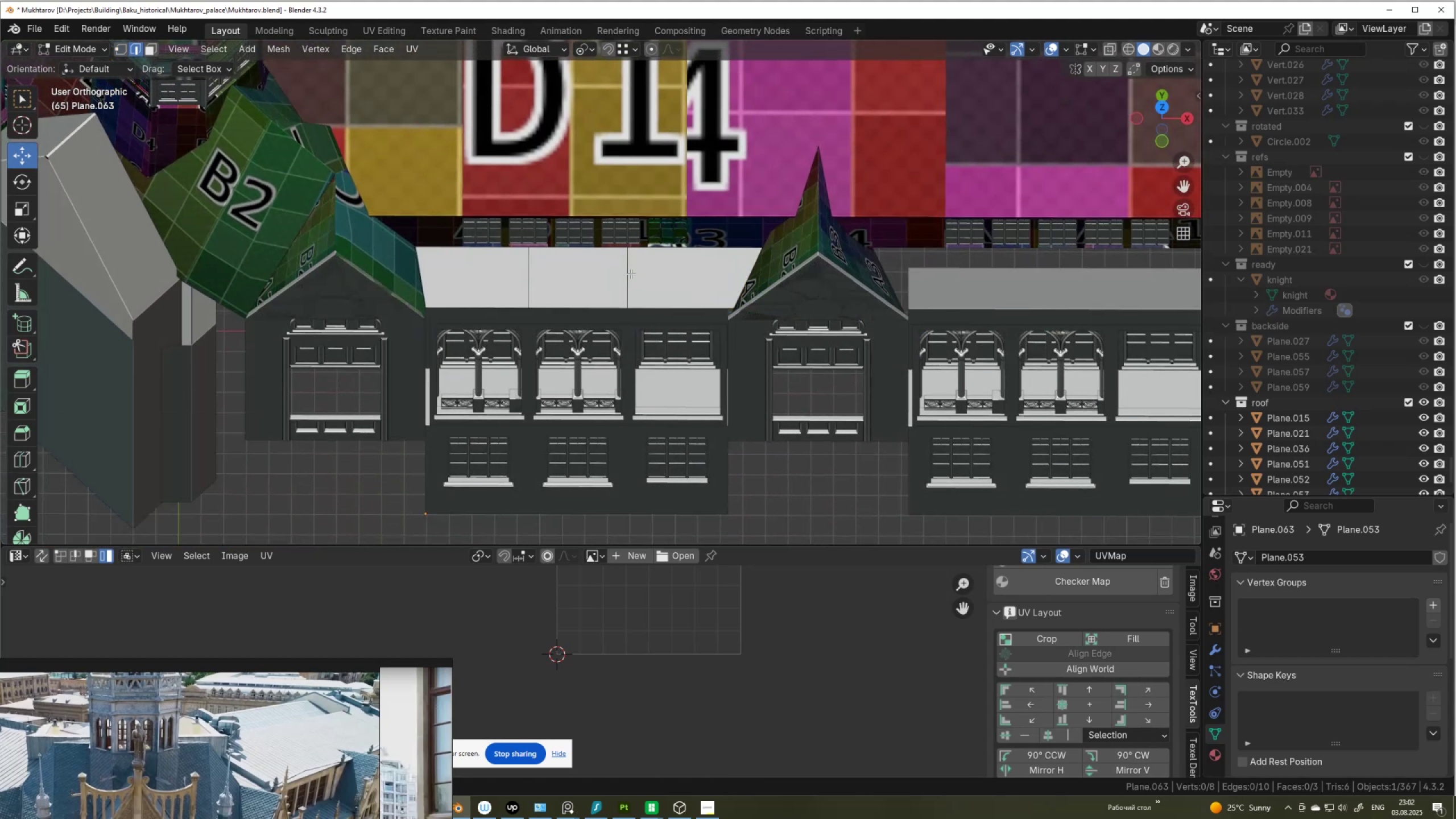 
left_click([631, 274])
 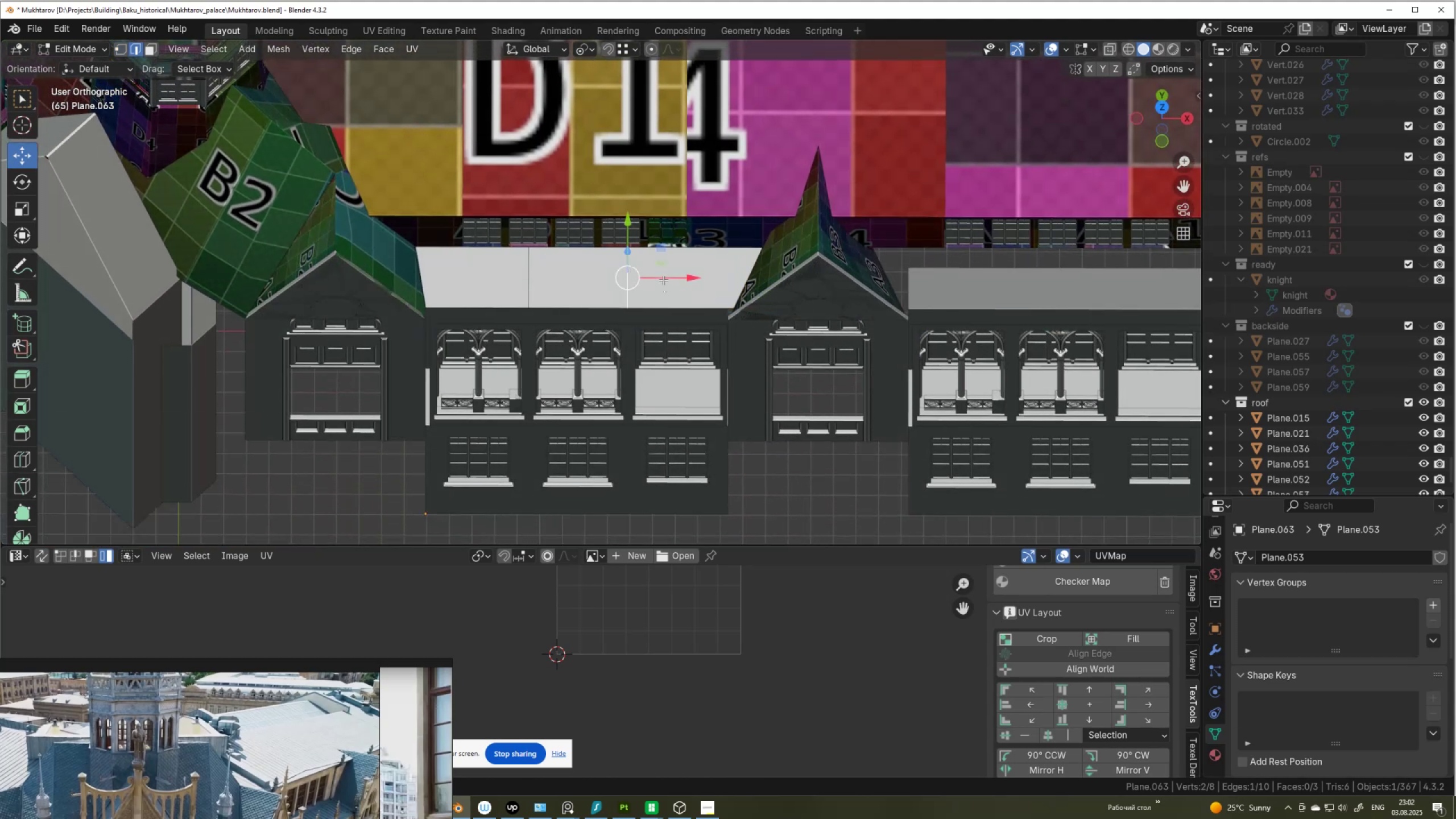 
left_click_drag(start_coordinate=[665, 274], to_coordinate=[688, 284])
 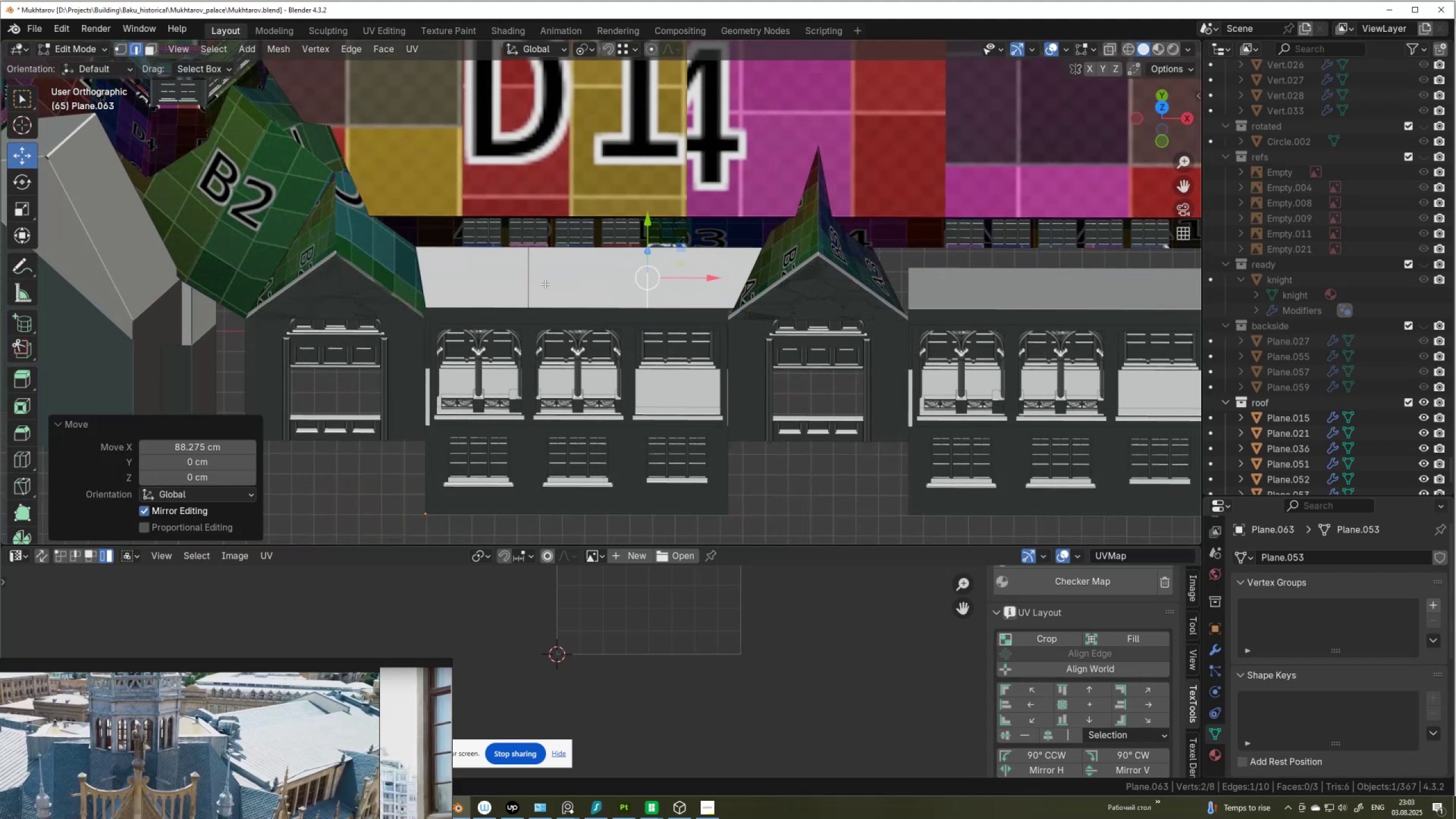 
left_click([524, 288])
 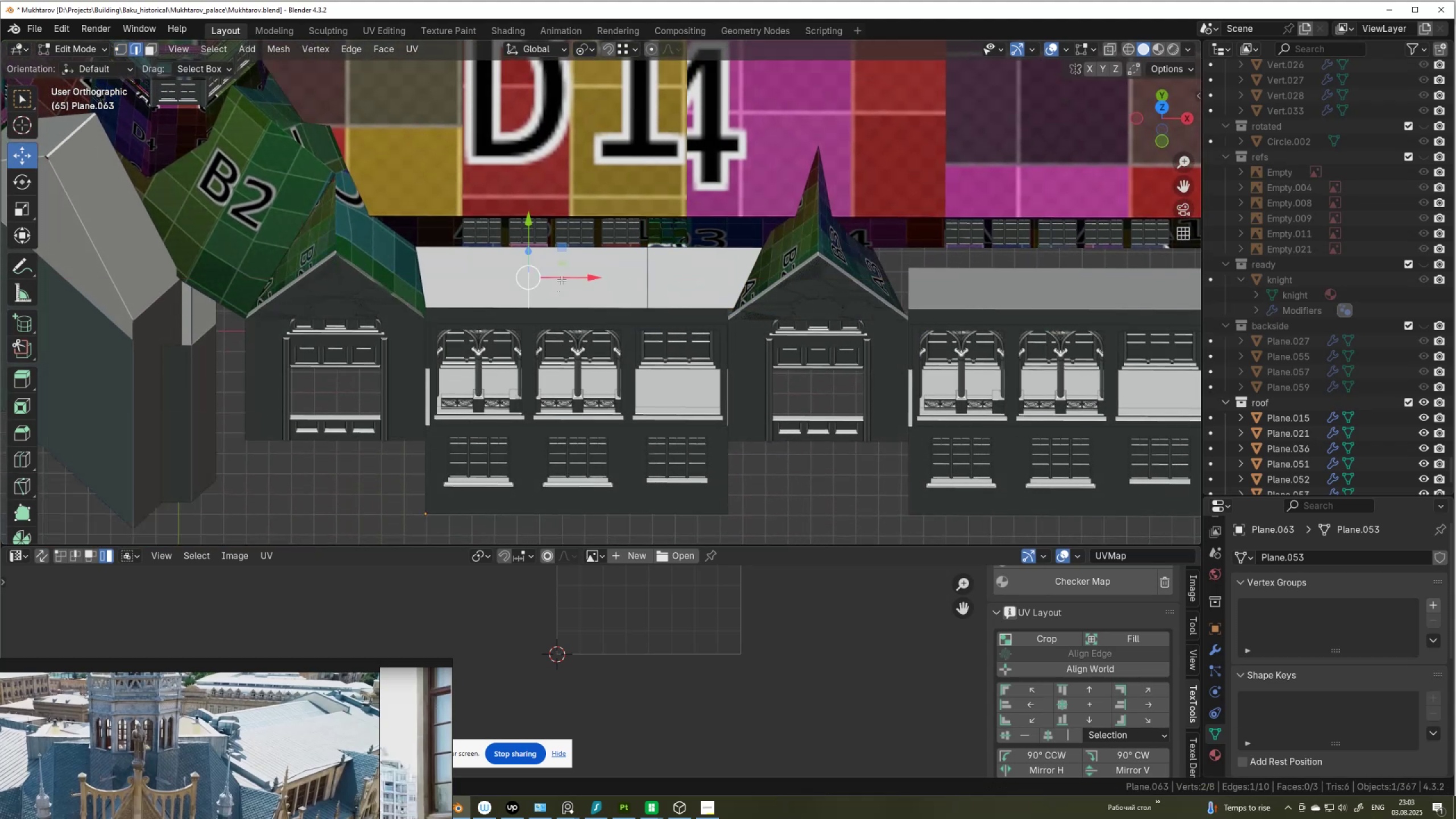 
left_click_drag(start_coordinate=[561, 279], to_coordinate=[570, 284])
 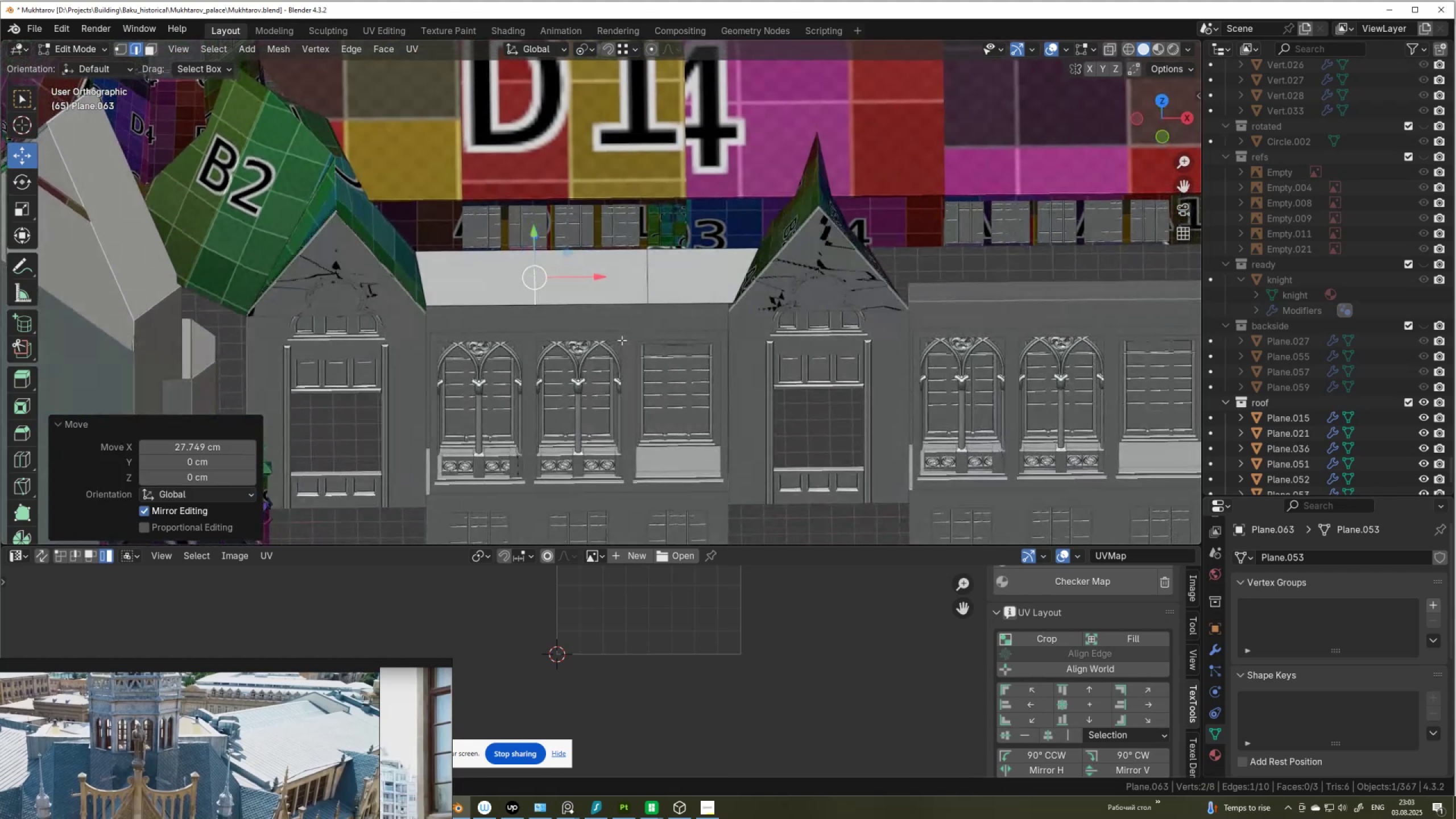 
scroll: coordinate [642, 301], scroll_direction: down, amount: 2.0
 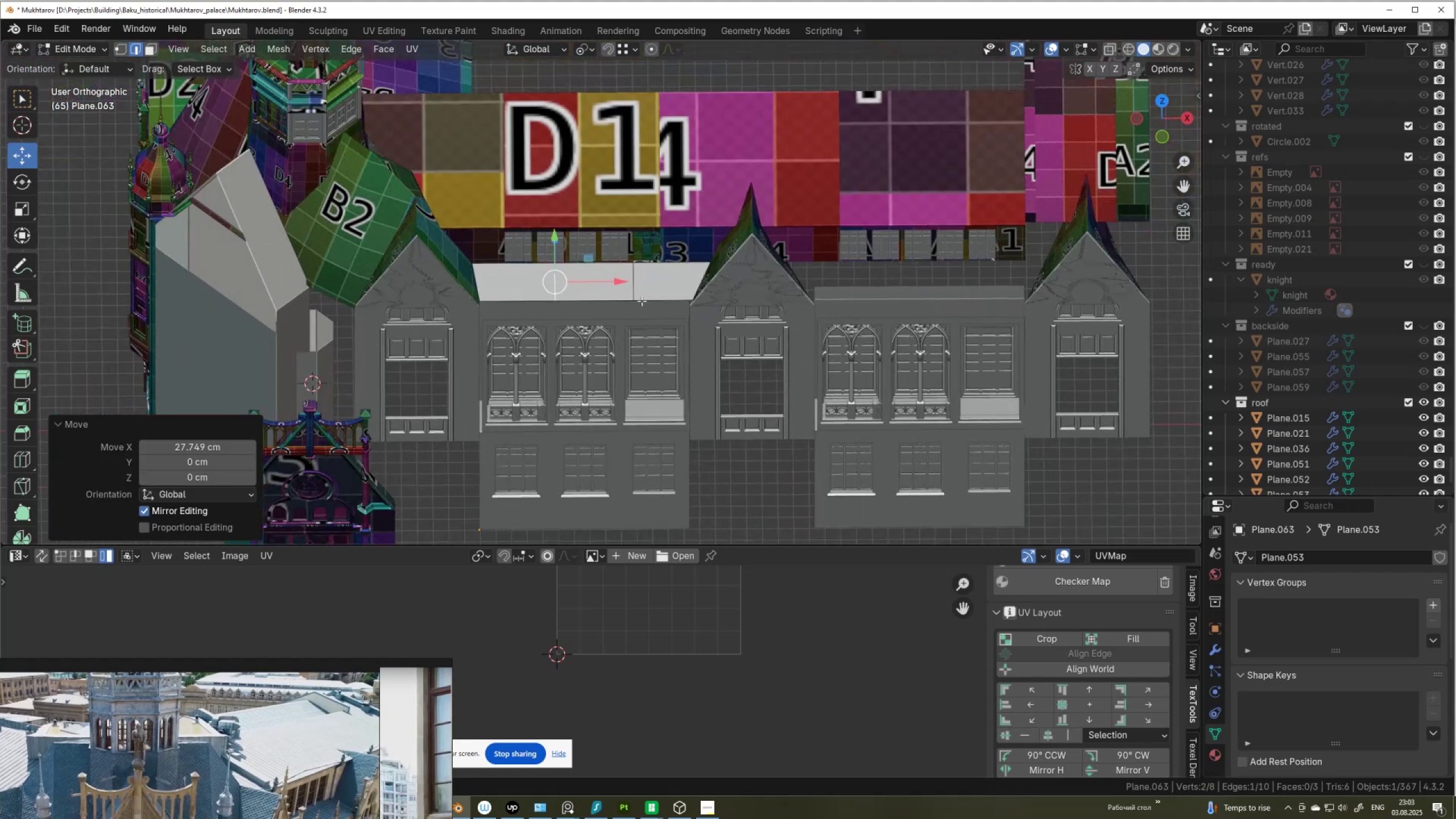 
hold_key(key=ShiftLeft, duration=0.77)
 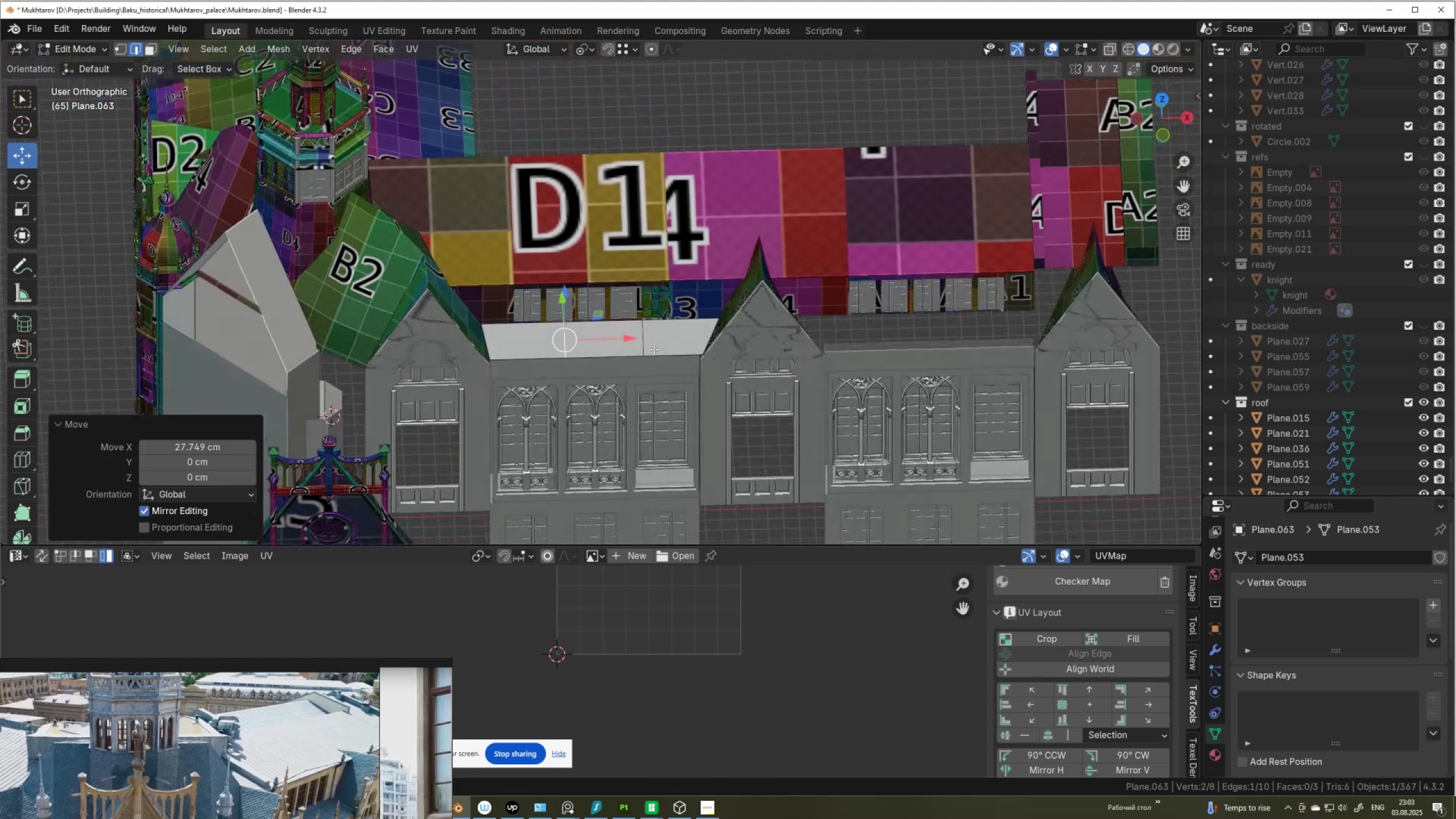 
wait(5.28)
 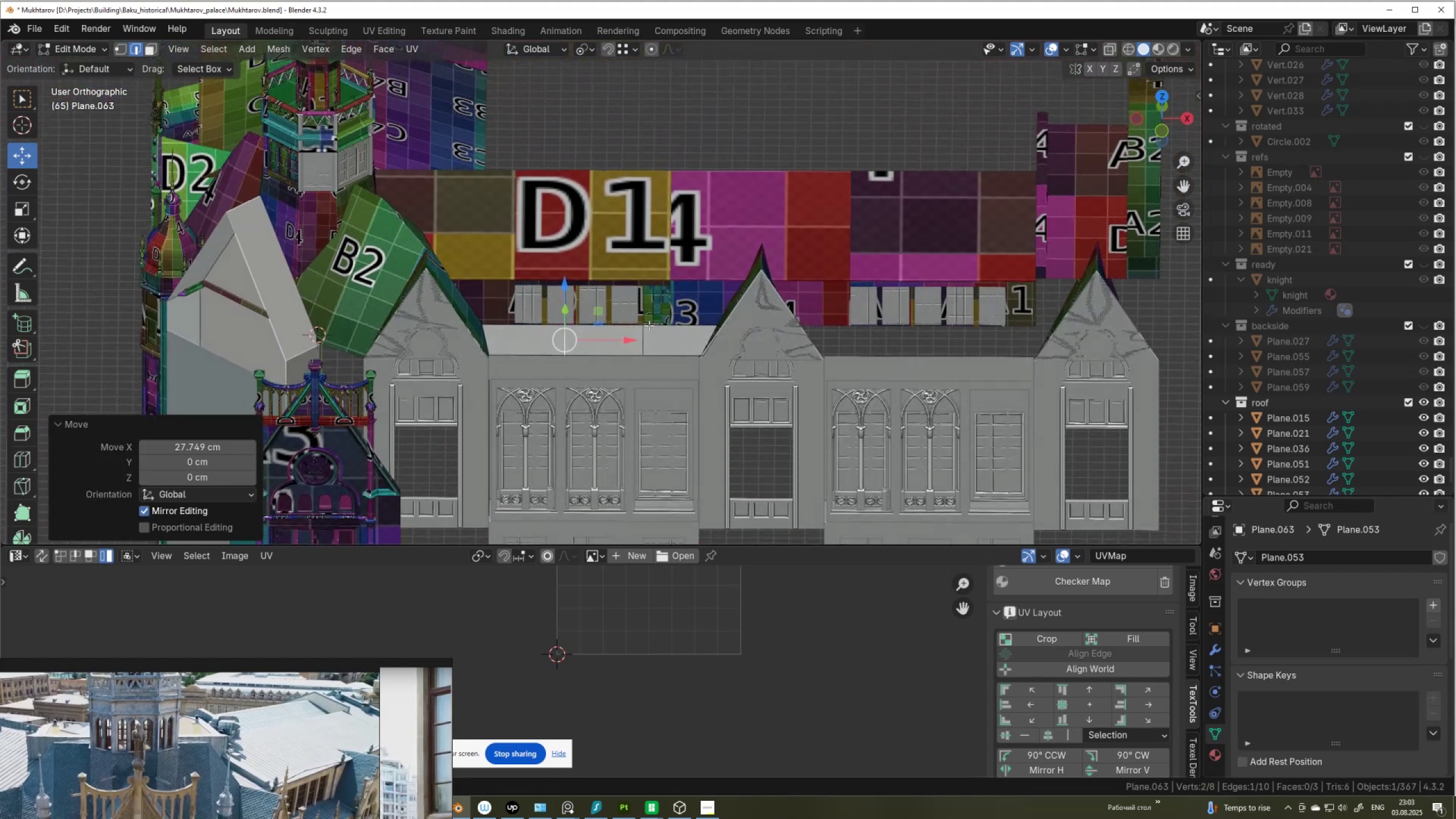 
hold_key(key=ShiftLeft, duration=0.42)
left_click([640, 339])
 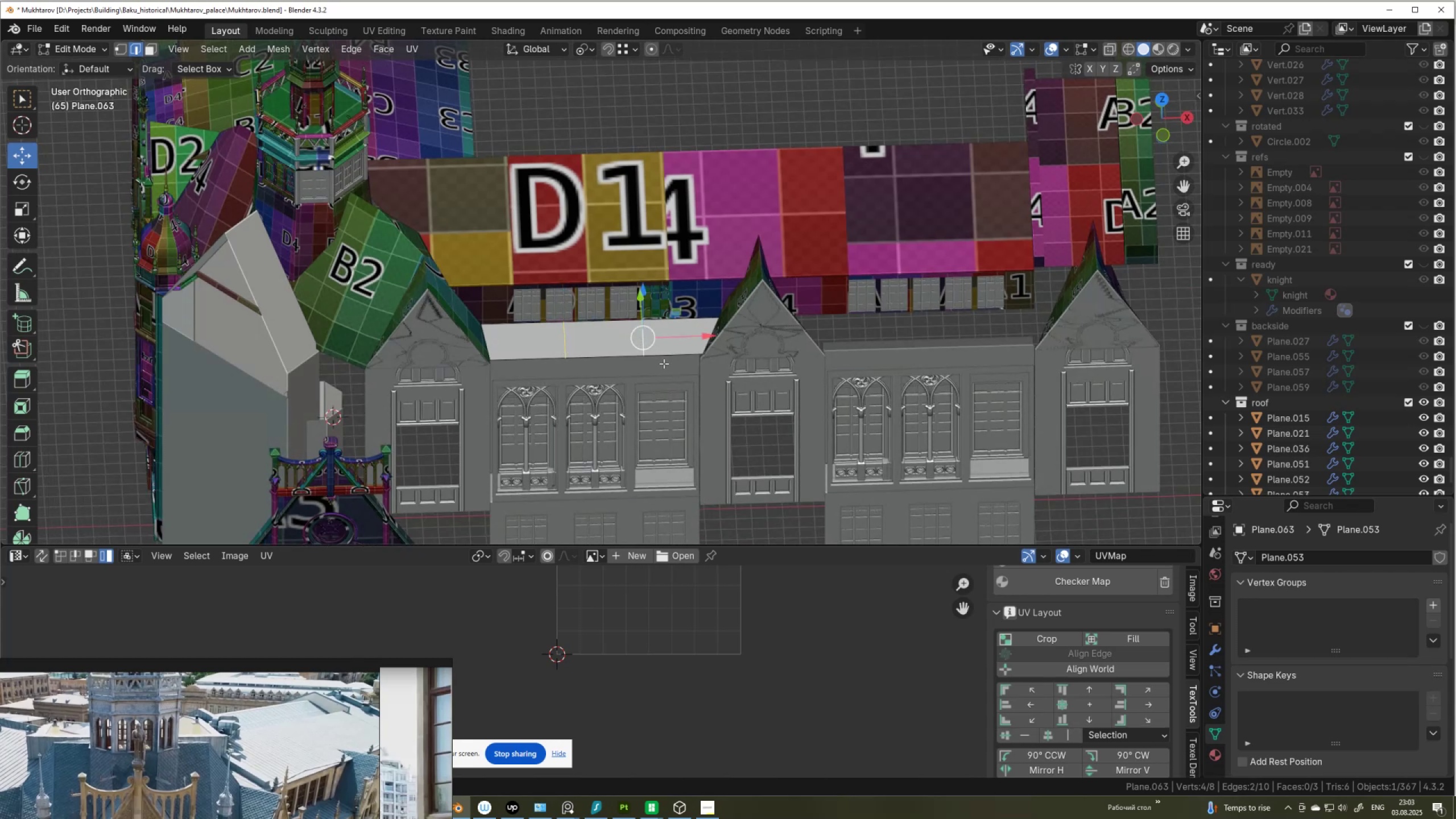 
key(Control+X)
 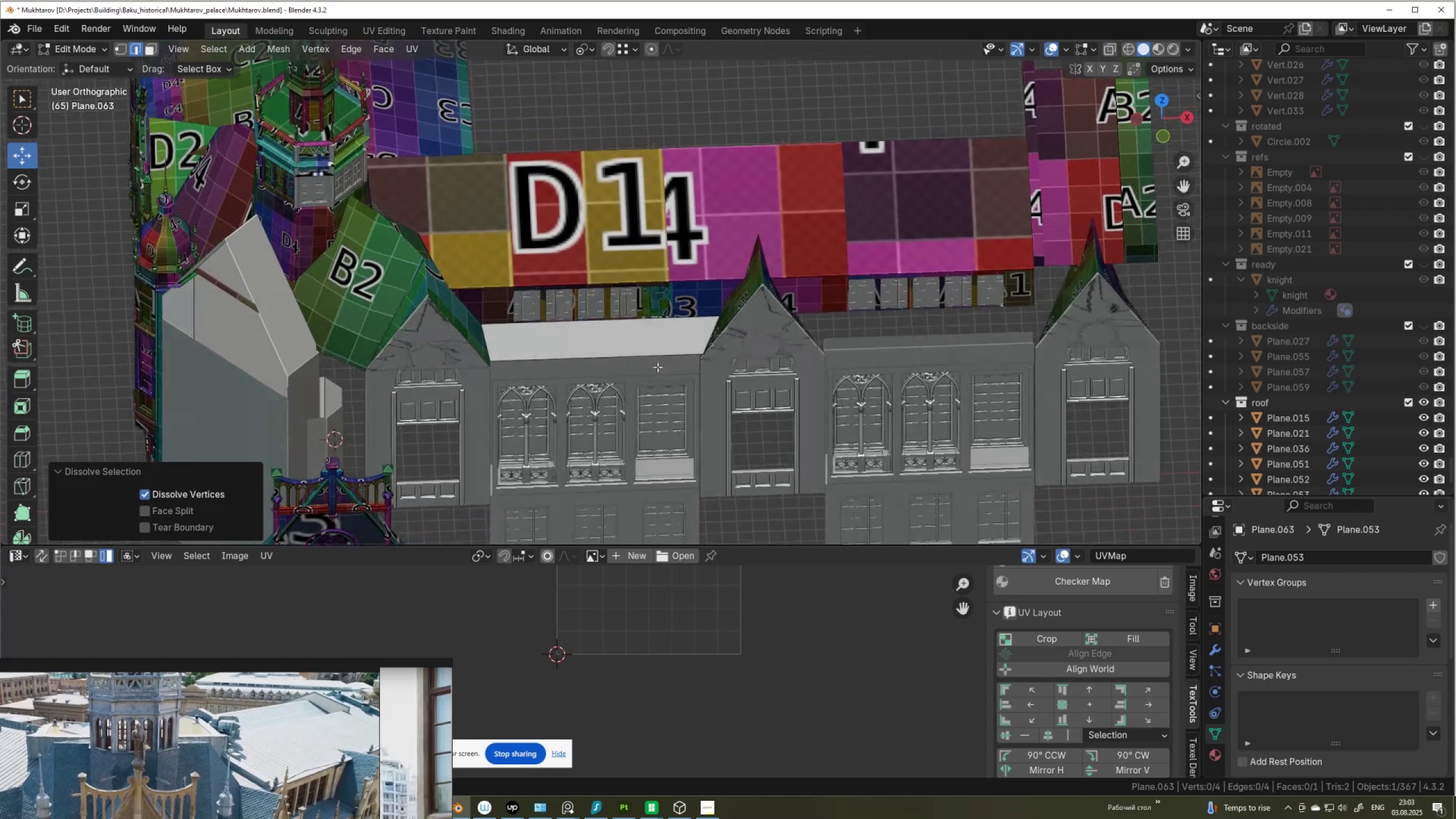 
wait(5.26)
 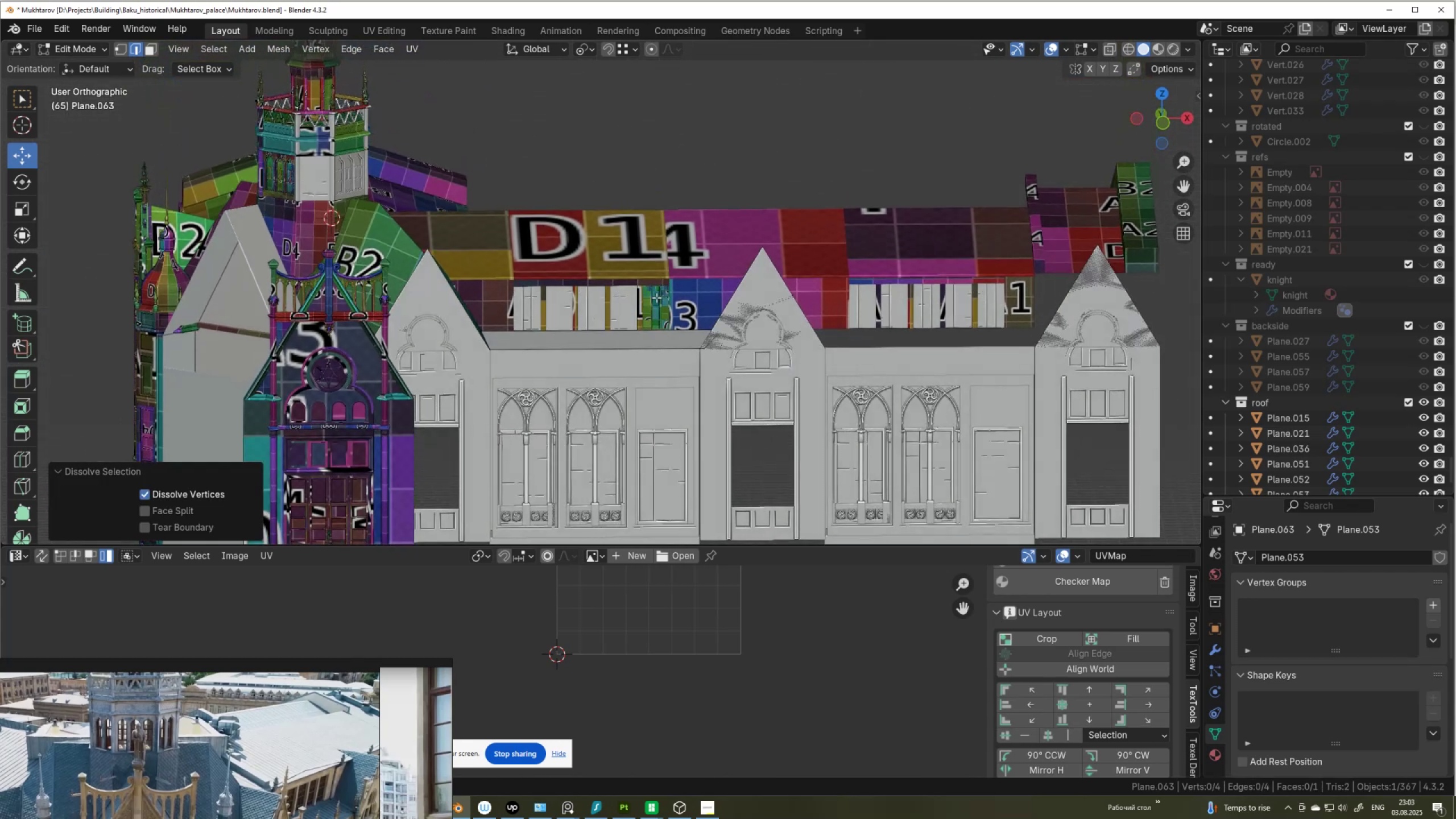 
key(Tab)
 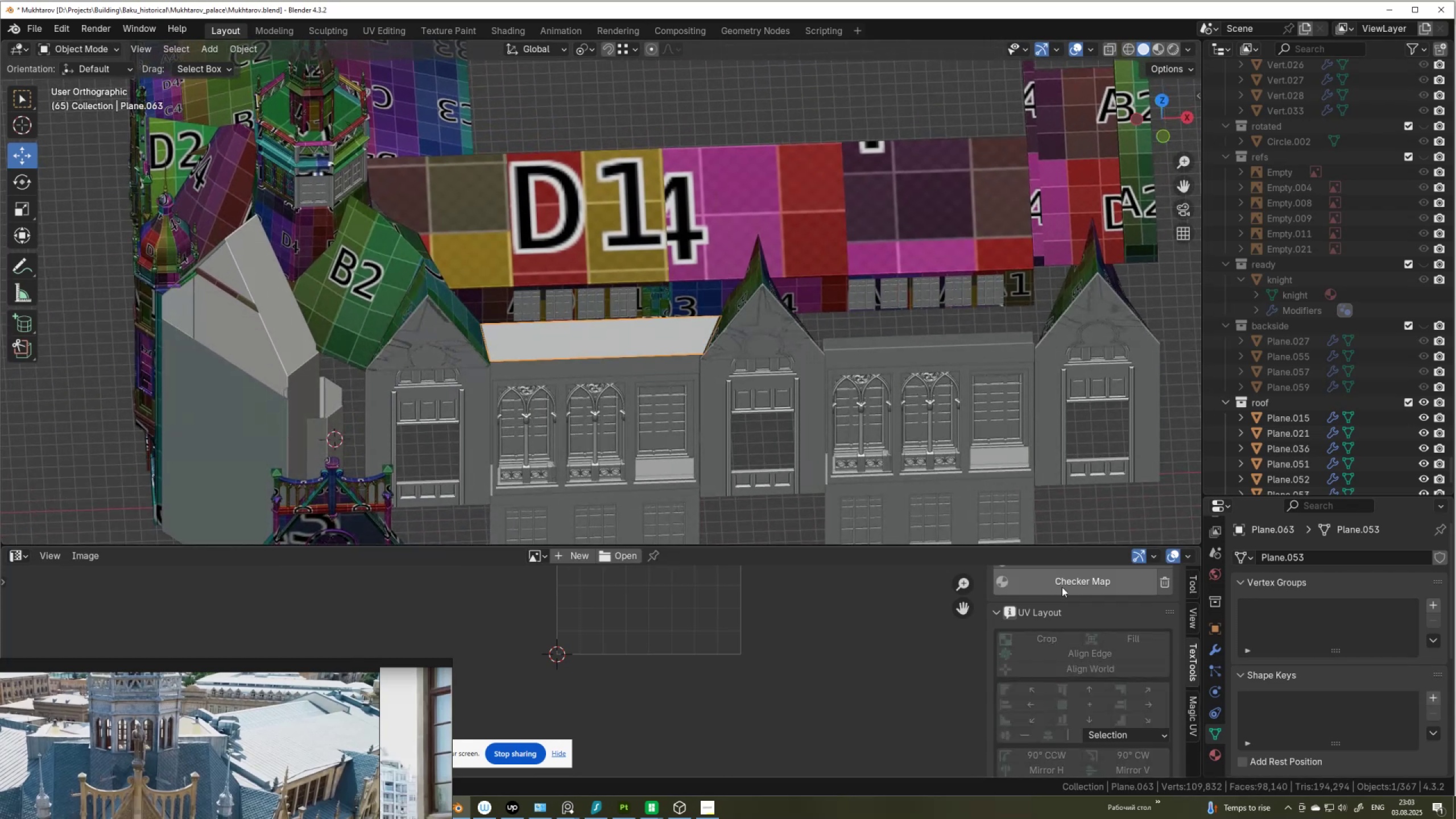 
left_click([1070, 585])
 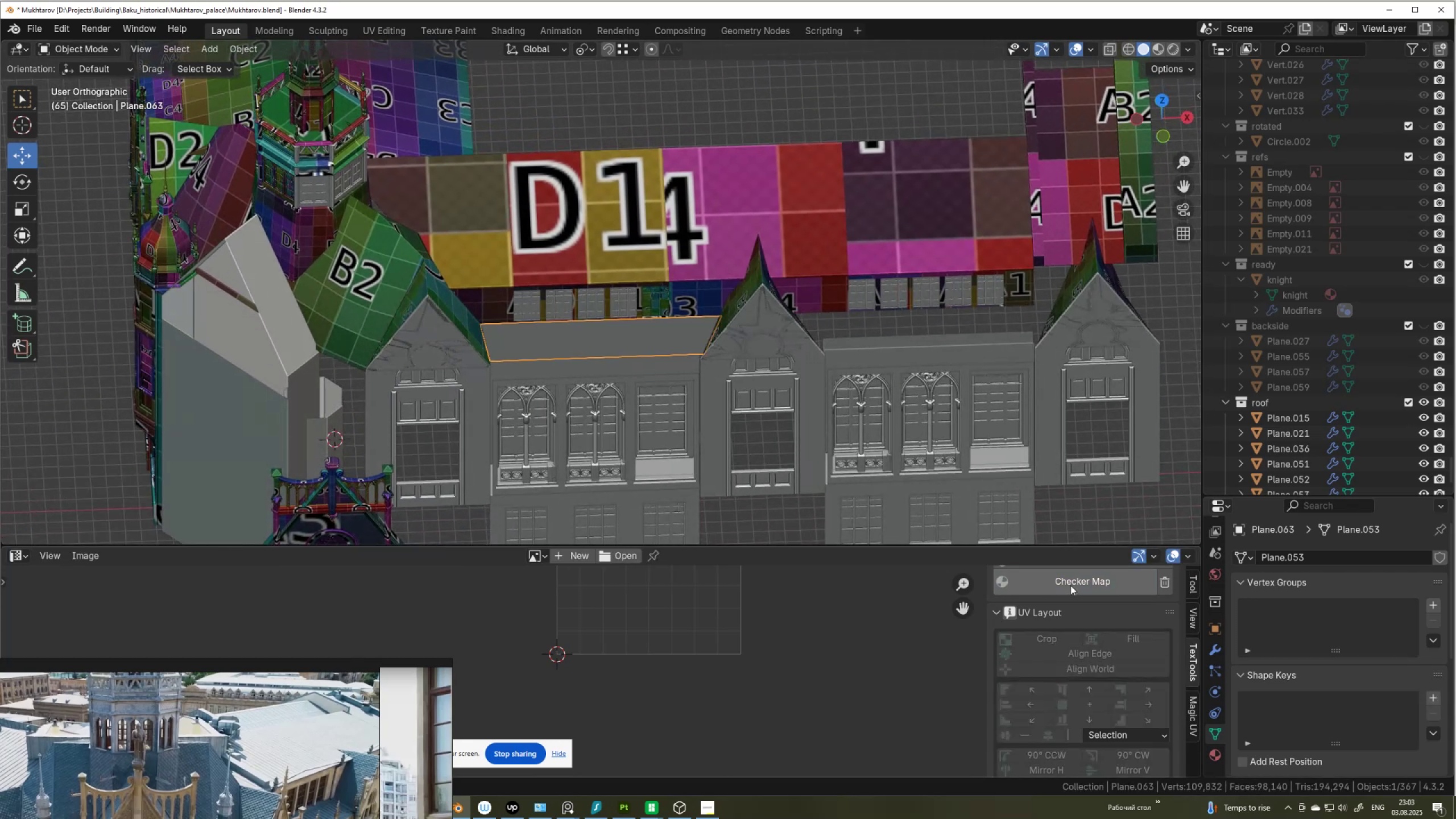 
left_click([1070, 585])
 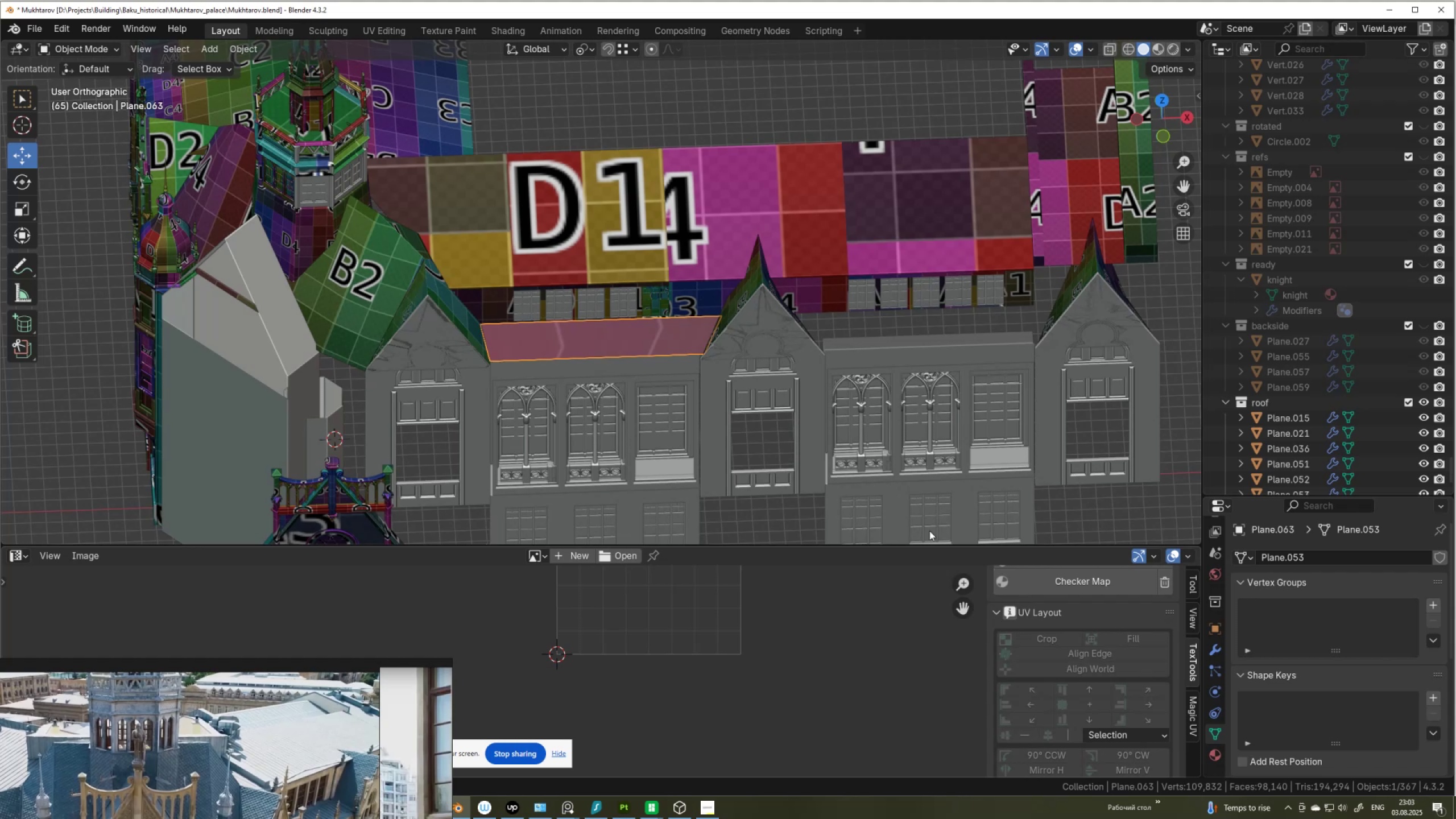 
key(Tab)
type(au)
 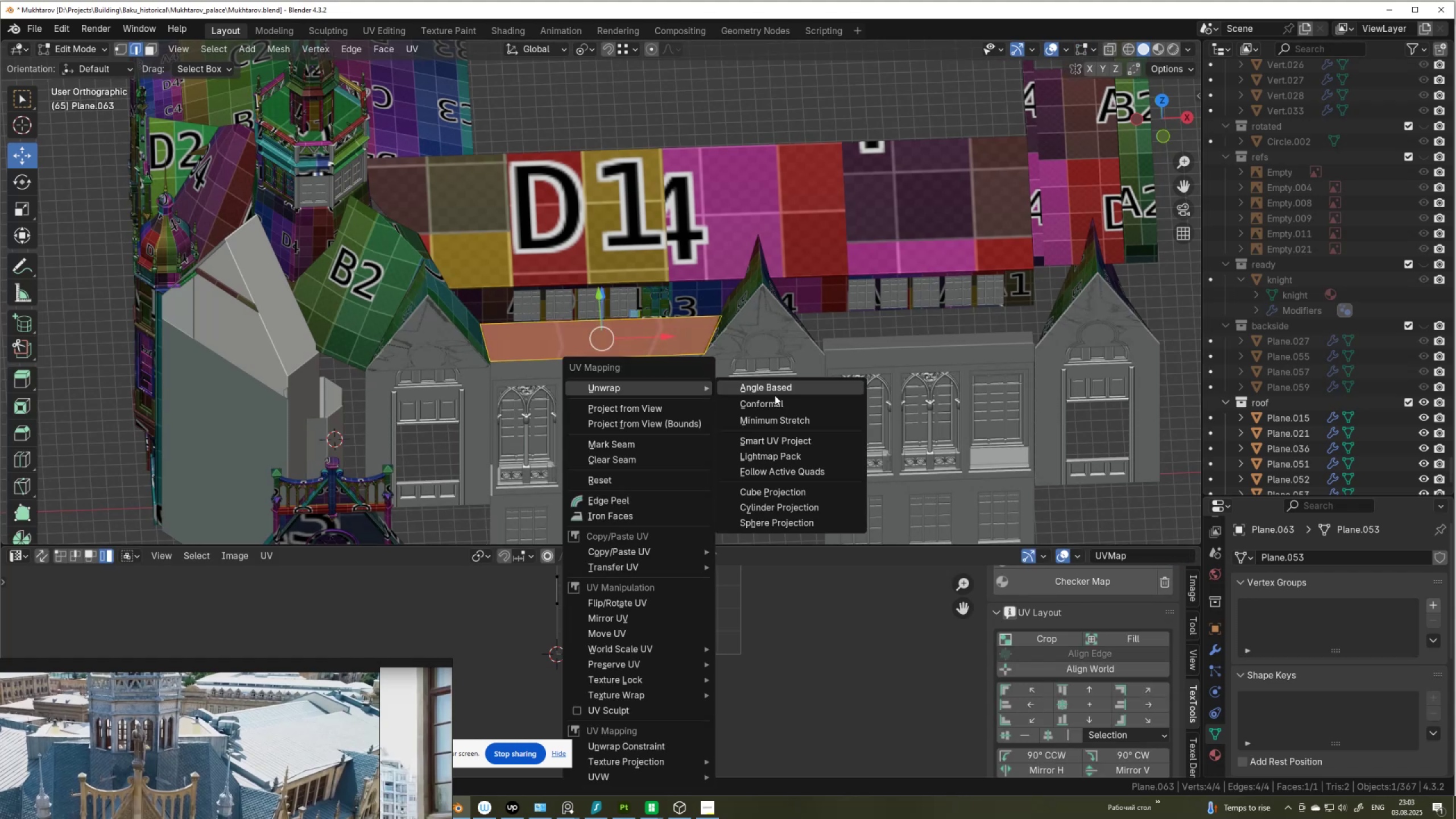 
left_click([778, 391])
 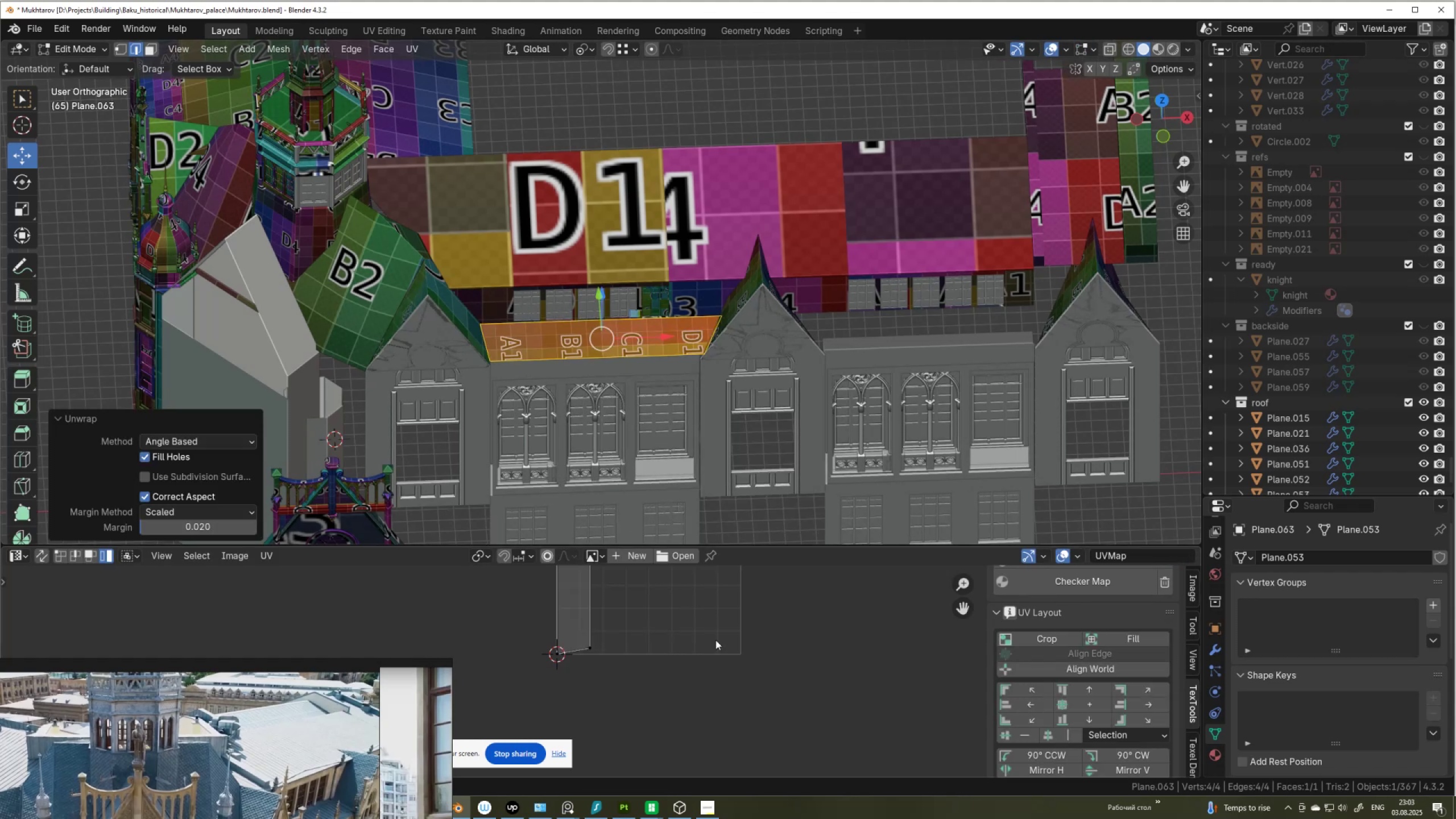 
scroll: coordinate [628, 612], scroll_direction: down, amount: 2.0
 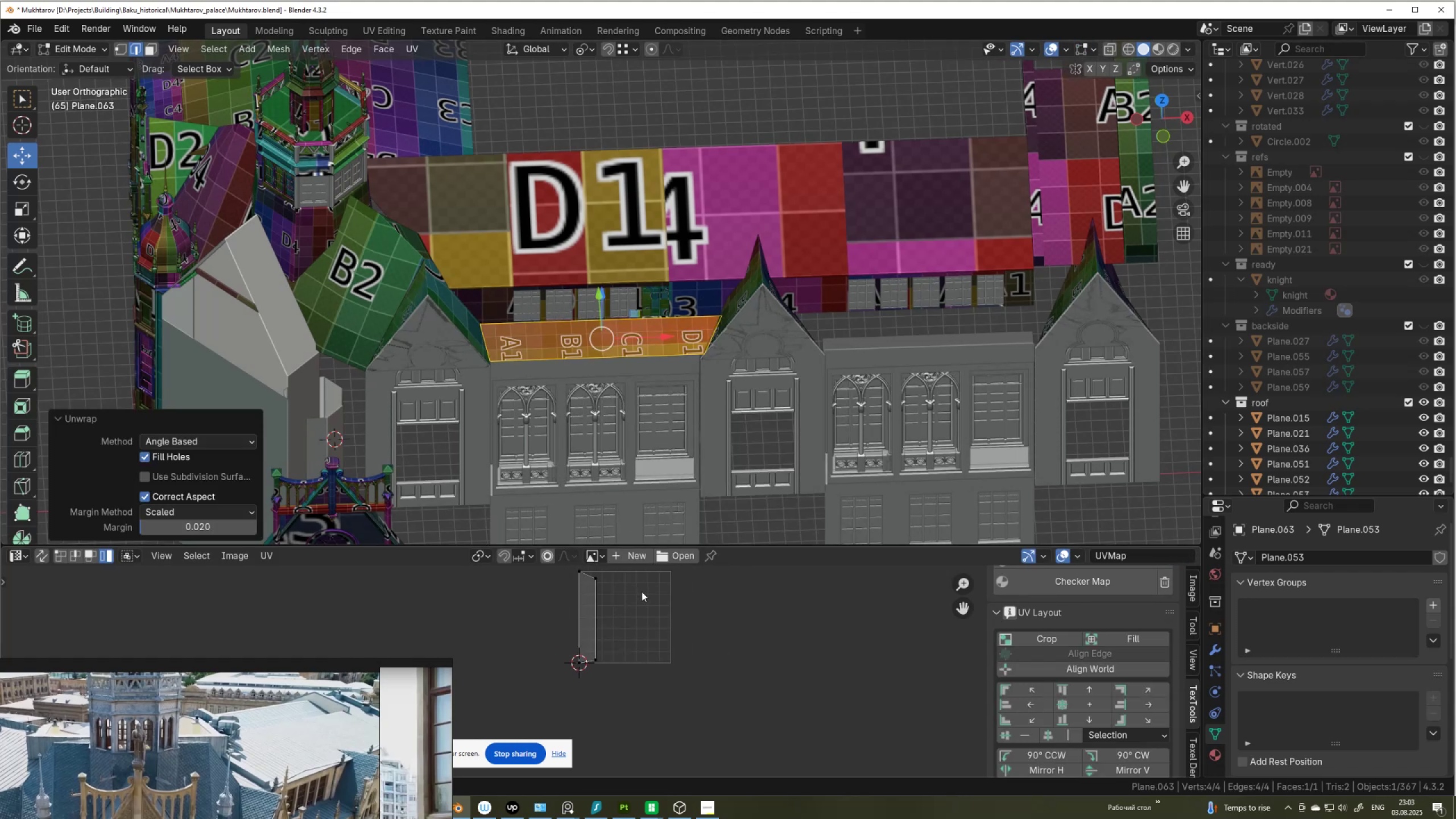 
type(ar)
 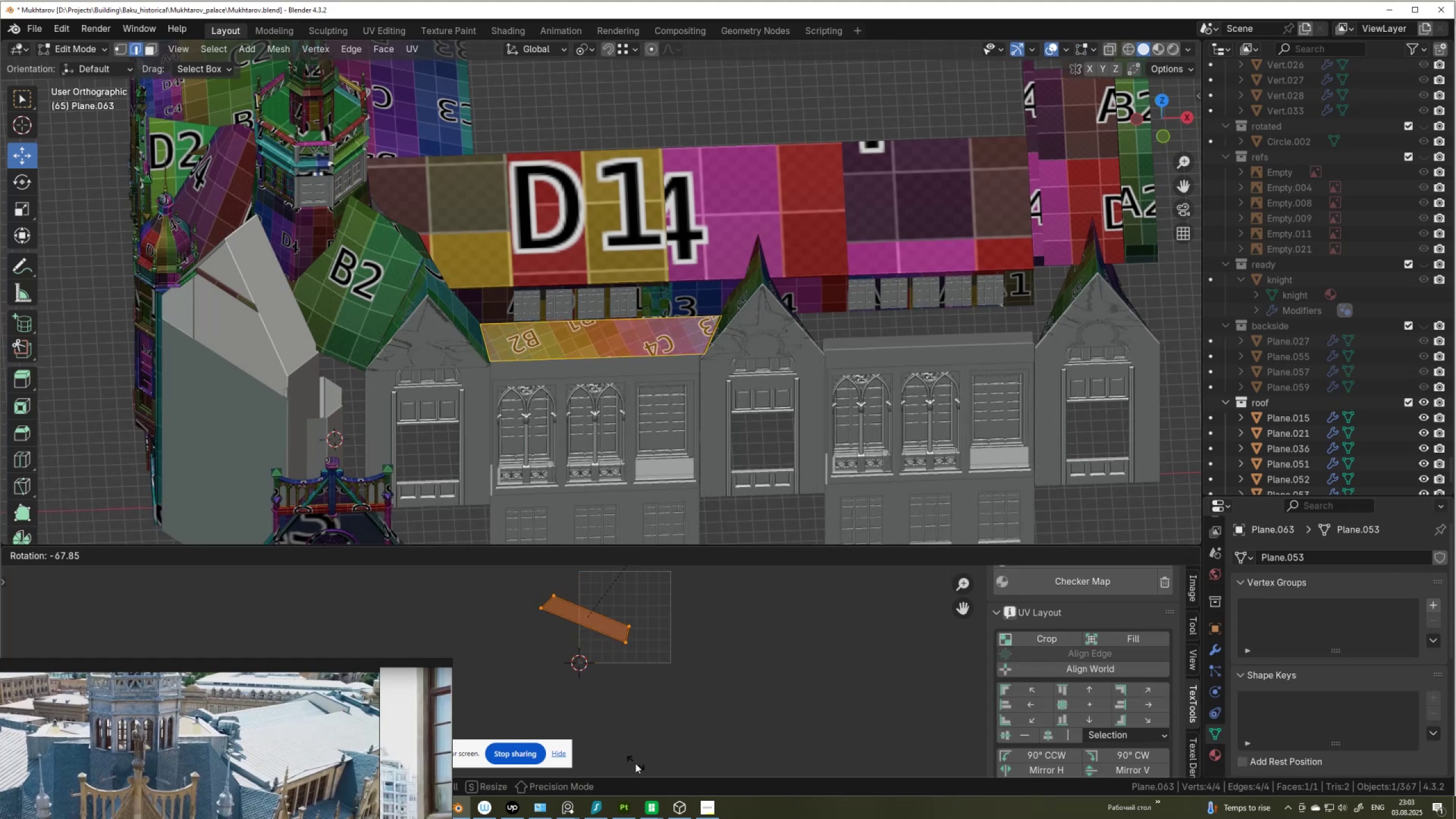 
hold_key(key=ControlLeft, duration=1.53)
 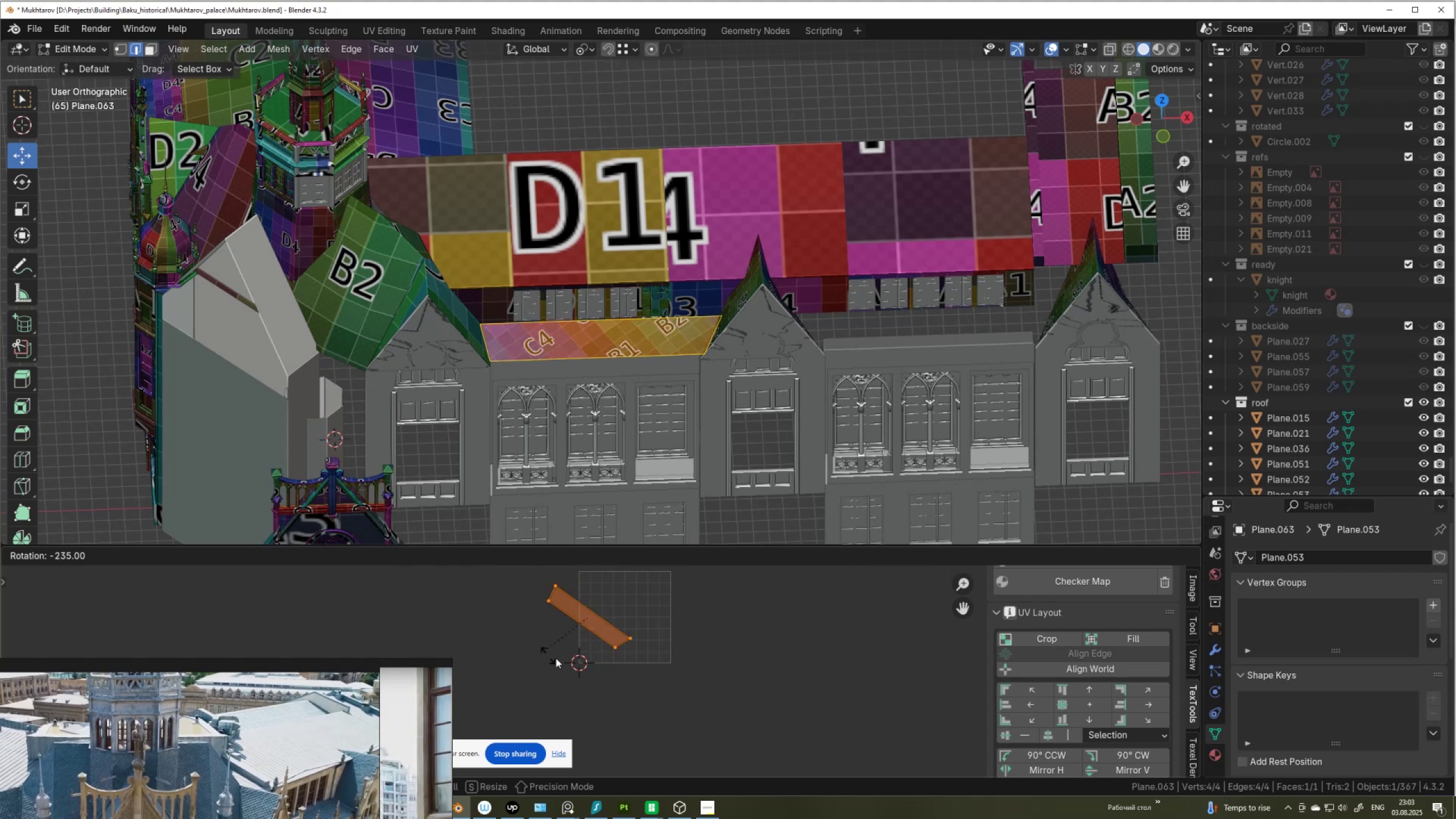 
hold_key(key=ControlLeft, duration=1.51)
 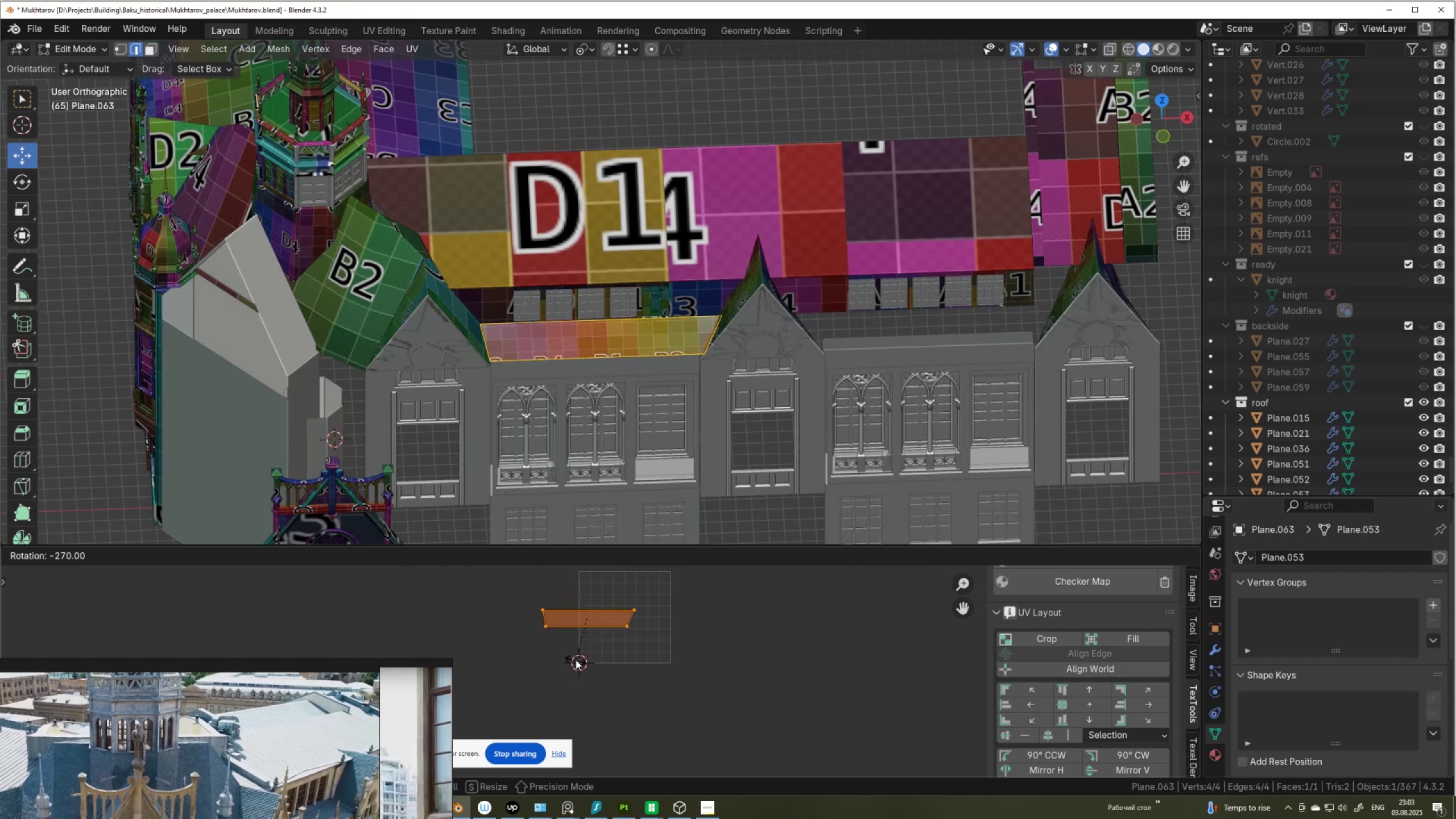 
hold_key(key=ControlLeft, duration=1.04)
left_click([576, 660])
 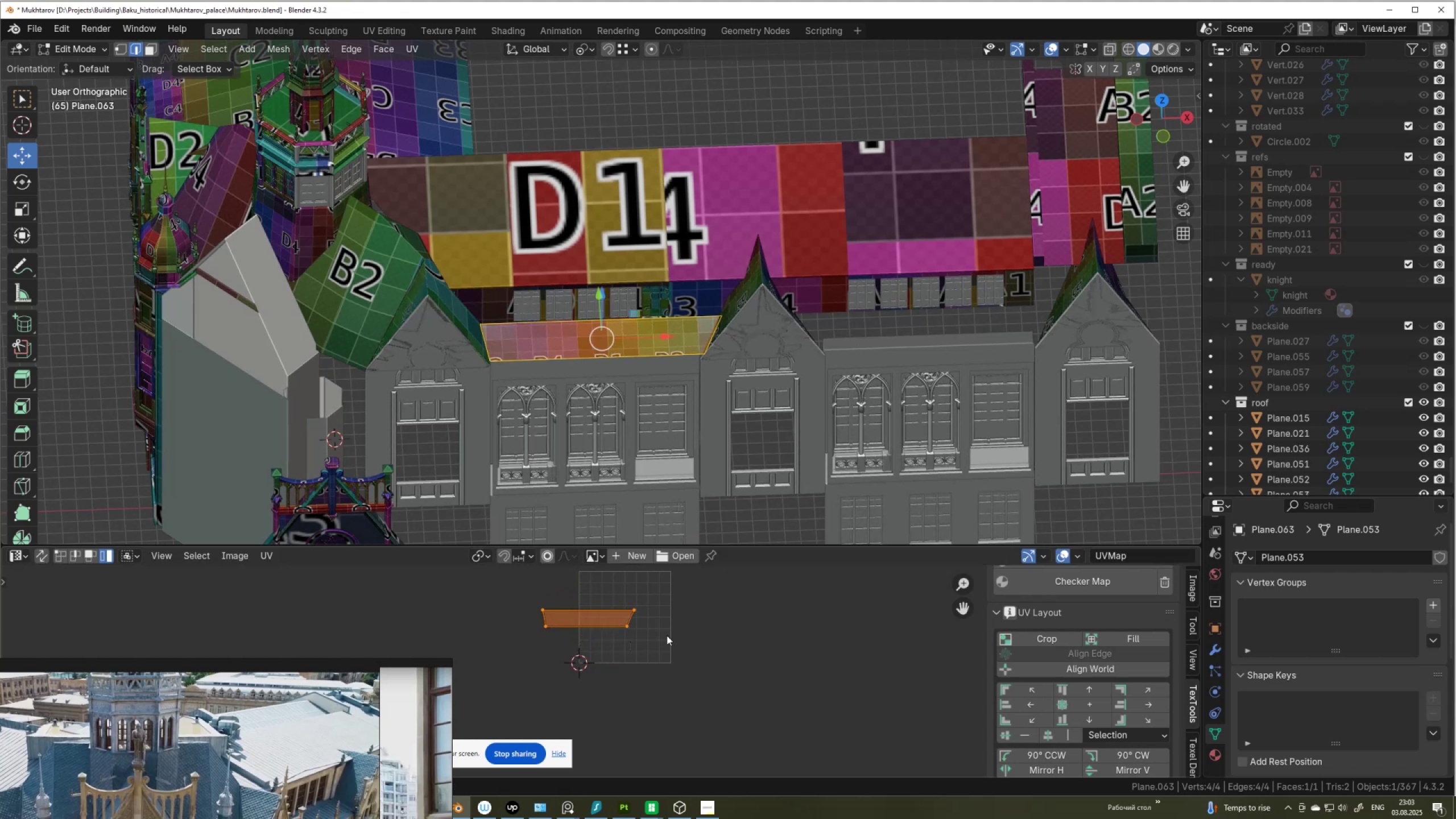 
key(S)
 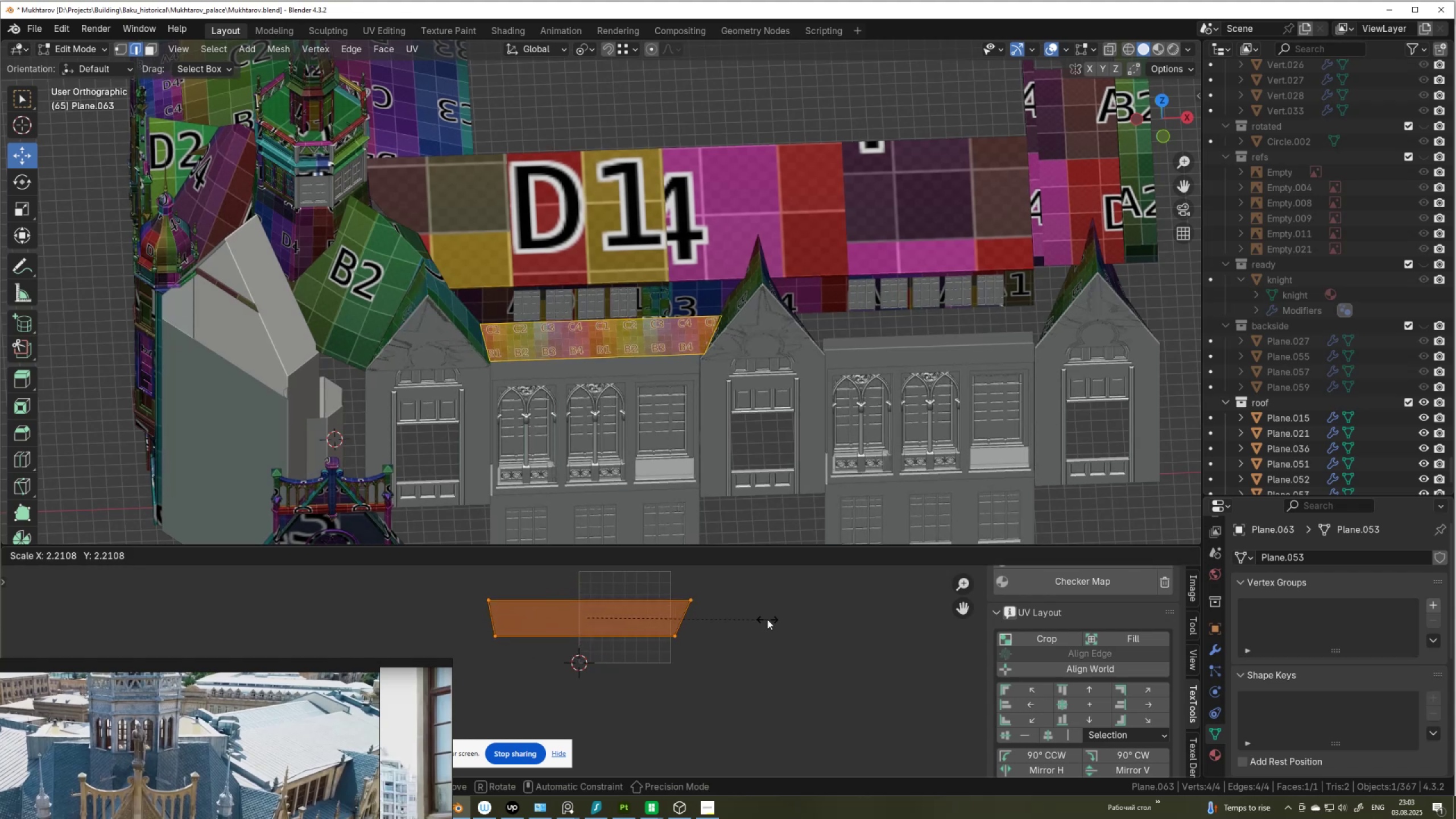 
left_click([767, 619])
 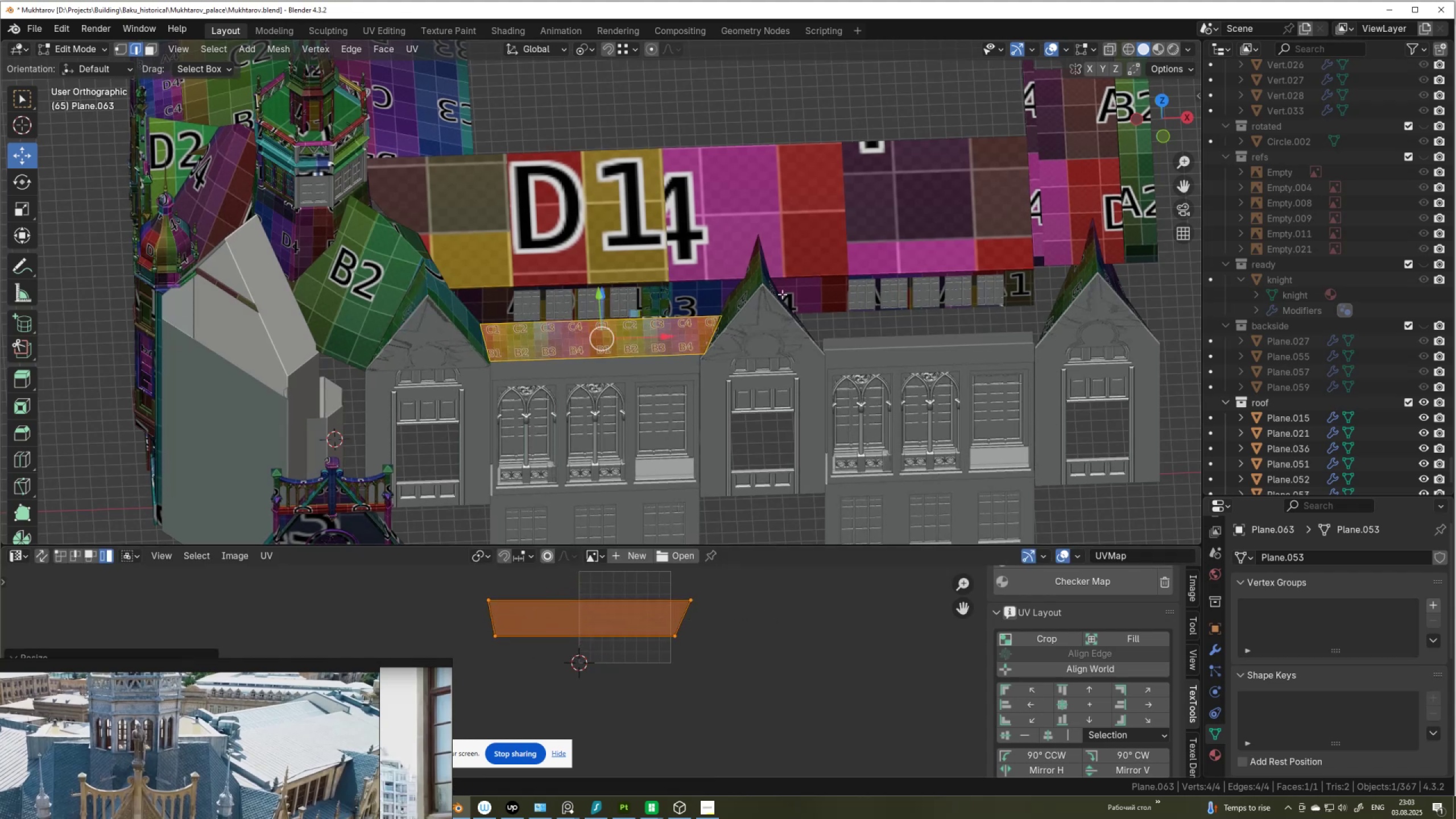 
scroll: coordinate [780, 260], scroll_direction: down, amount: 2.0
 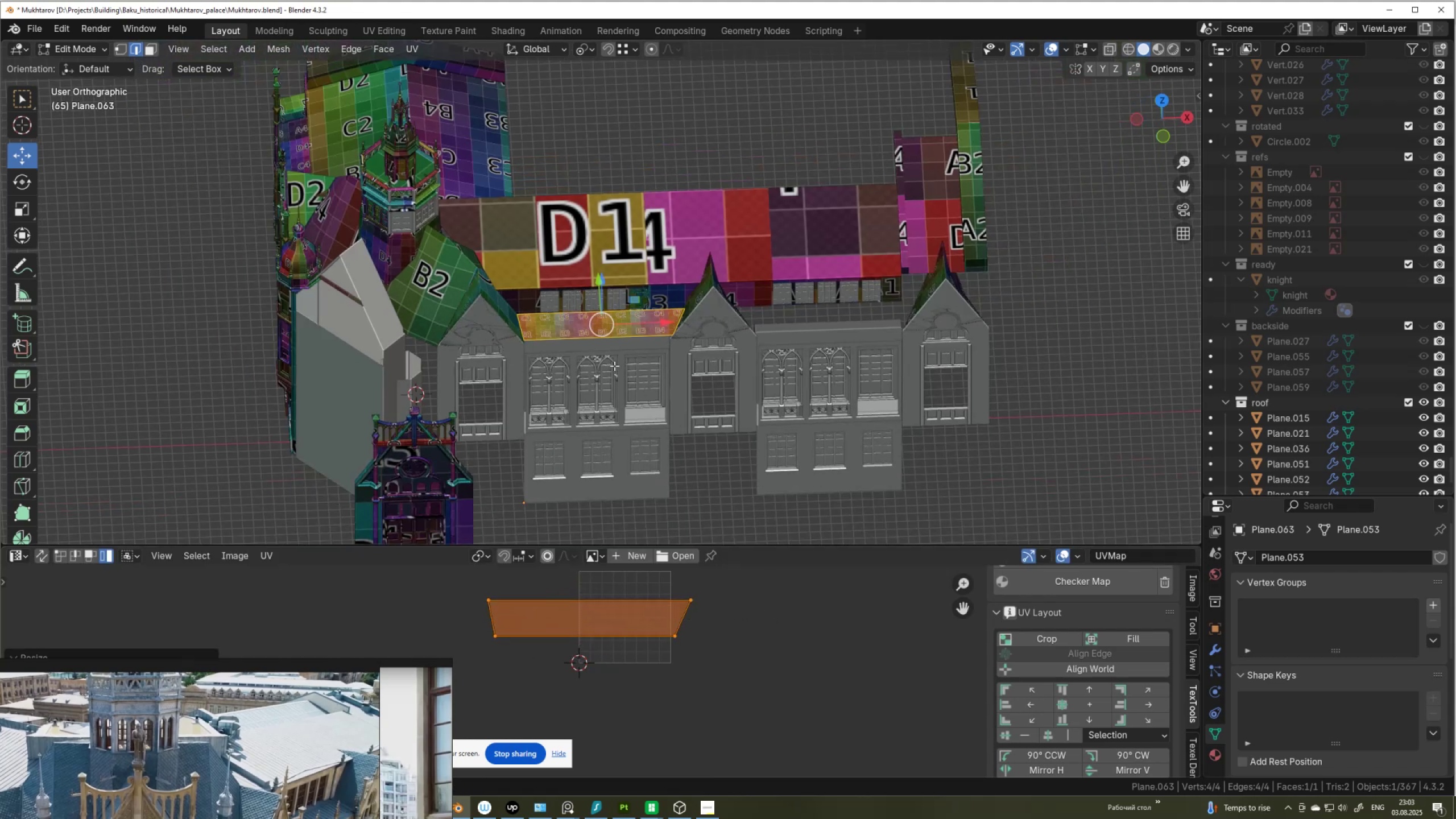 
key(Tab)
 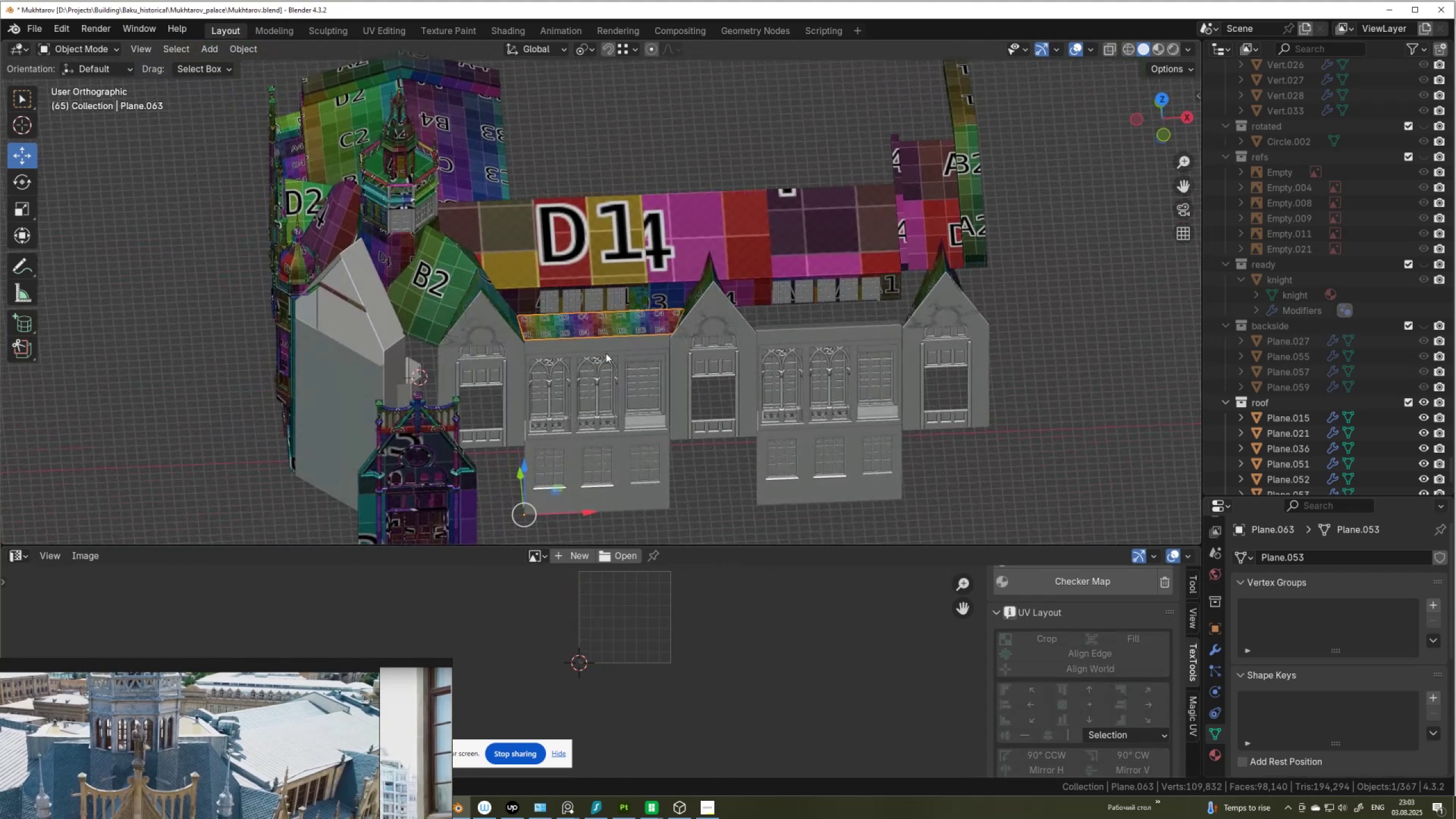 
wait(5.99)
 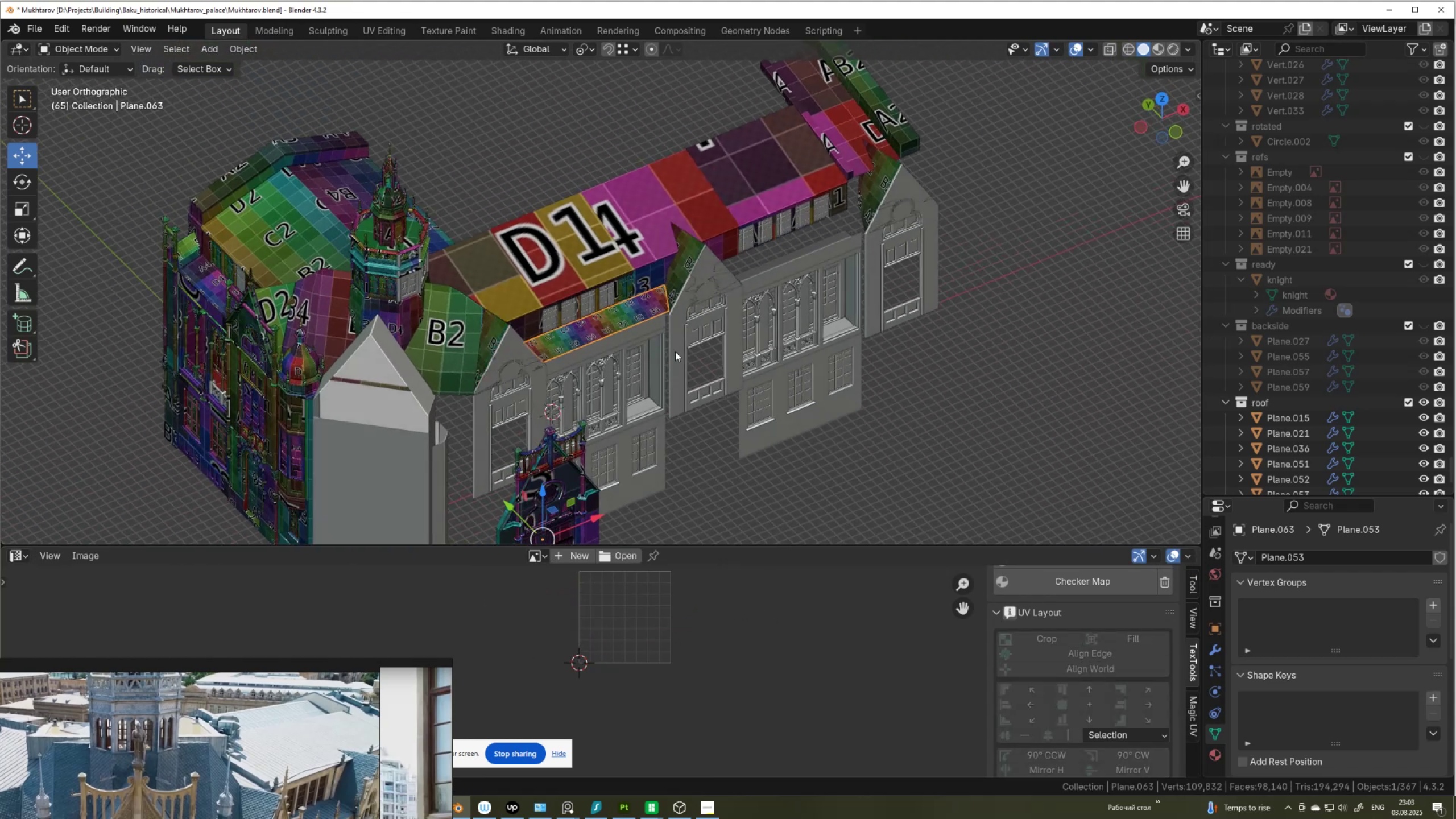 
key(Alt+D)
 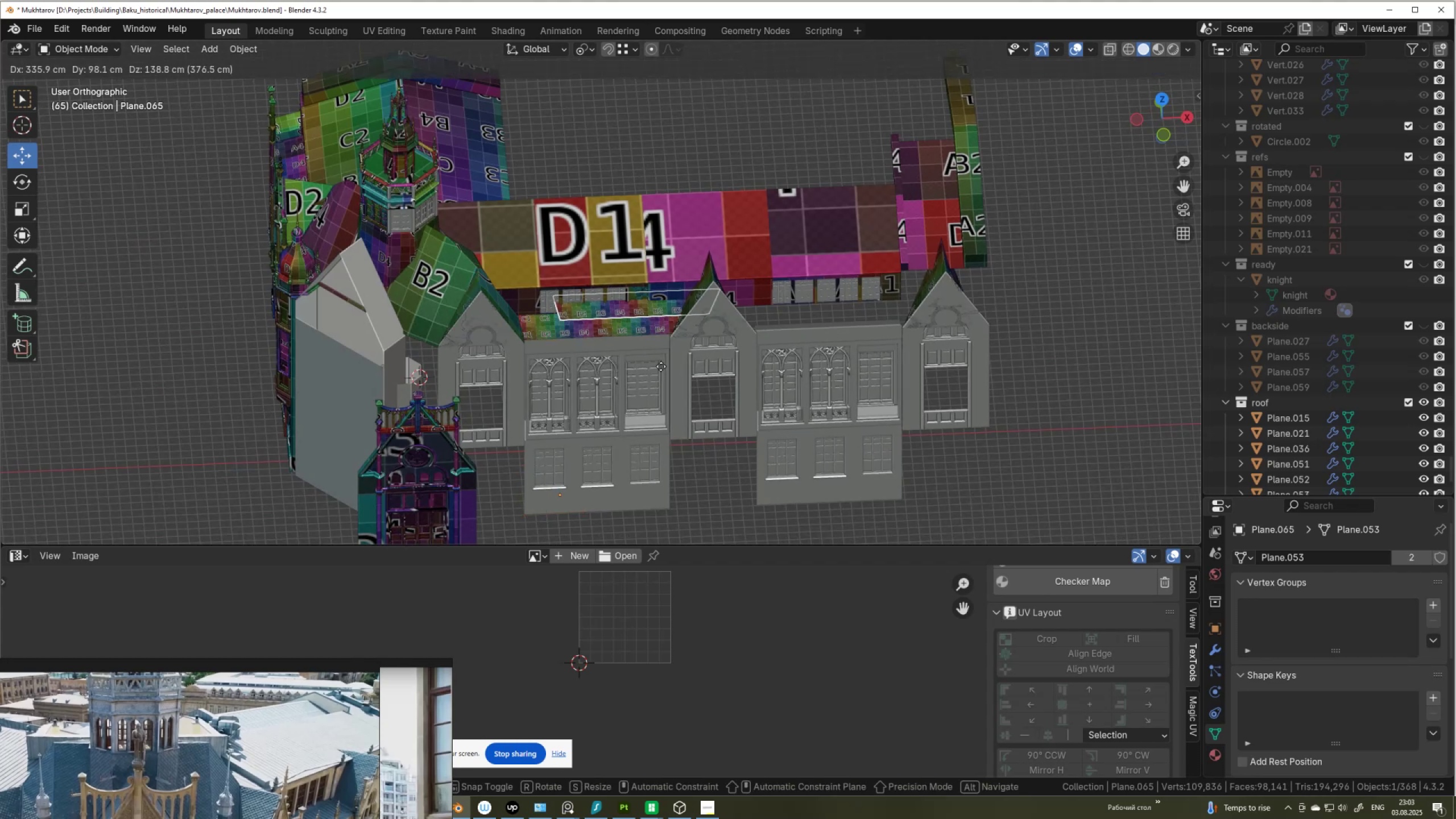 
right_click([661, 366])
 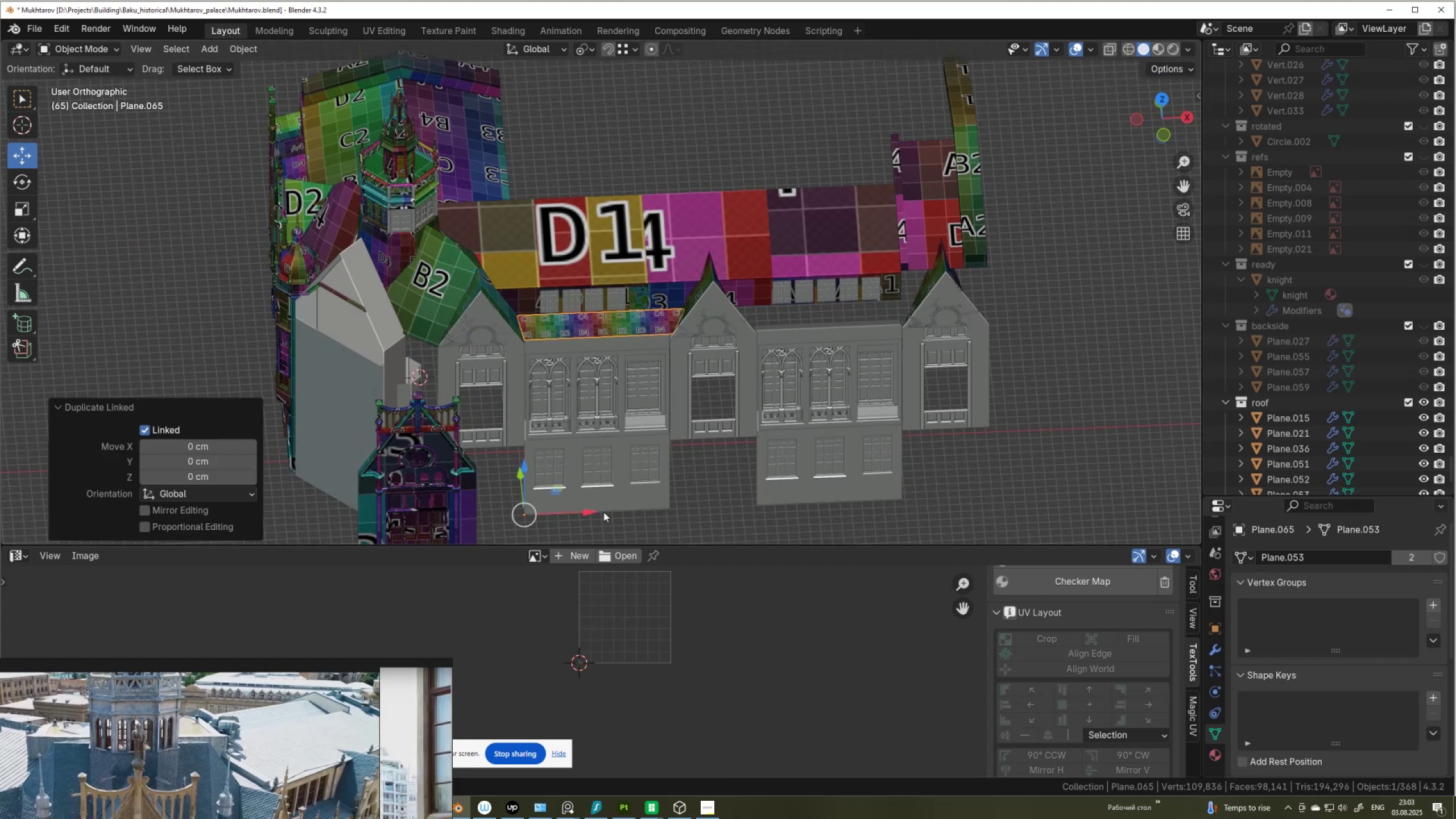 
left_click_drag(start_coordinate=[600, 511], to_coordinate=[966, 475])
 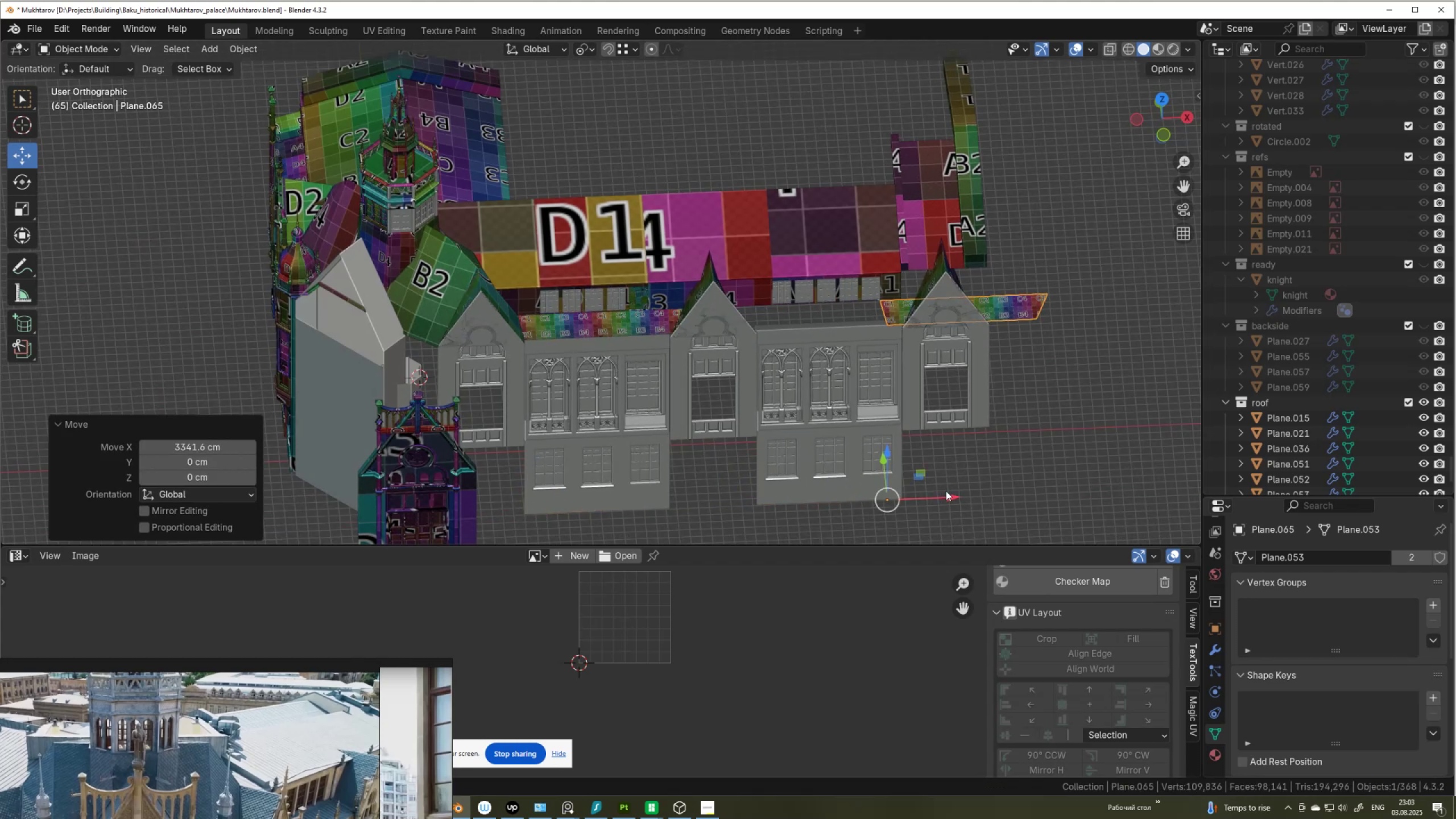 
left_click_drag(start_coordinate=[946, 494], to_coordinate=[752, 507])
 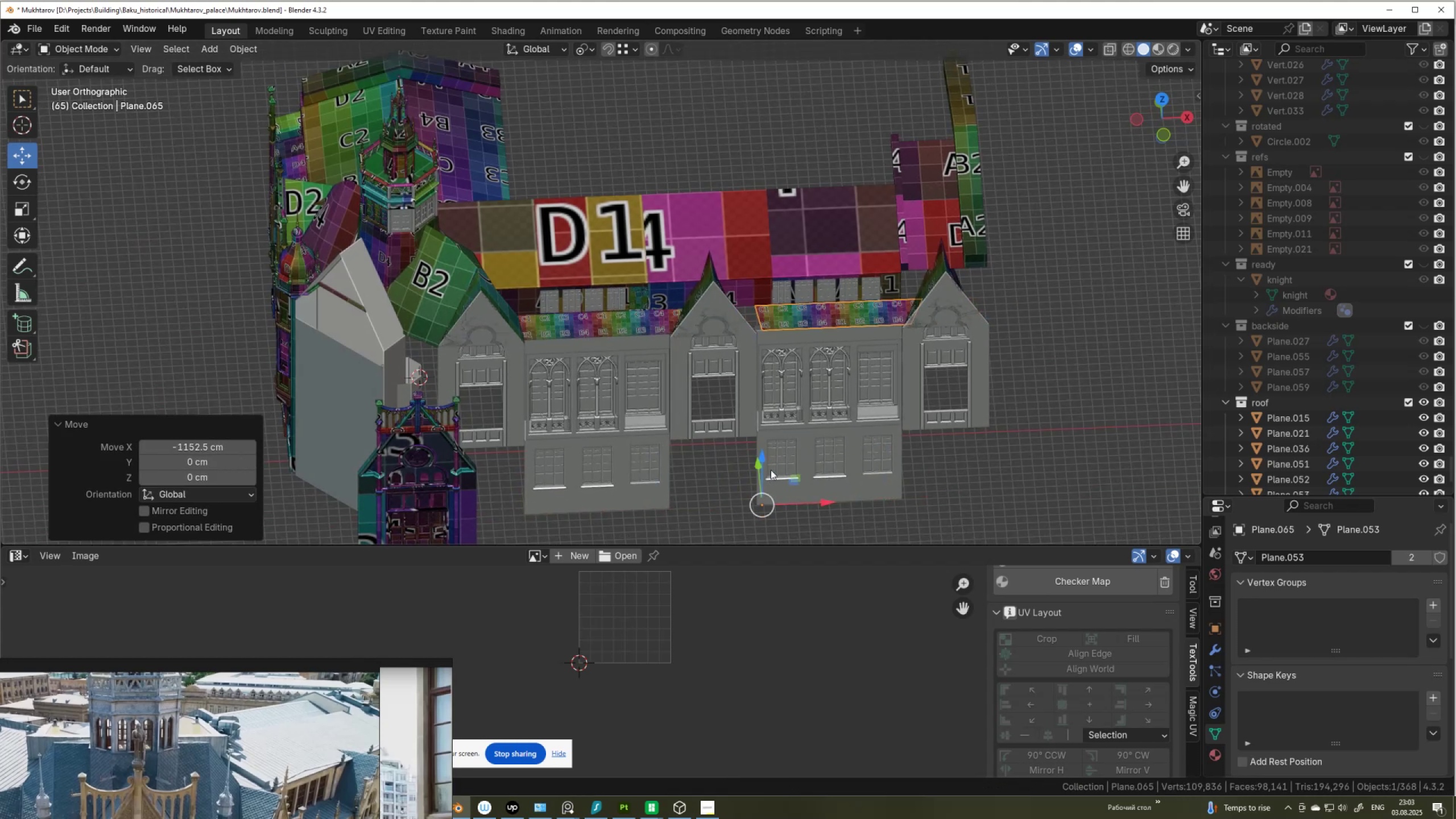 
hold_key(key=ControlLeft, duration=1.53)
 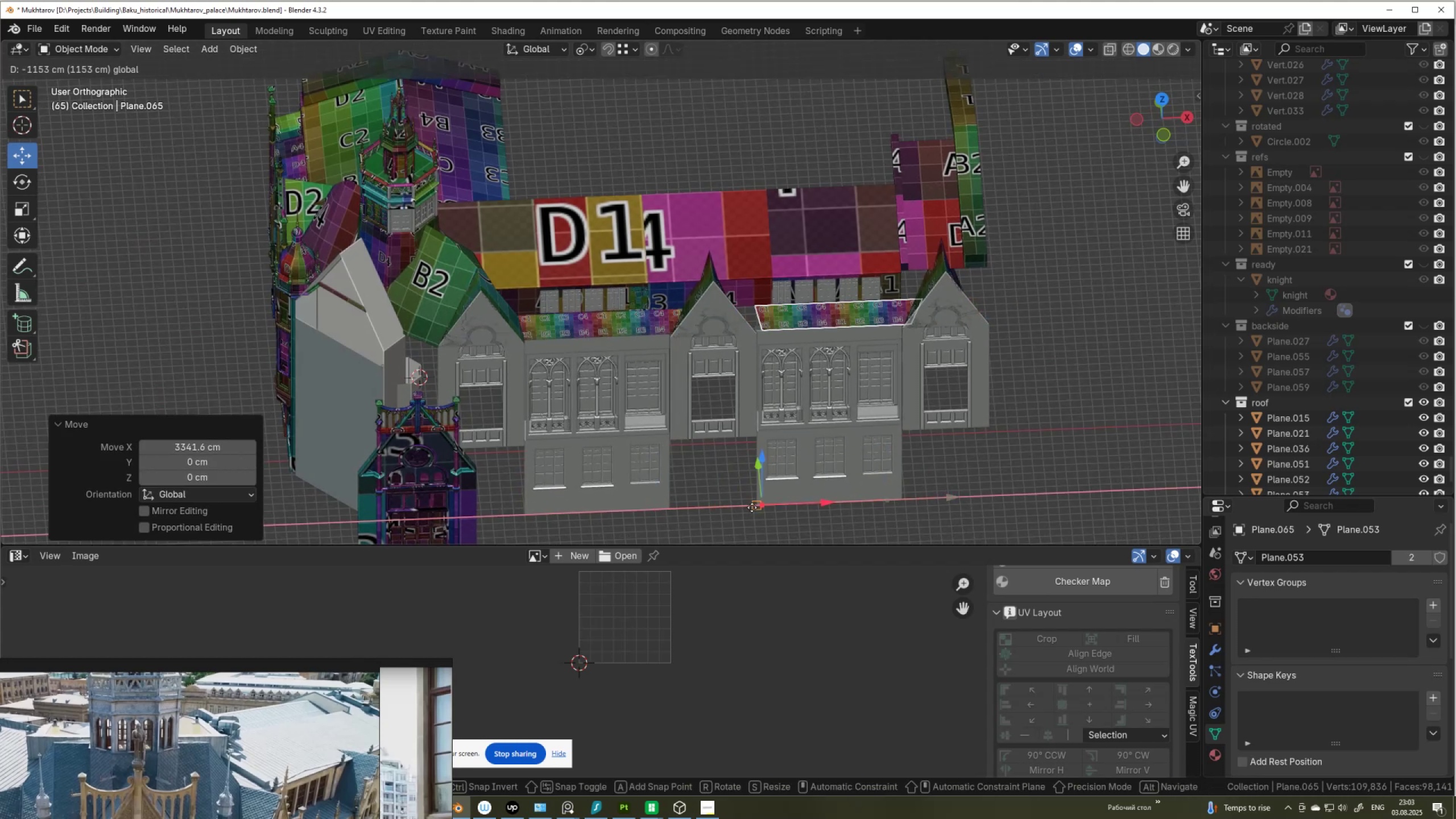 
key(Control+ControlLeft)
 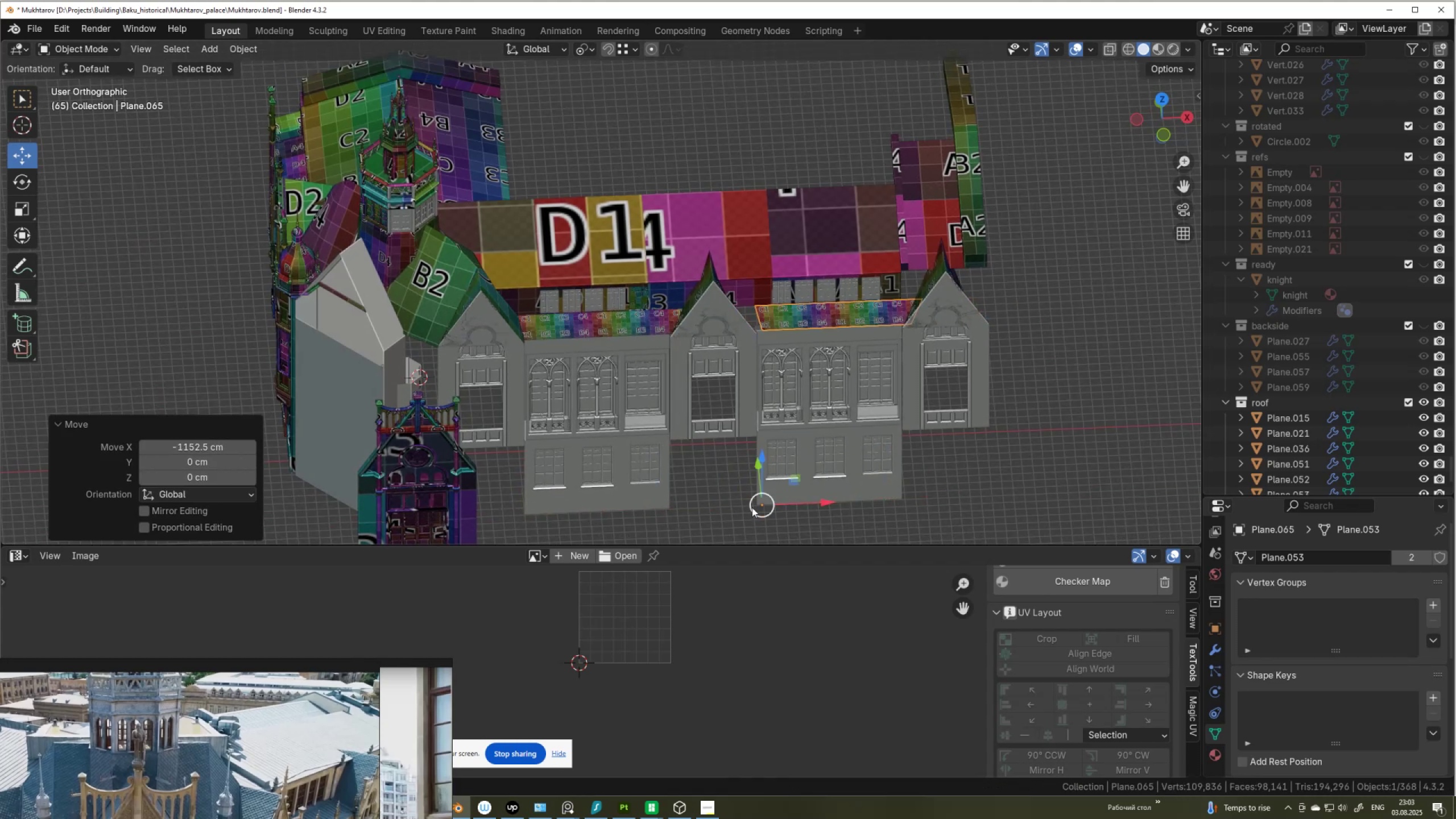 
key(Control+ControlLeft)
 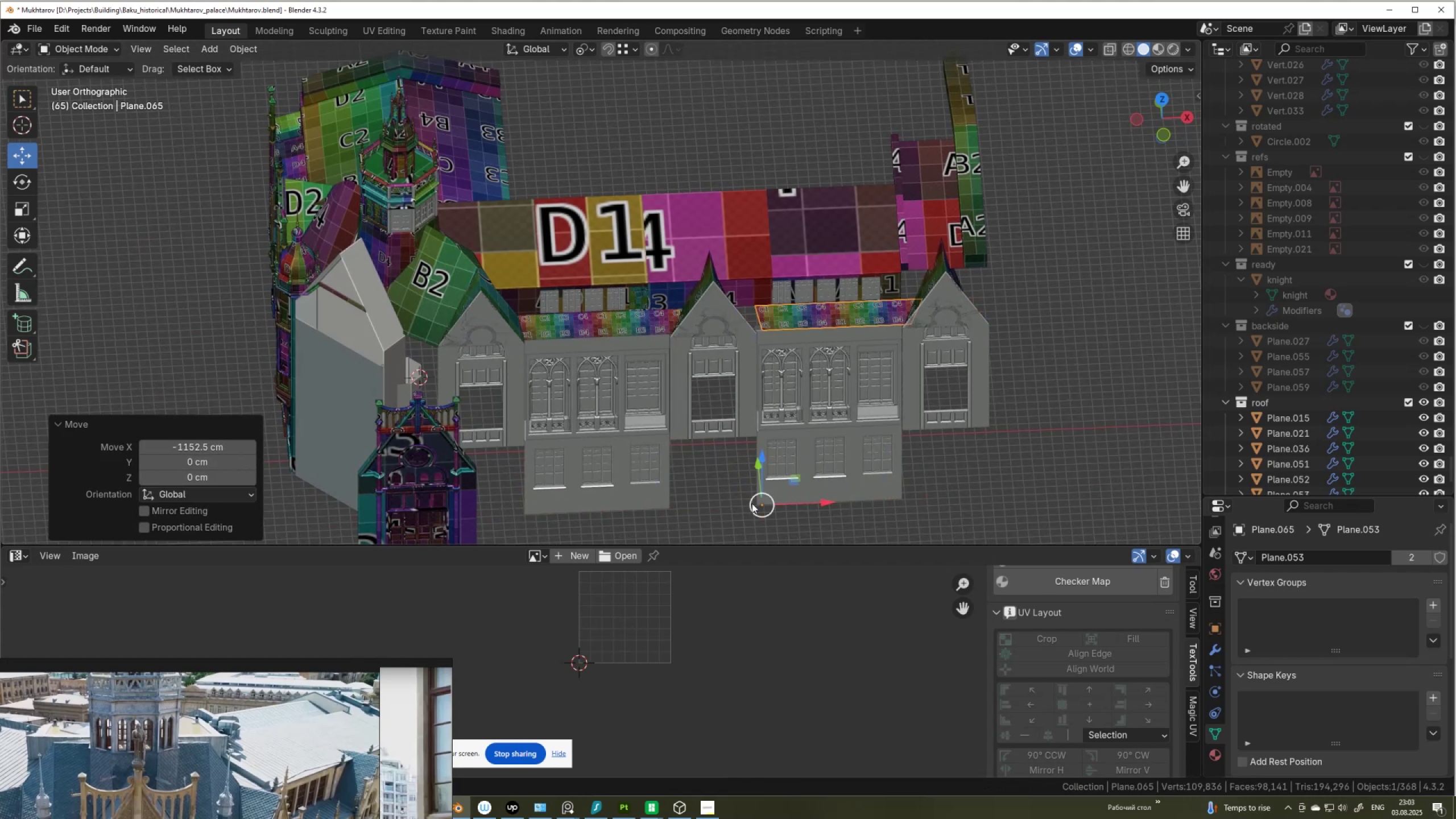 
key(Control+ControlLeft)
 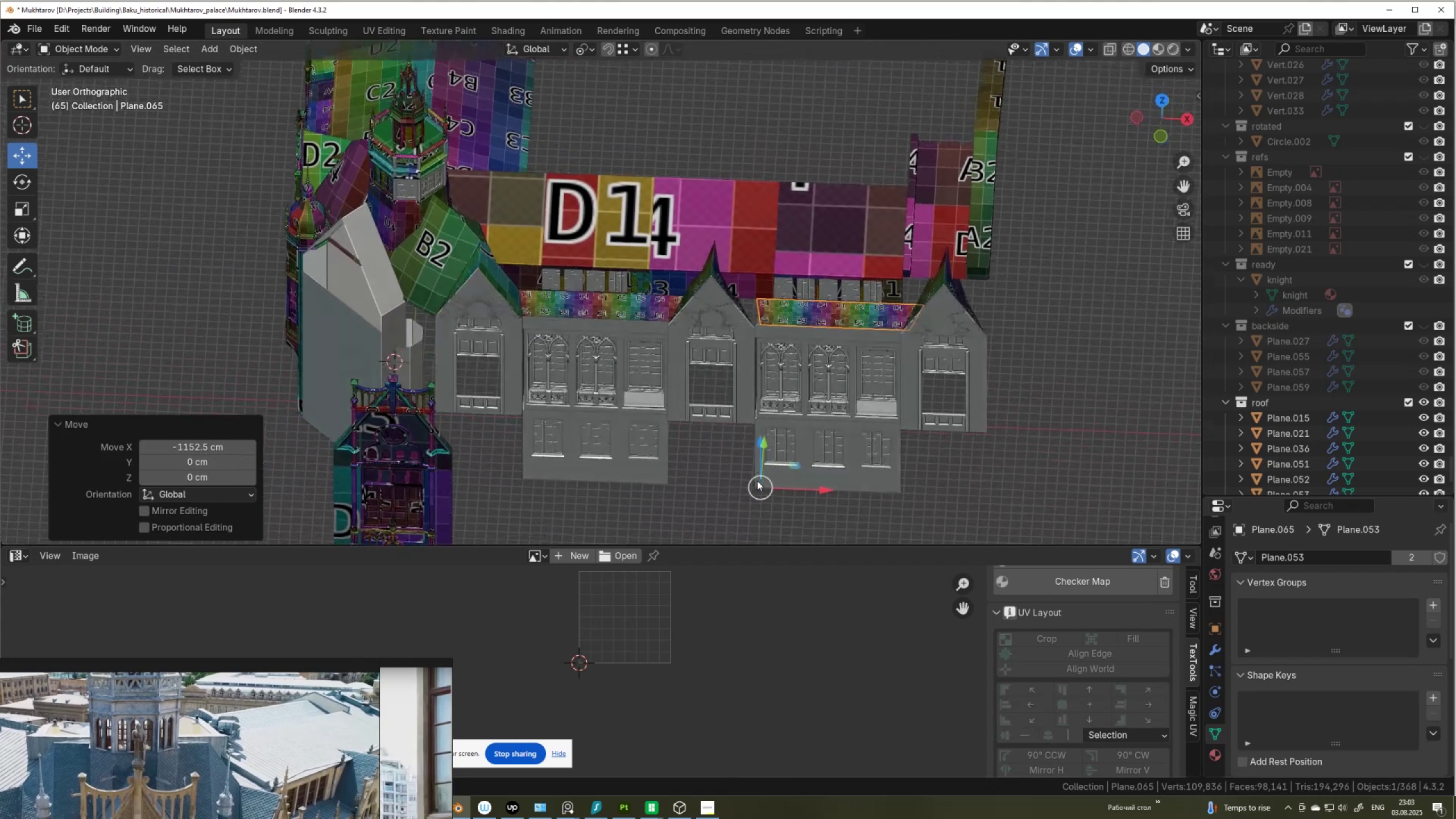 
scroll: coordinate [826, 450], scroll_direction: up, amount: 5.0
 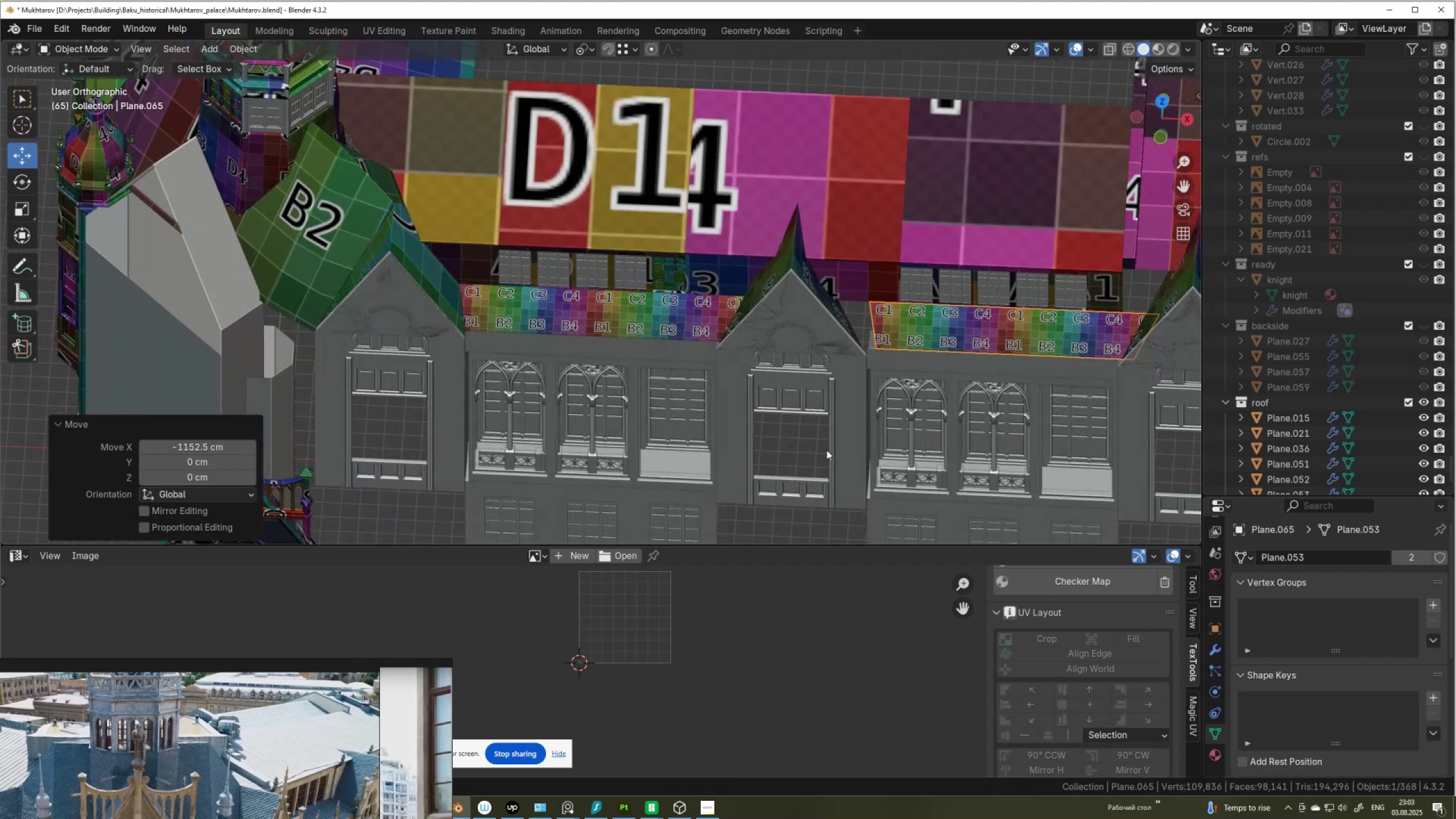 
hold_key(key=ShiftLeft, duration=1.18)
 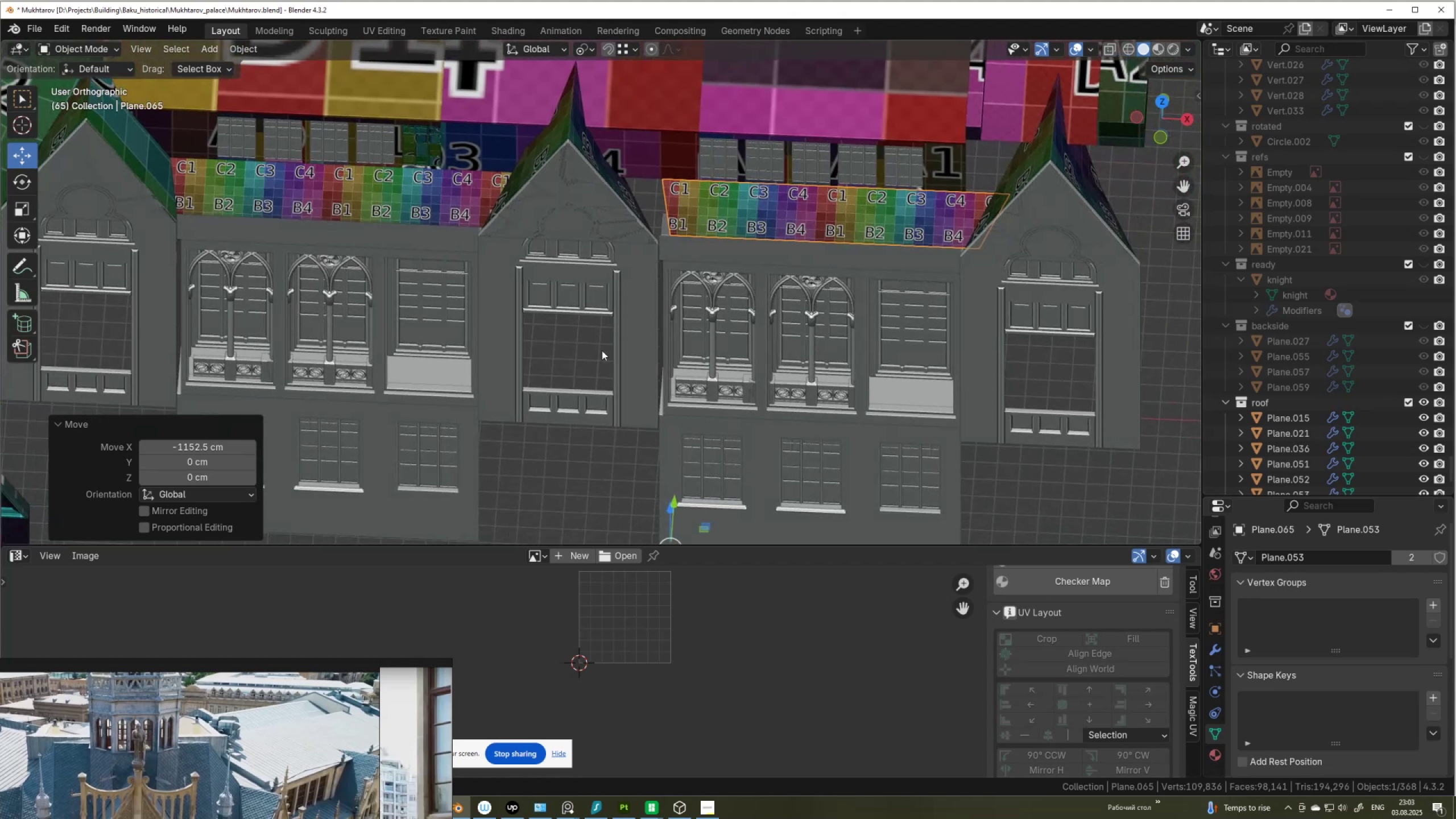 
scroll: coordinate [606, 378], scroll_direction: down, amount: 2.0
 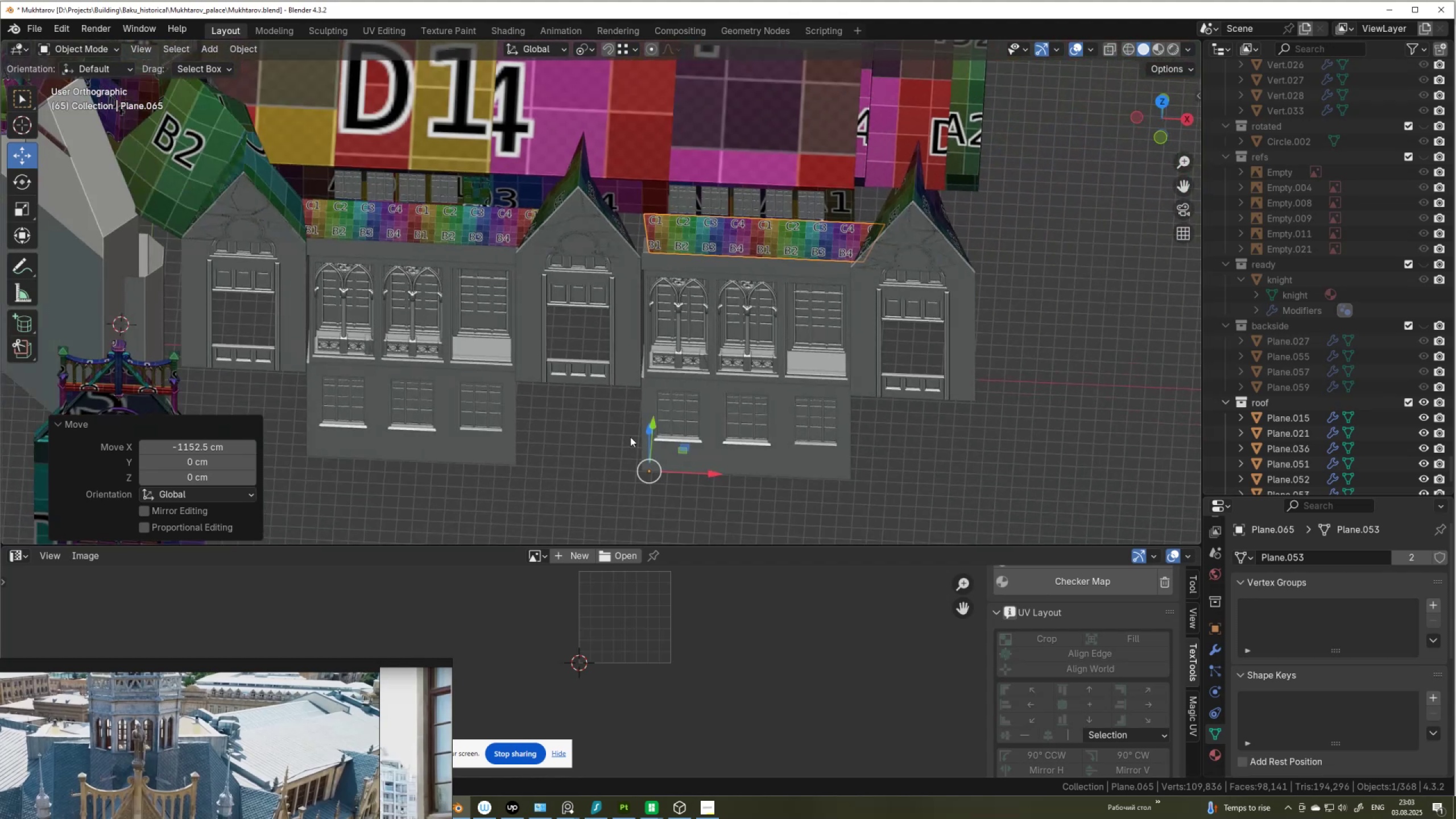 
key(Q)
 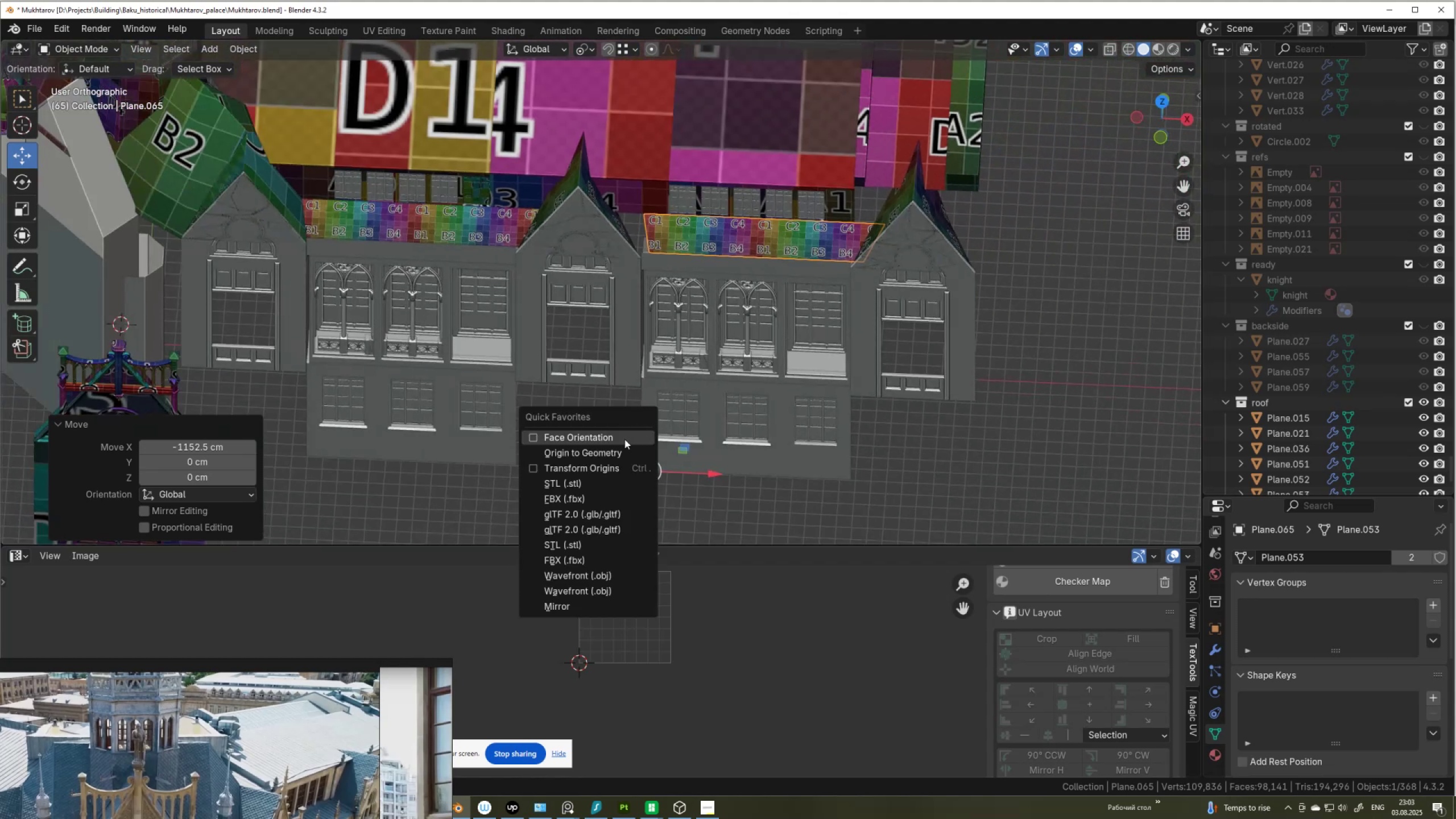 
left_click([624, 439])
 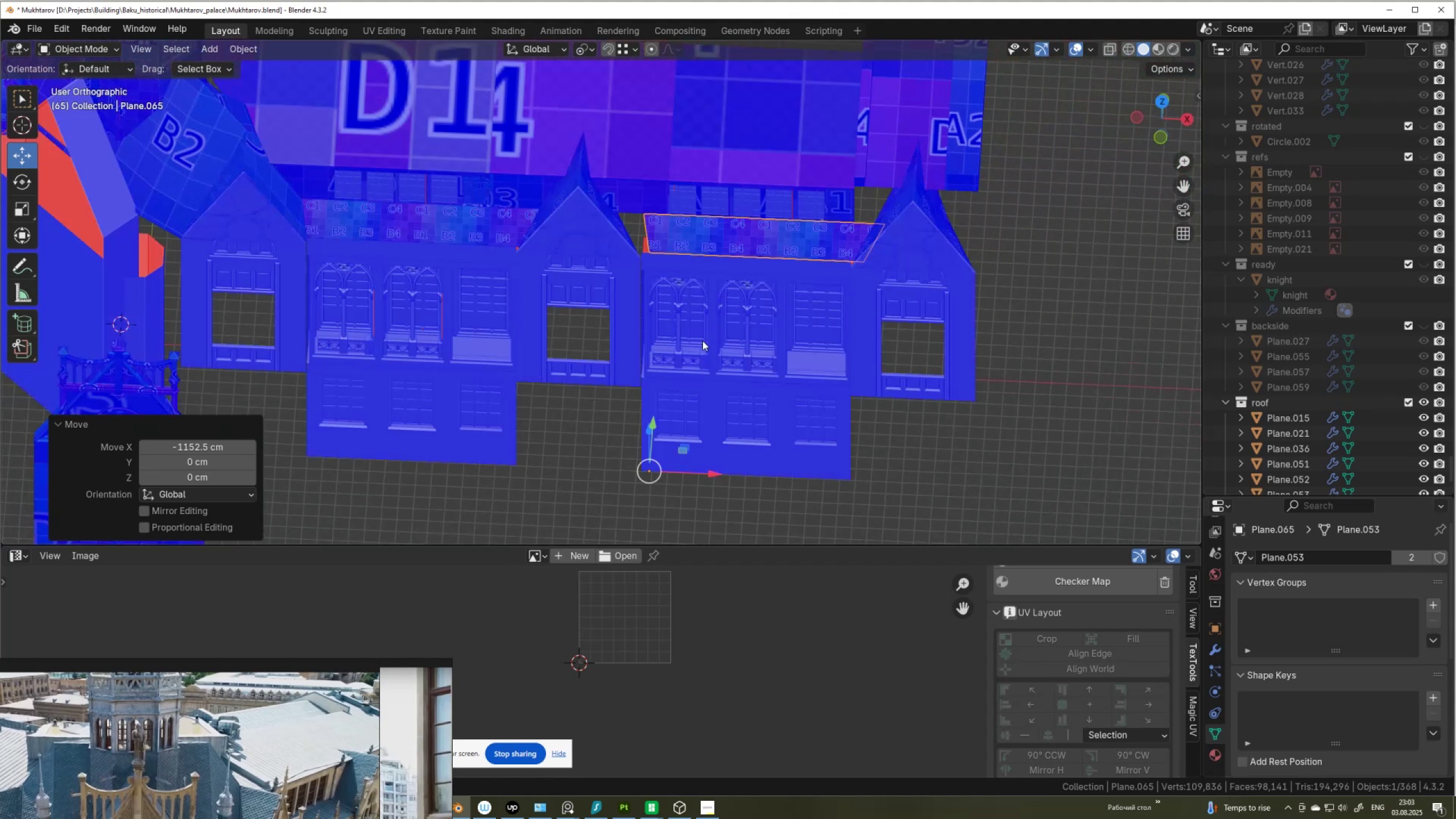 
key(Q)
 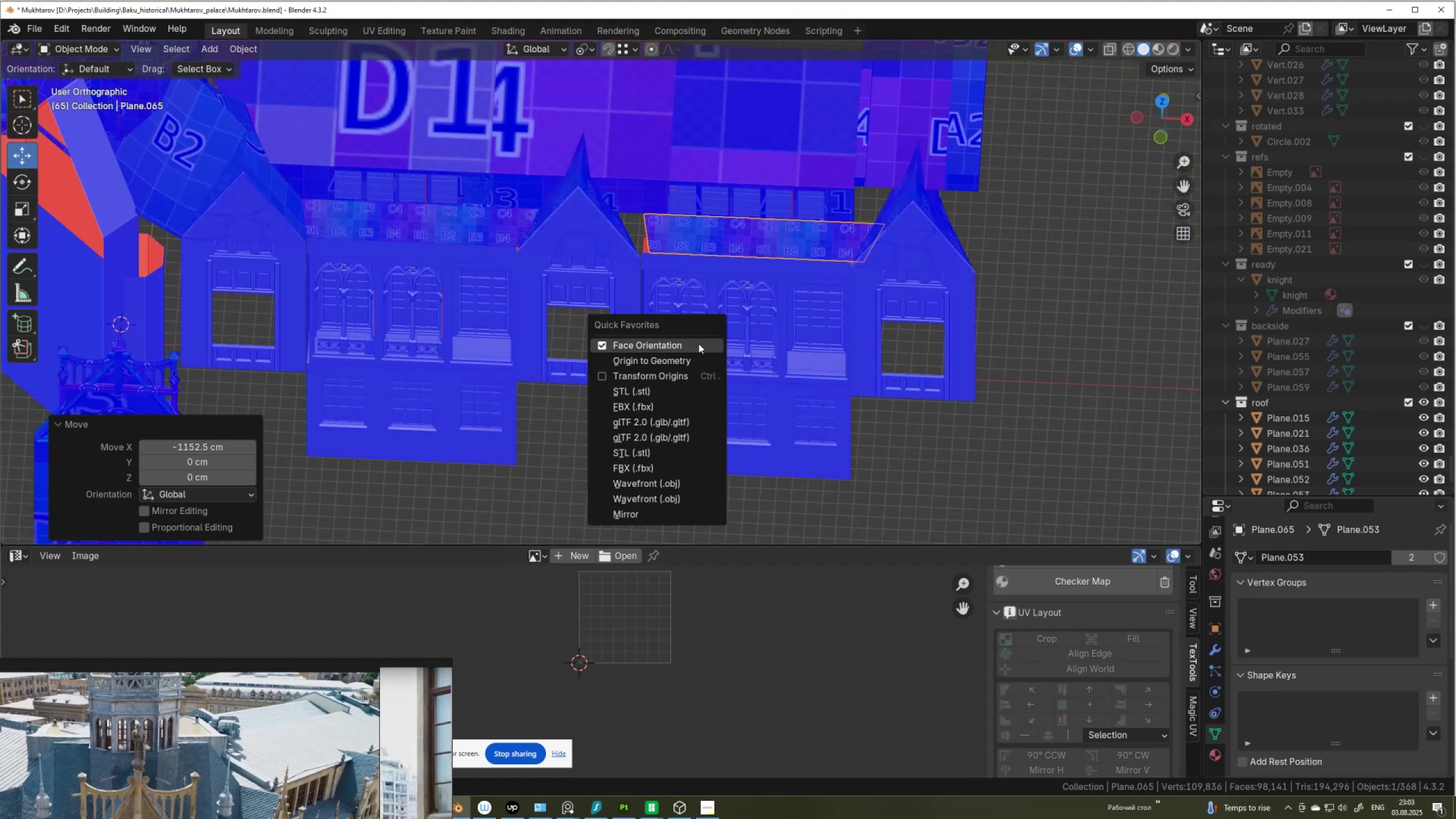 
left_click([698, 344])
 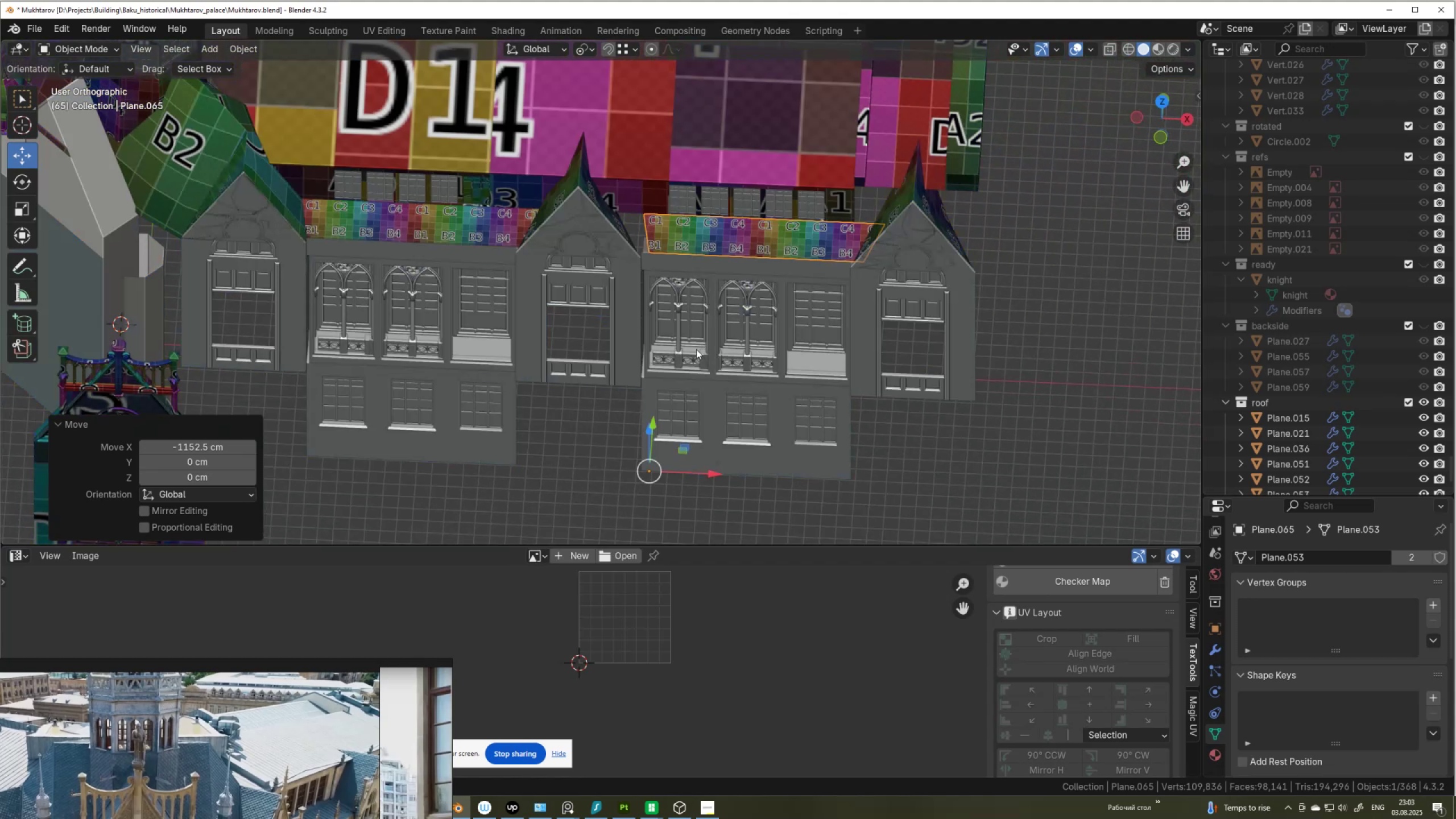 
key(Q)
 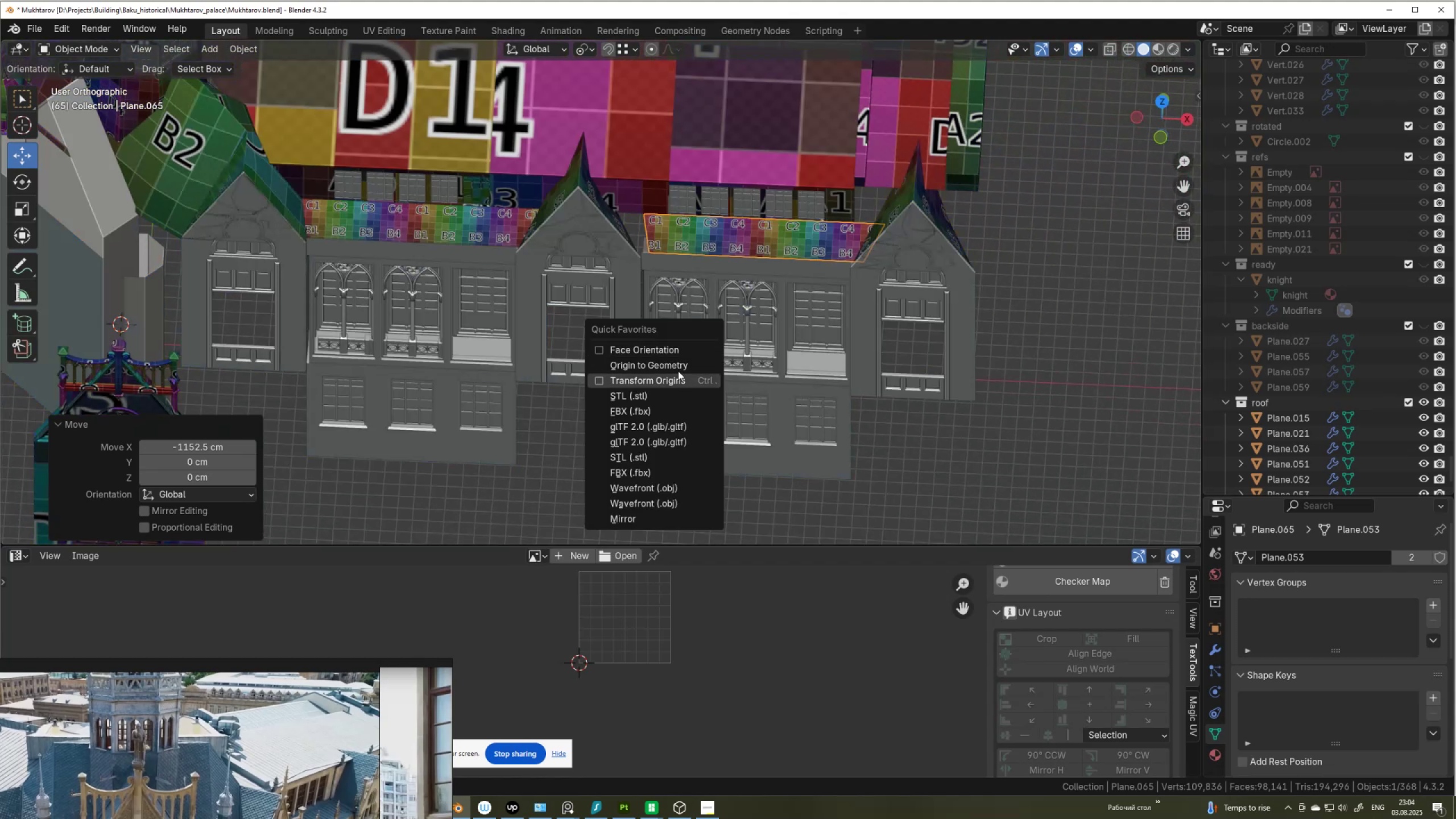 
left_click([679, 365])
 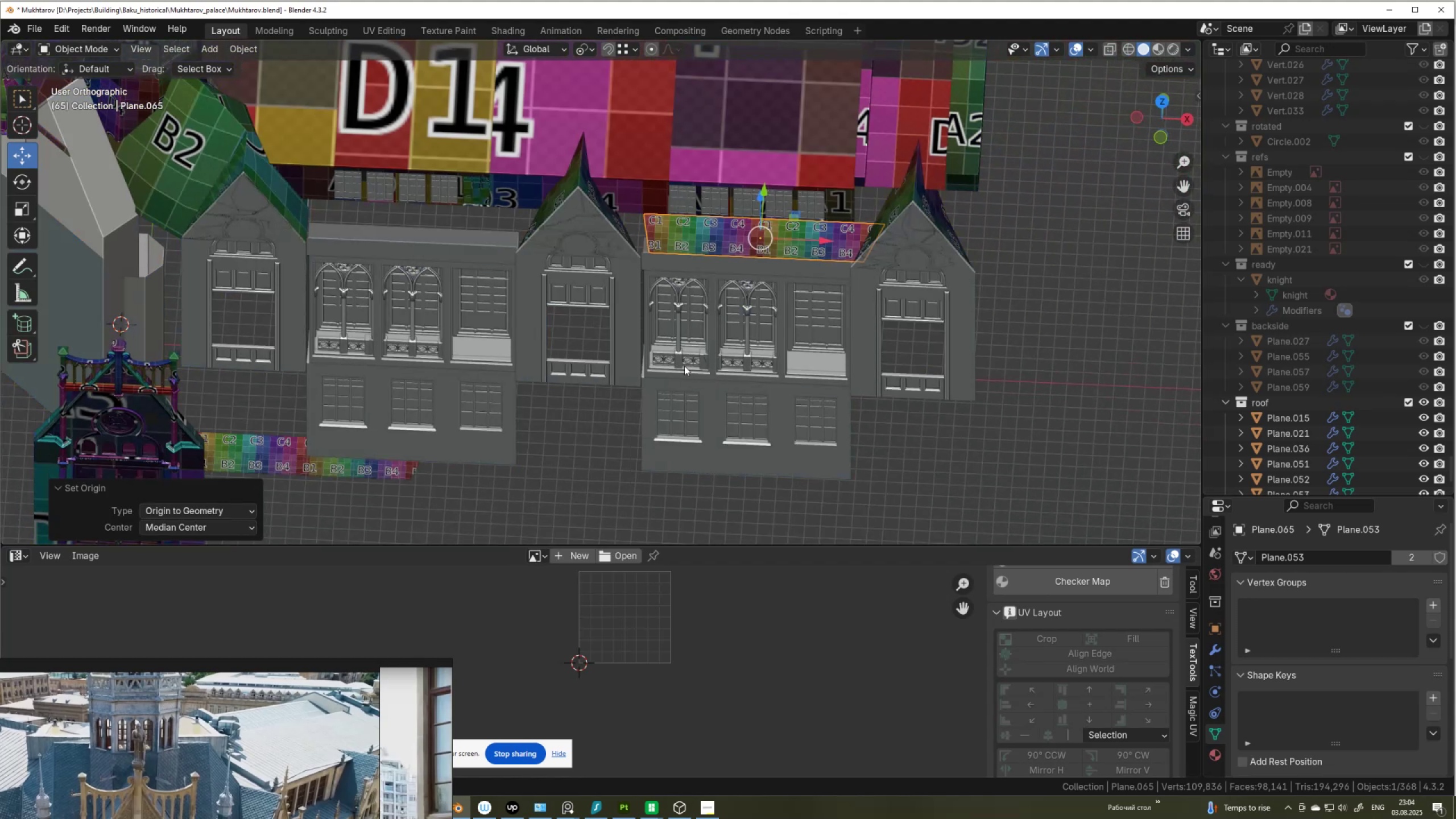 
scroll: coordinate [767, 245], scroll_direction: up, amount: 3.0
 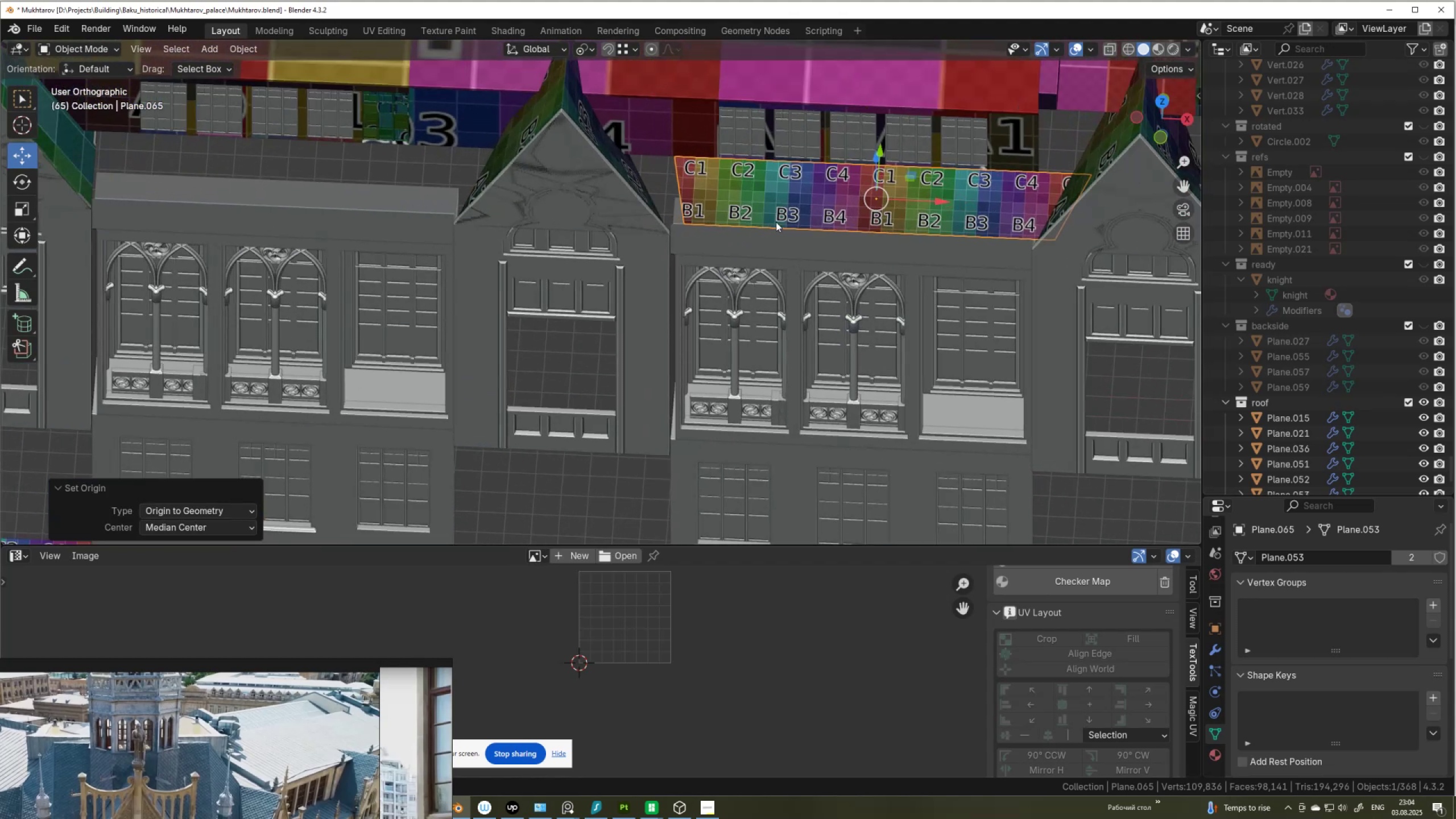 
hold_key(key=ShiftLeft, duration=0.45)
 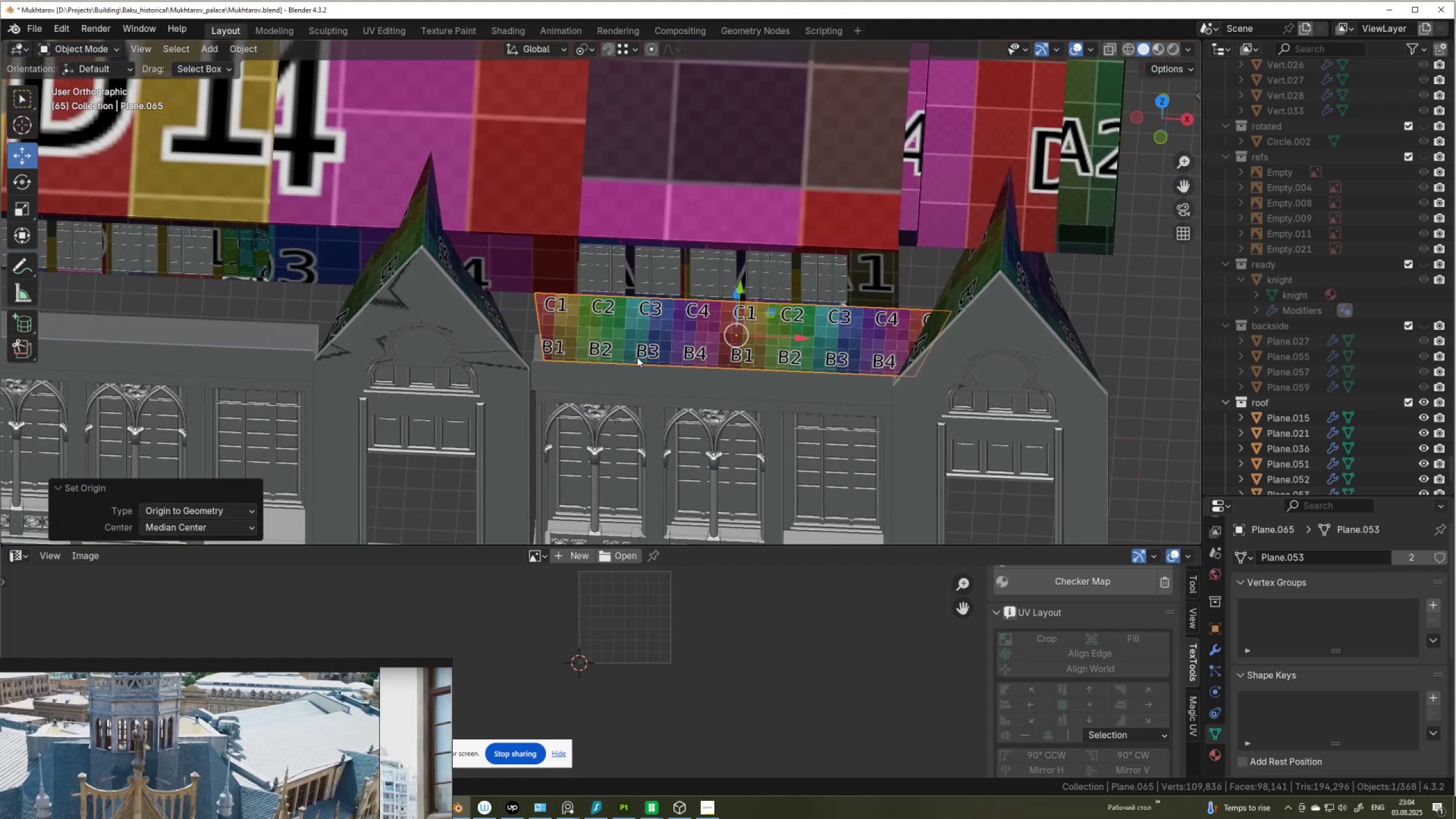 
scroll: coordinate [638, 357], scroll_direction: up, amount: 5.0
 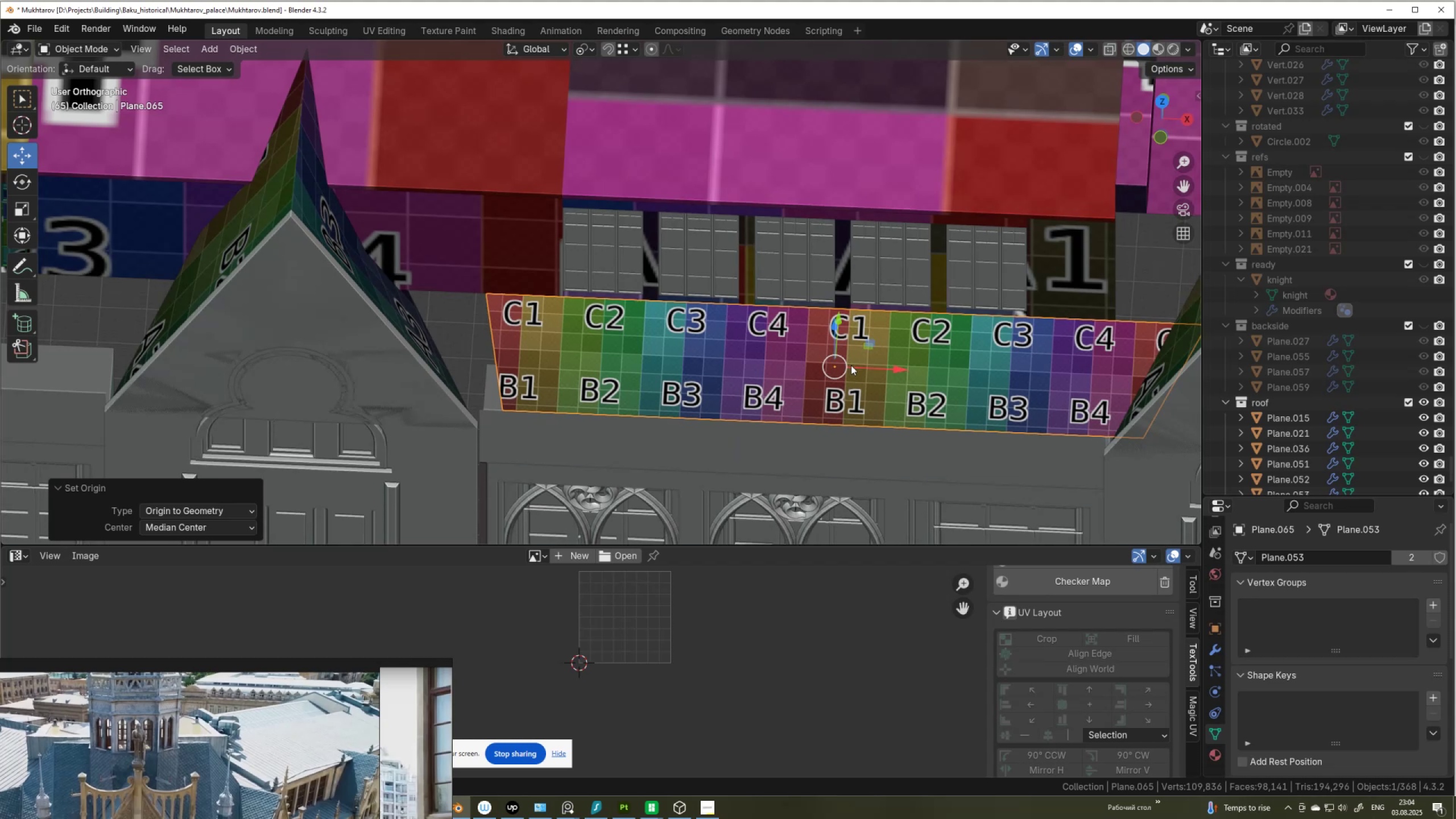 
left_click_drag(start_coordinate=[853, 366], to_coordinate=[477, 411])
 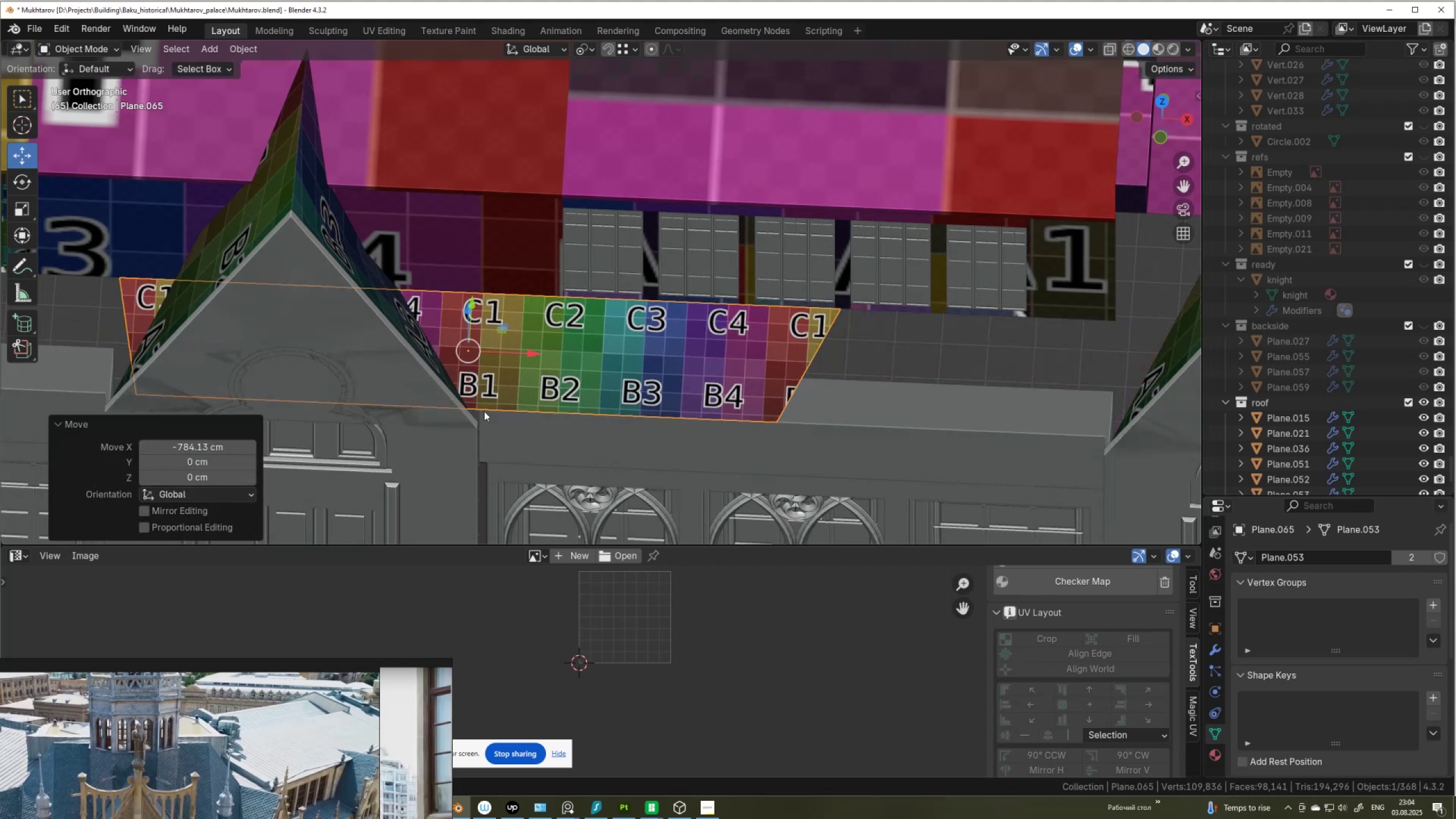 
hold_key(key=ControlLeft, duration=1.5)
 